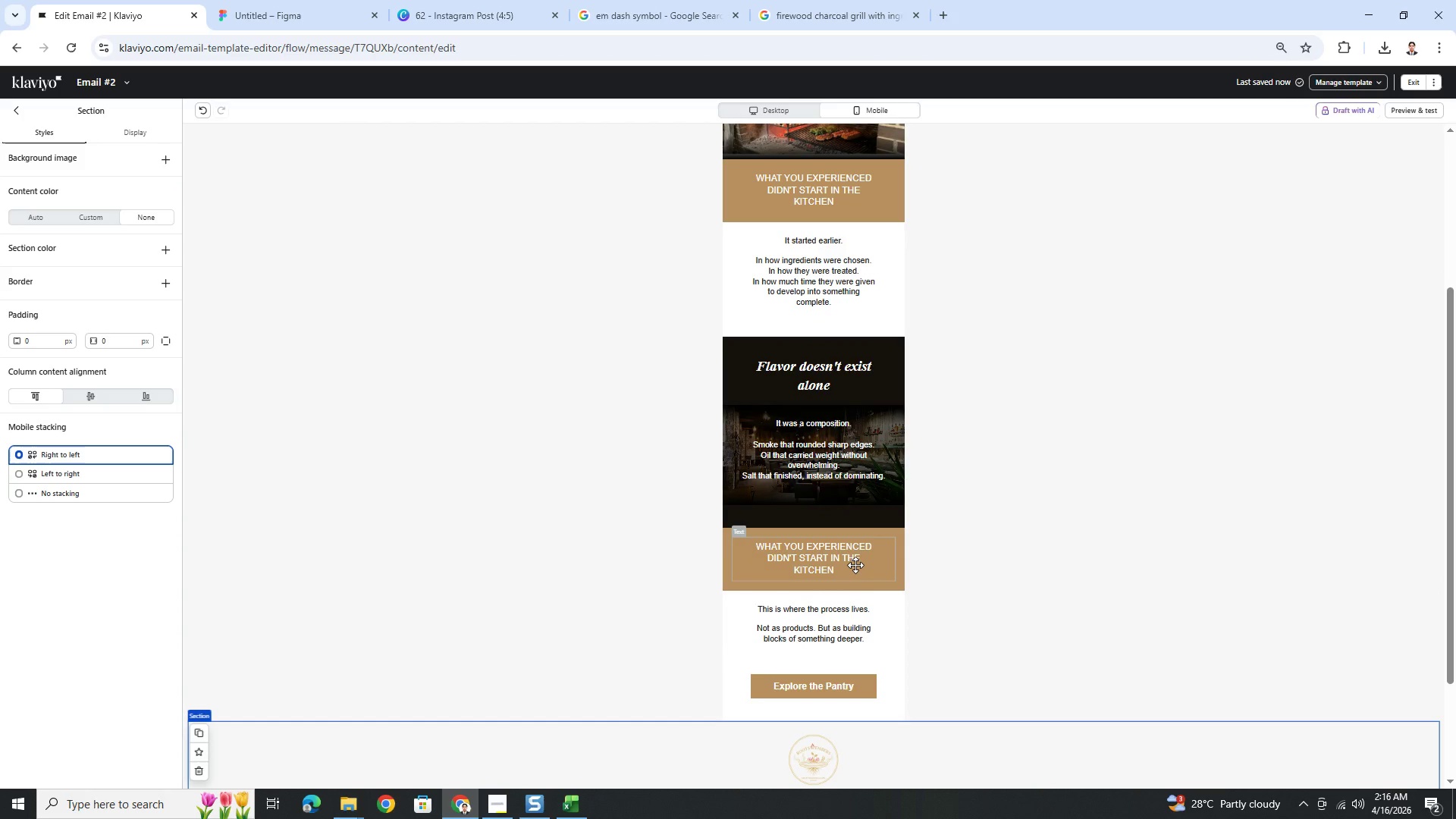 
double_click([855, 565])
 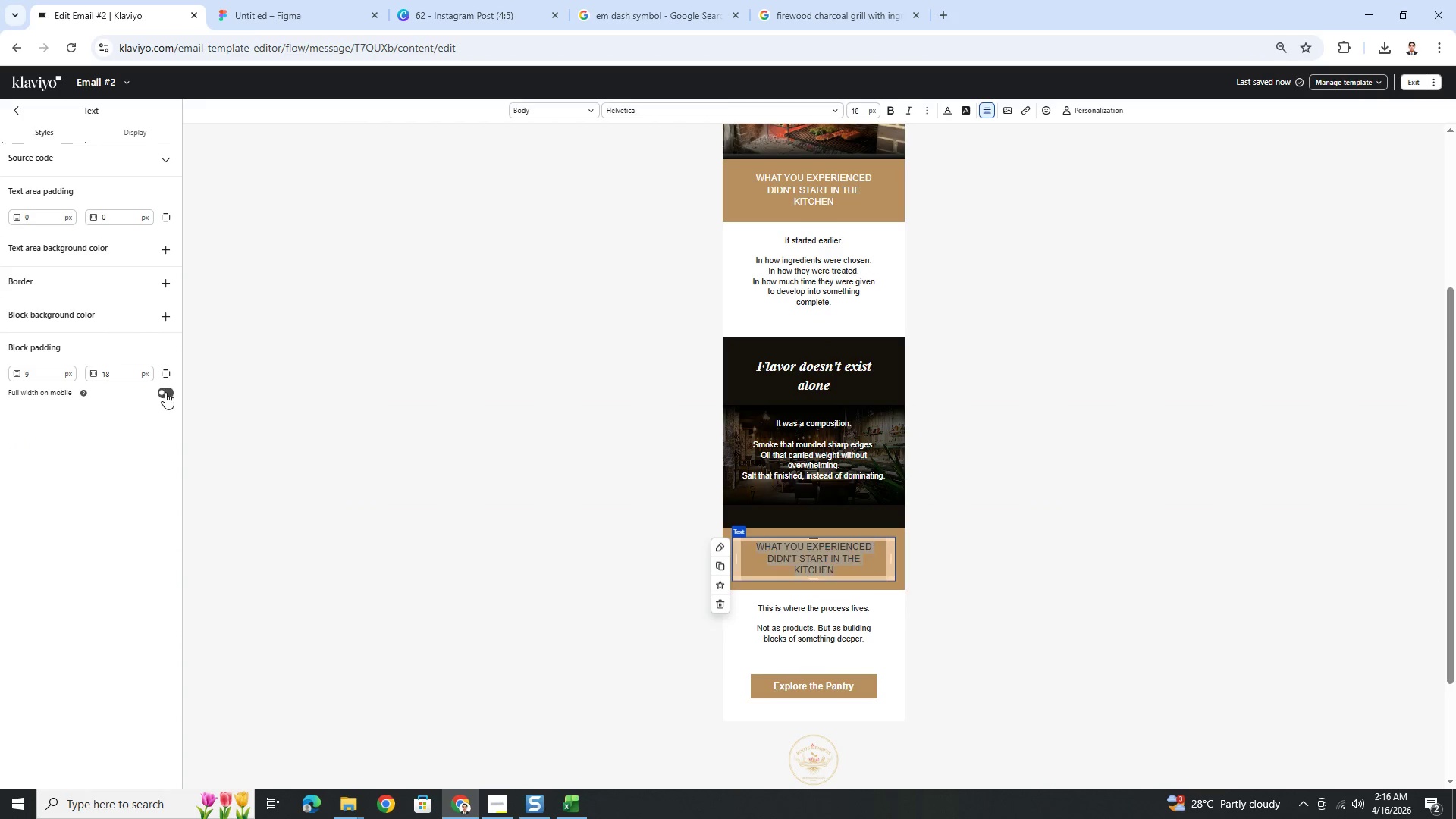 
wait(6.64)
 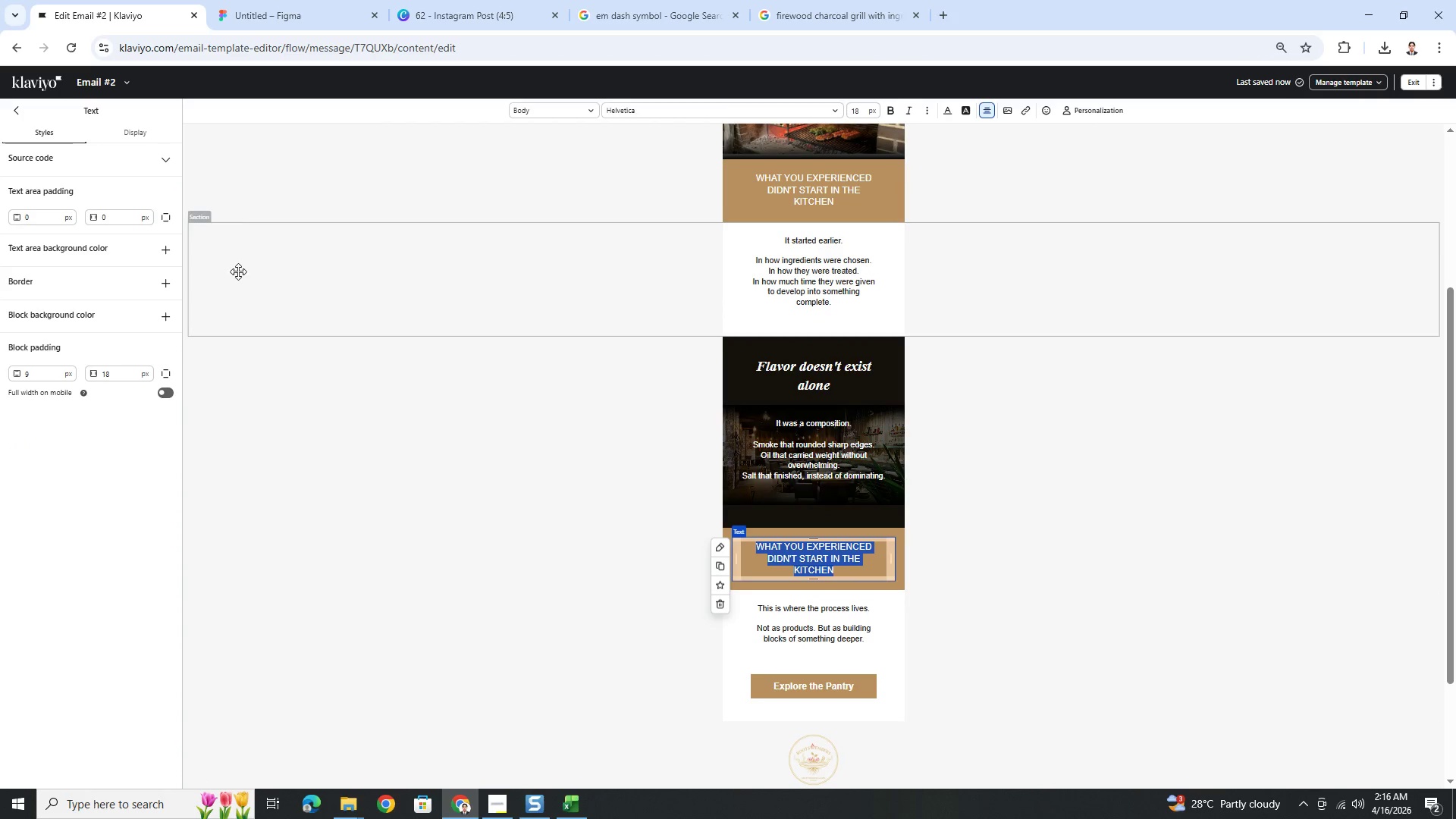 
left_click([811, 208])
 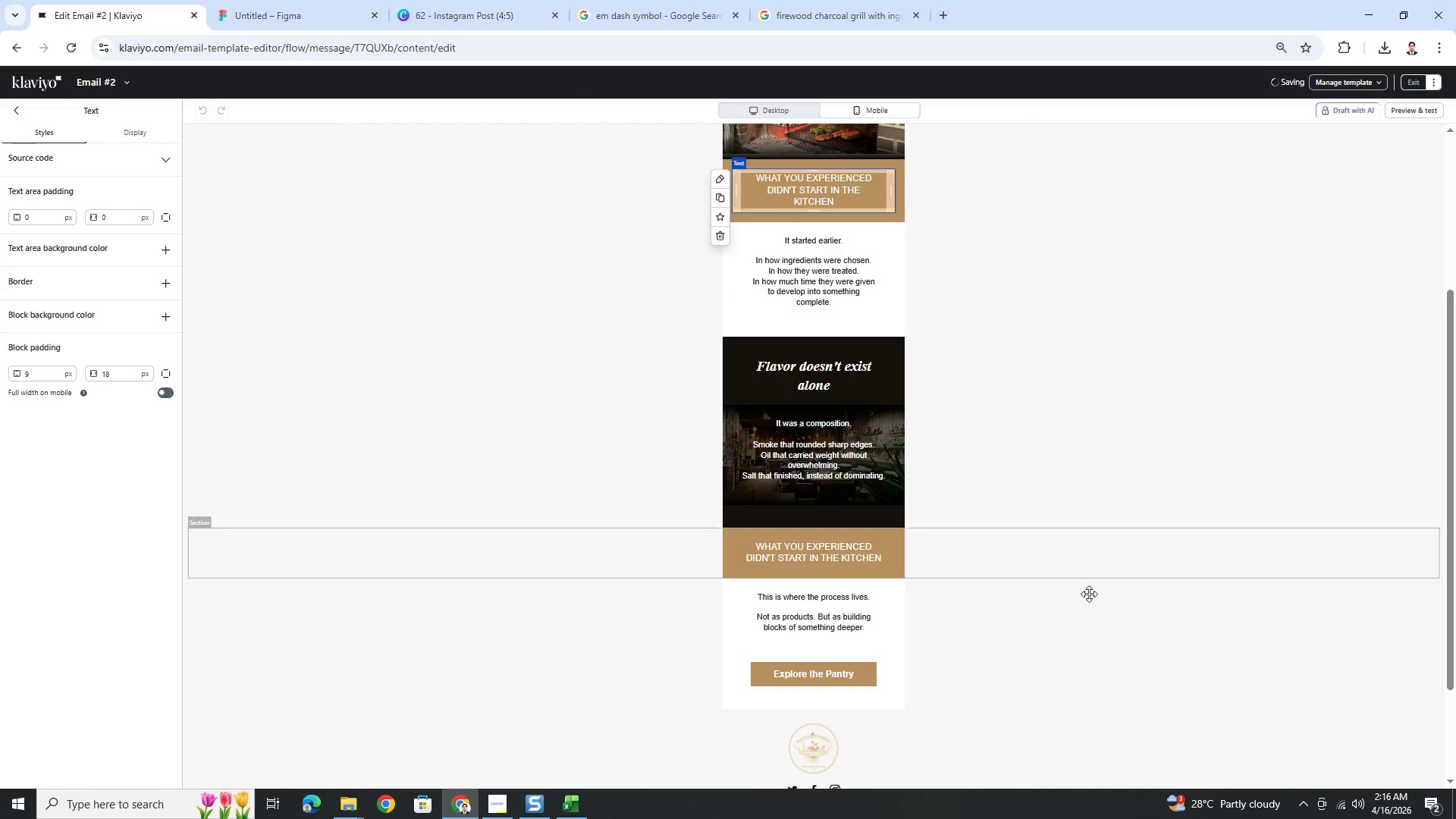 
left_click([1092, 641])
 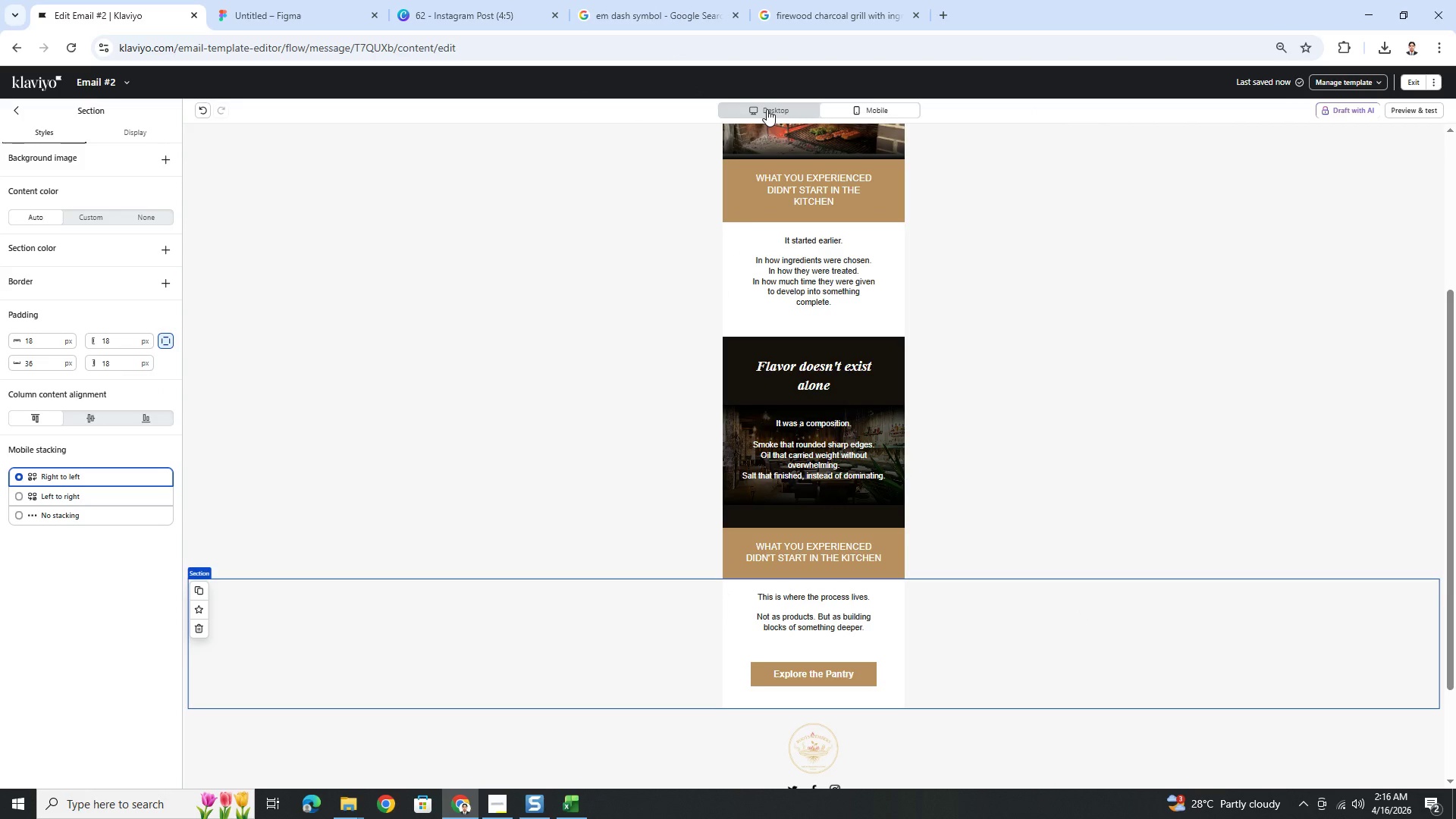 
left_click([767, 107])
 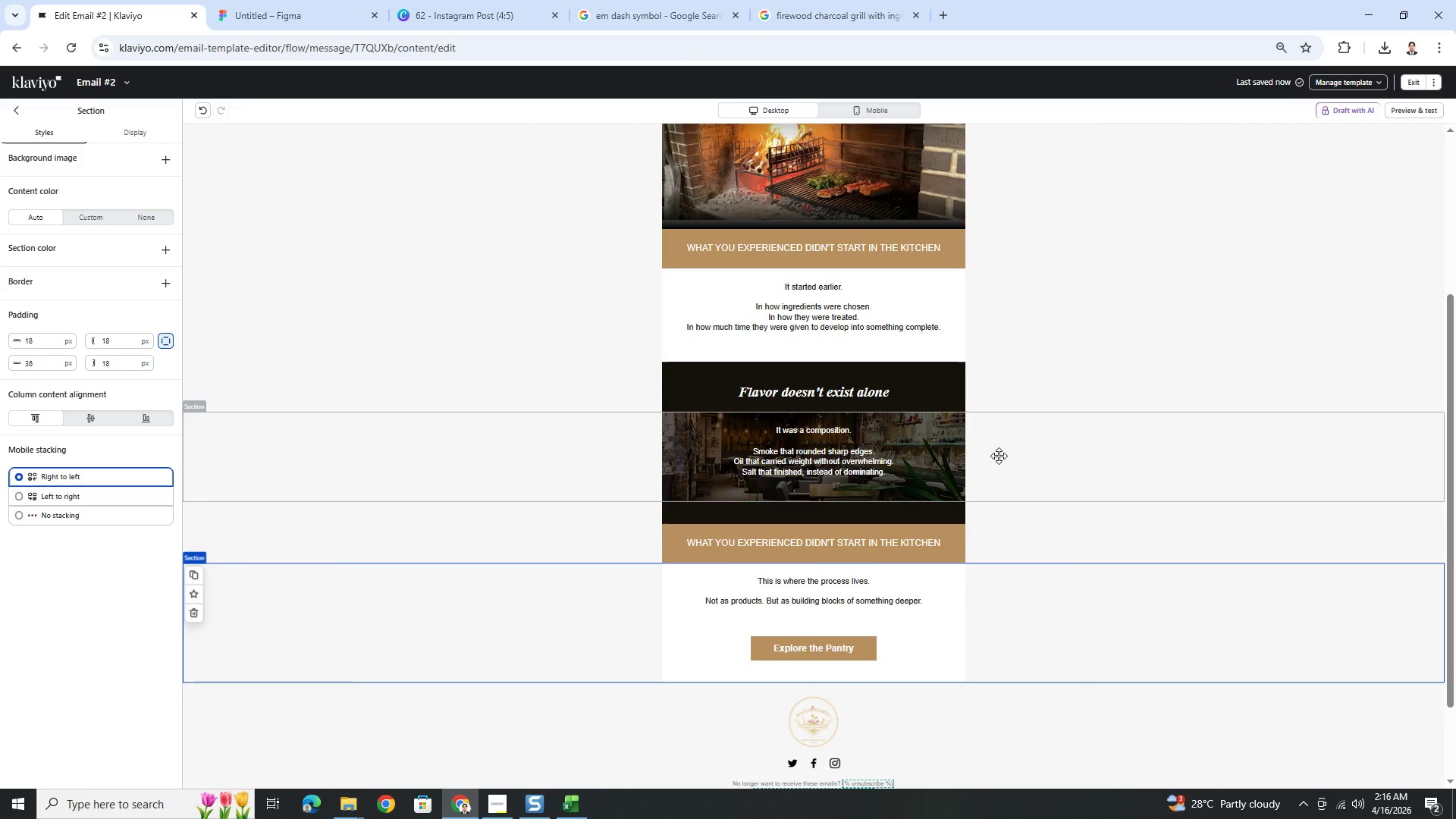 
scroll: coordinate [999, 517], scroll_direction: down, amount: 1.0
 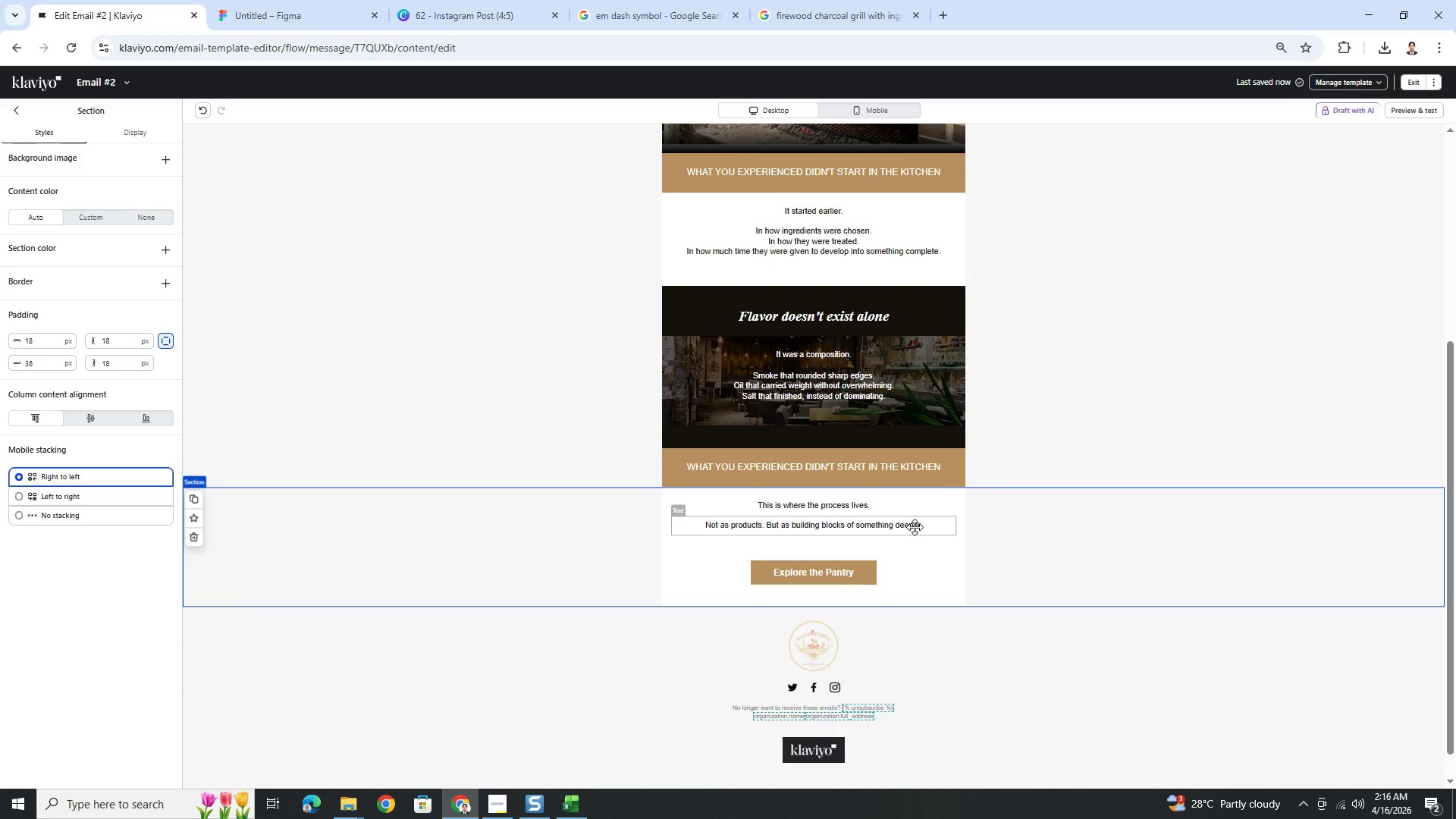 
left_click([908, 557])
 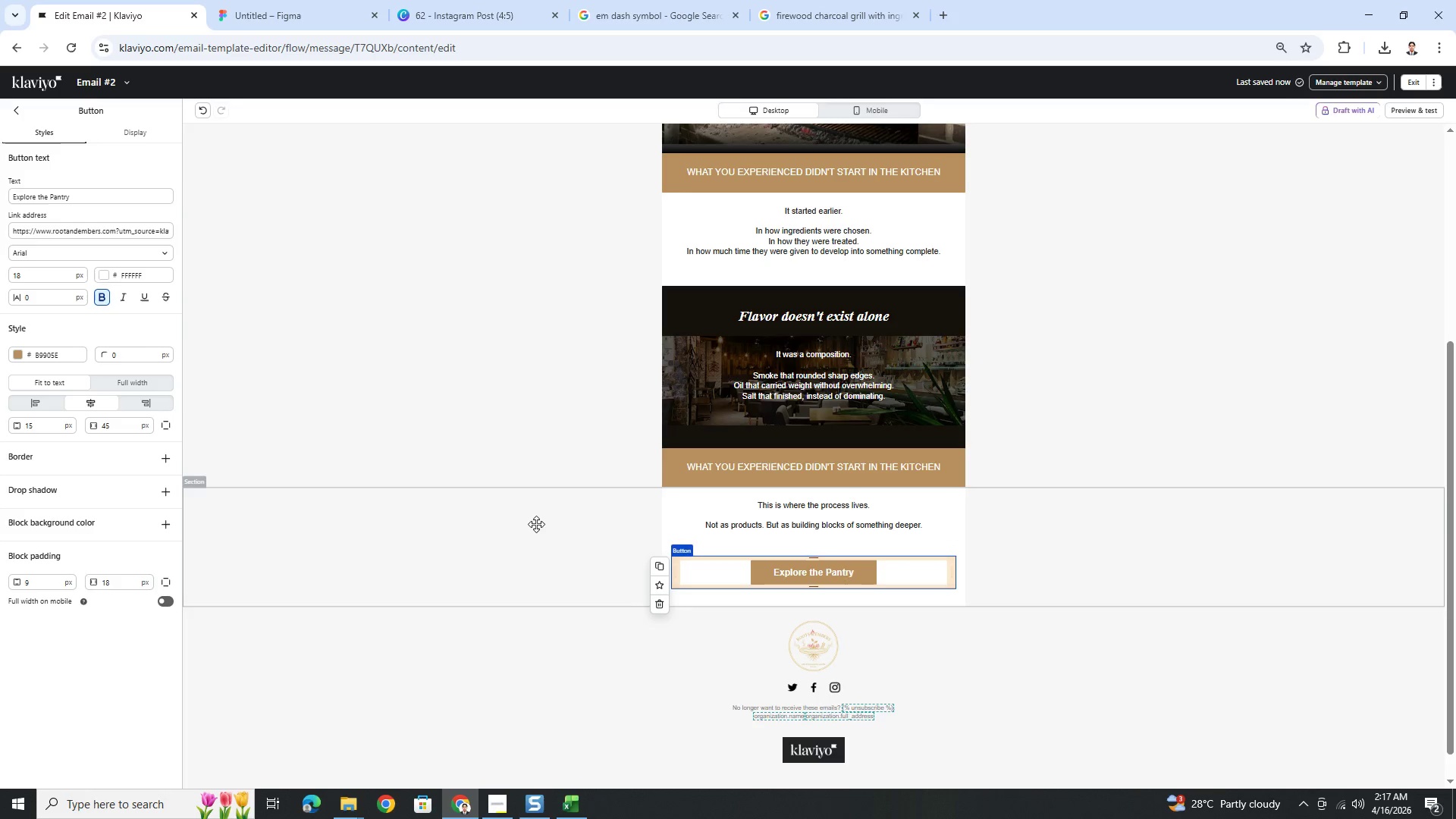 
wait(34.97)
 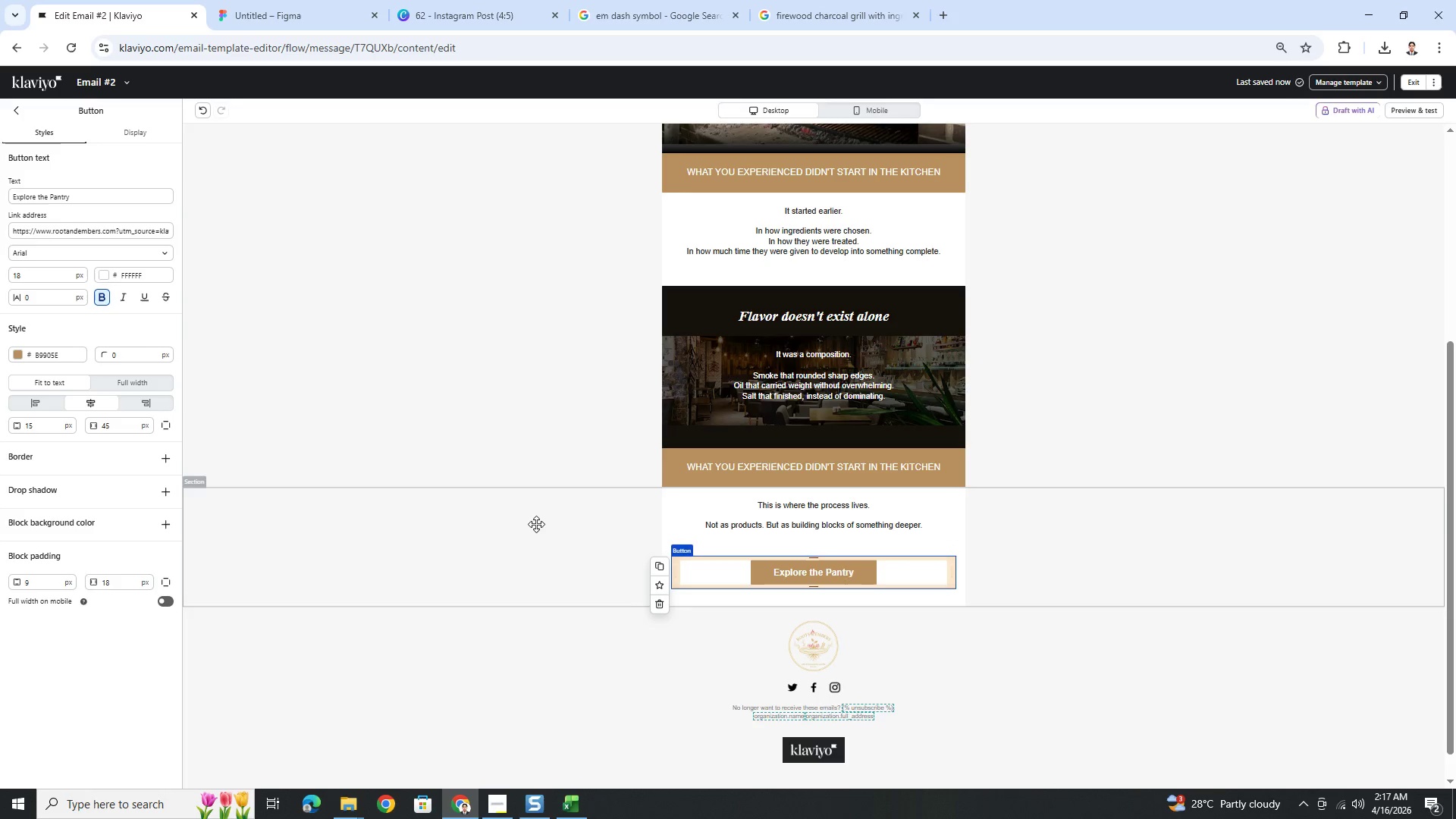 
left_click([126, 199])
 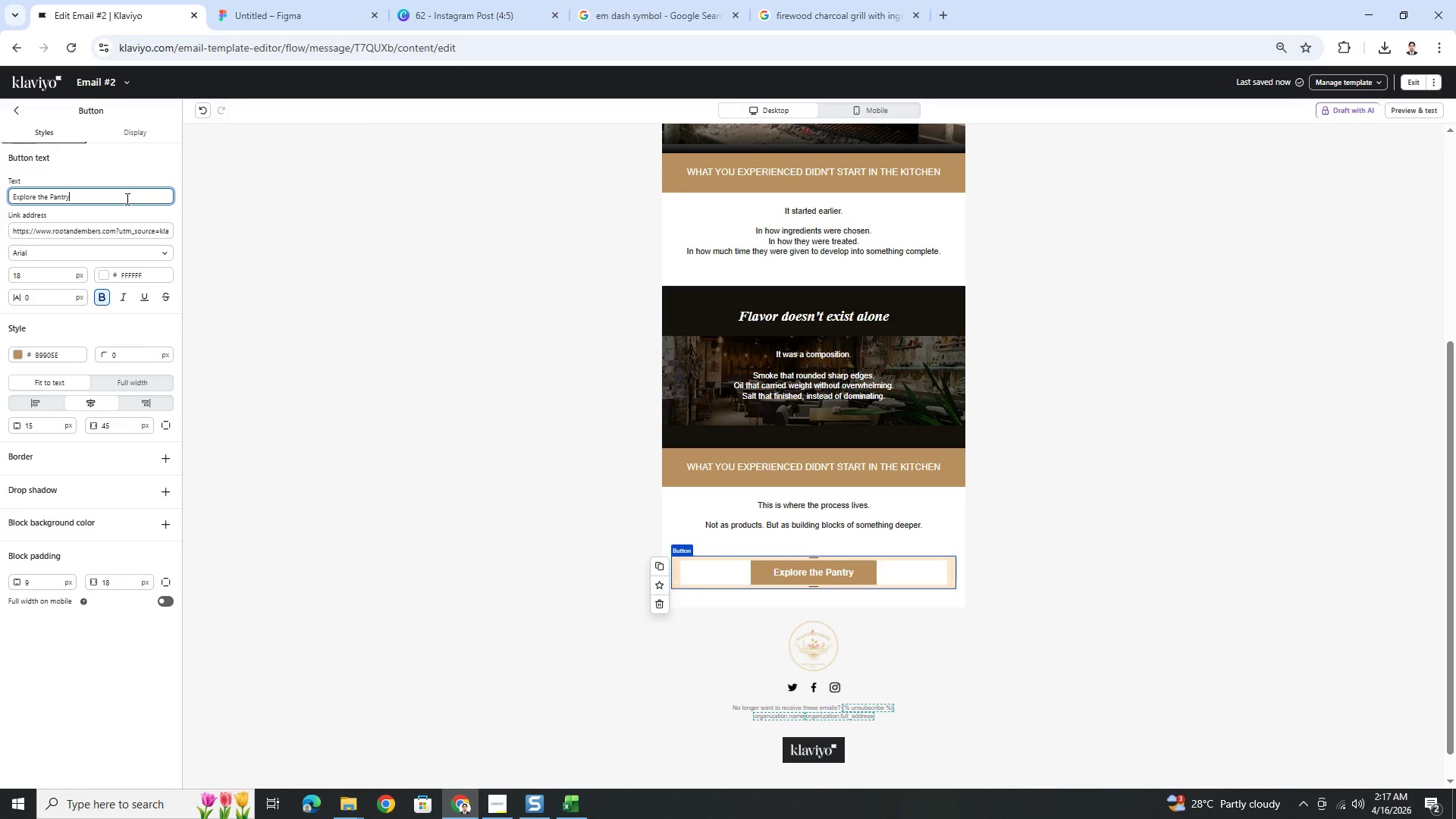 
type( cOLLECTION)
key(Backspace)
key(Backspace)
key(Backspace)
key(Backspace)
key(Backspace)
key(Backspace)
key(Backspace)
key(Backspace)
key(Backspace)
key(Backspace)
type(Collection)
 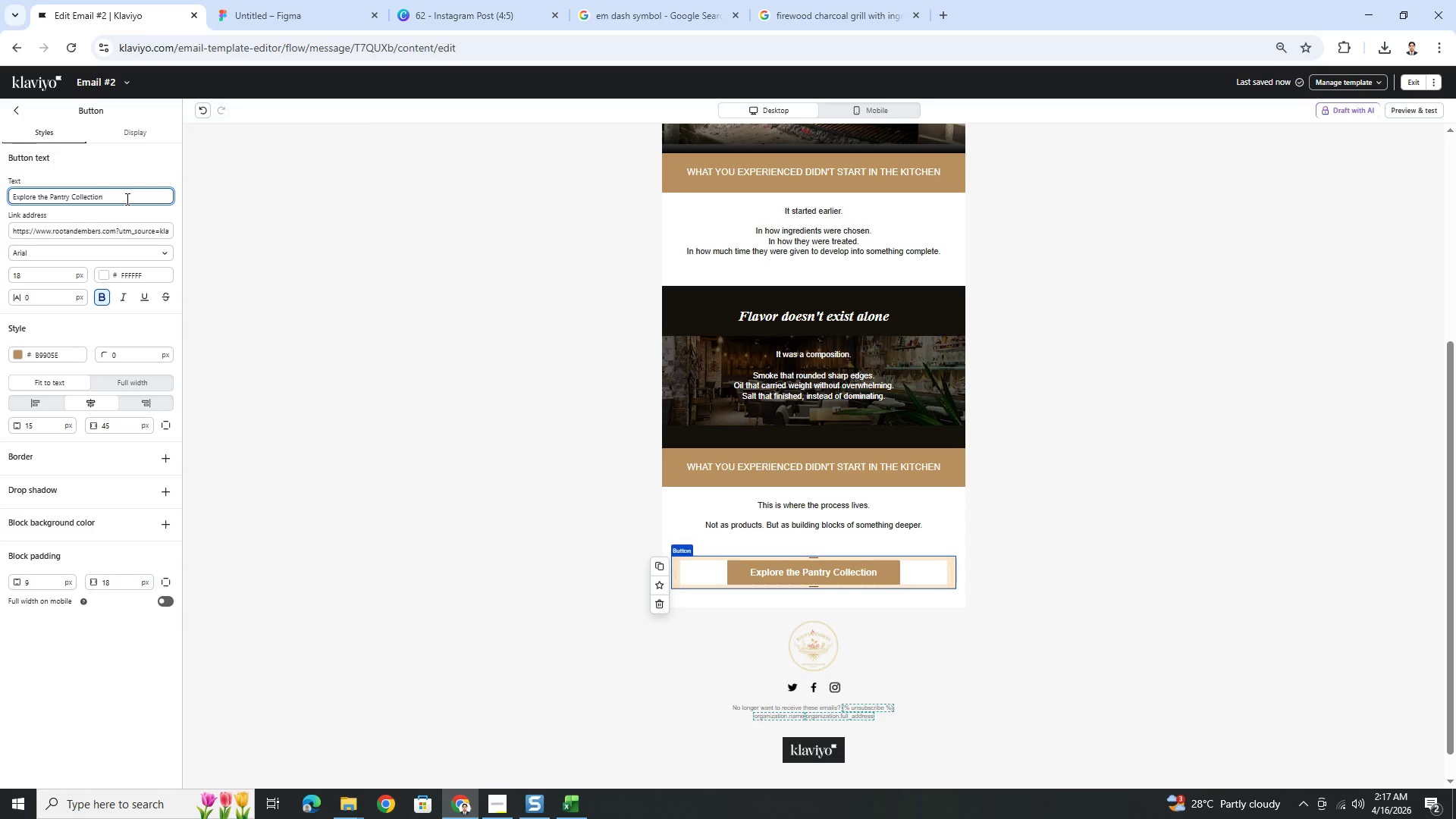 
wait(17.69)
 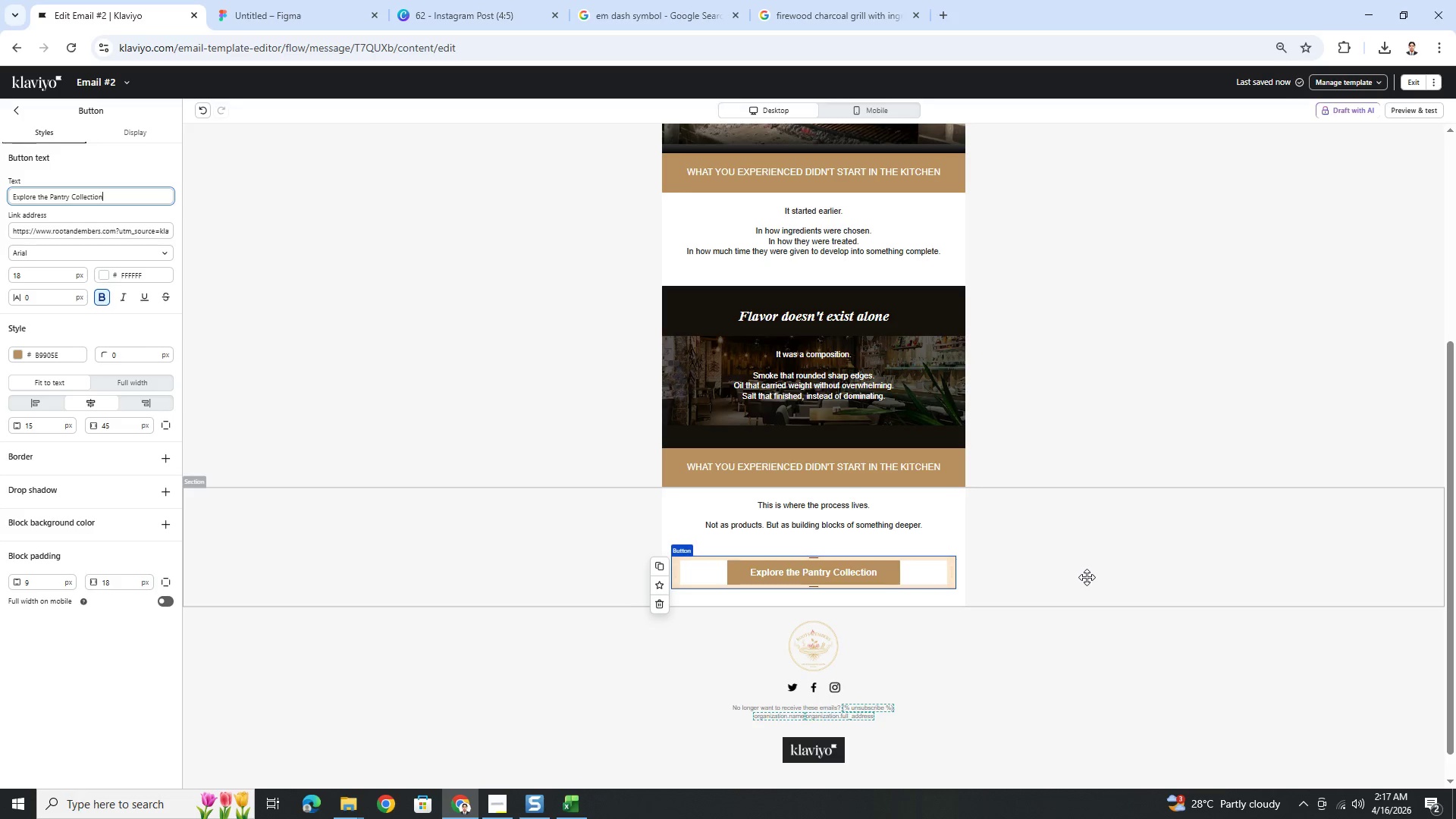 
double_click([886, 462])
 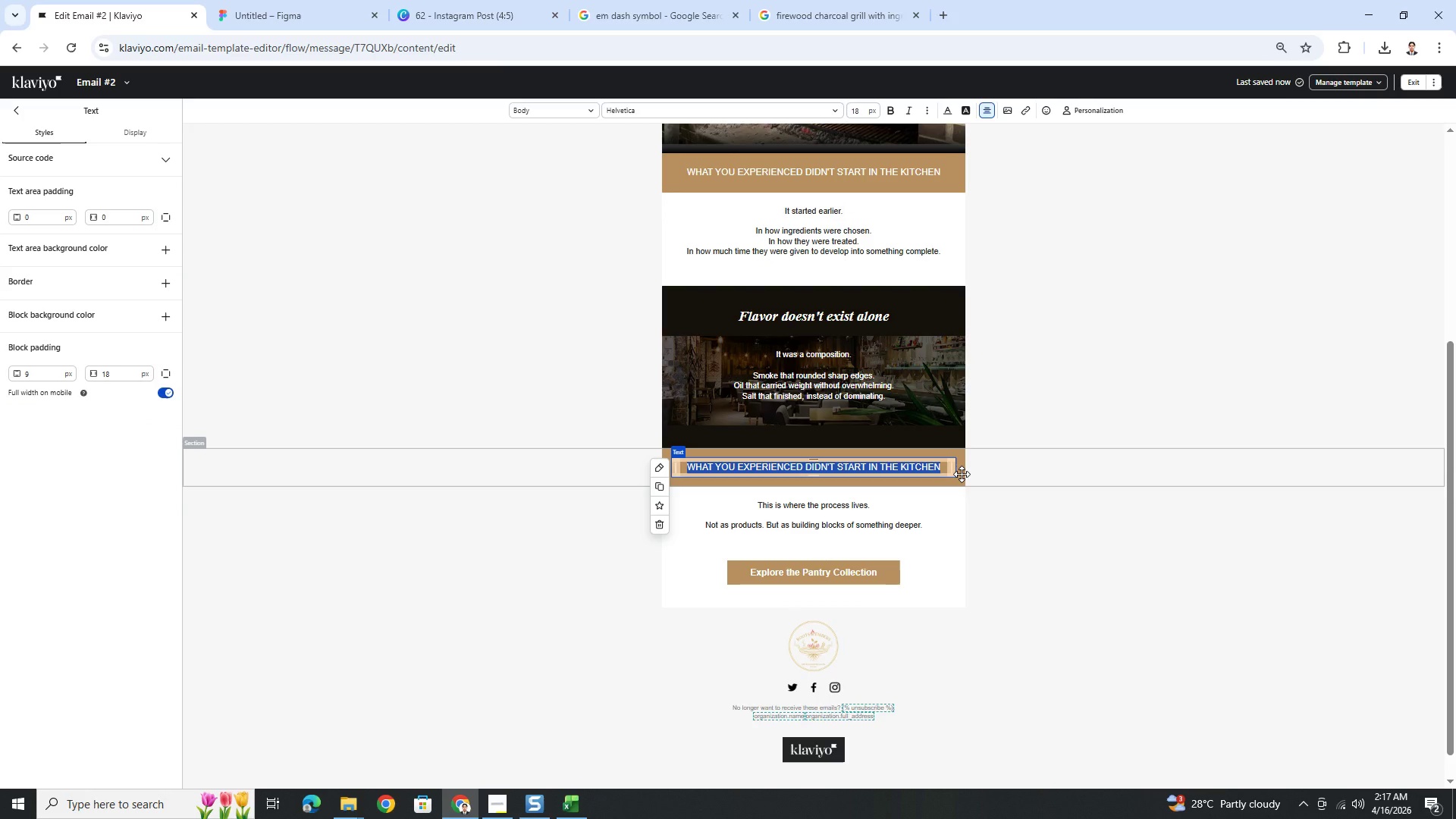 
wait(7.14)
 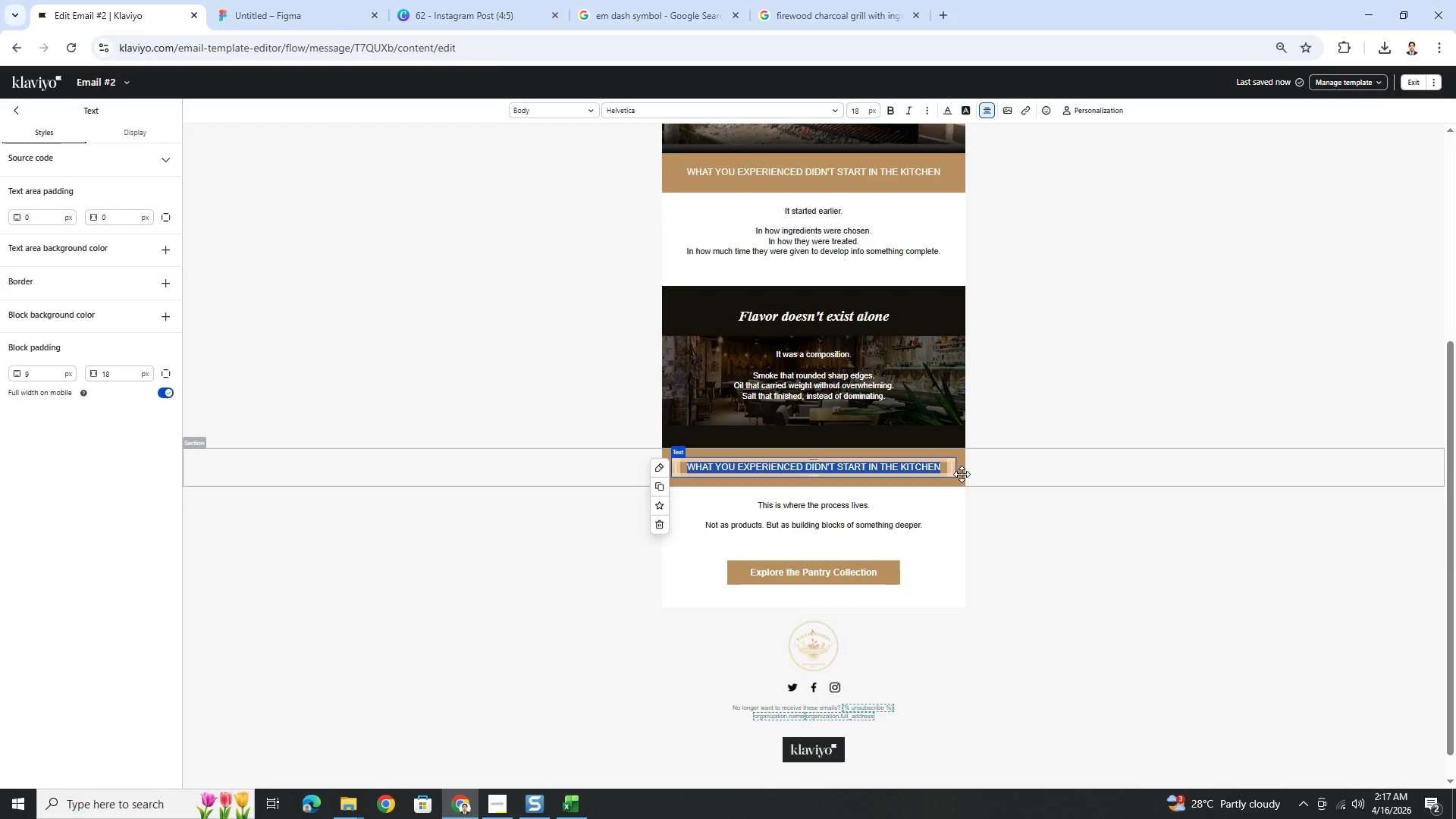 
left_click([1113, 574])
 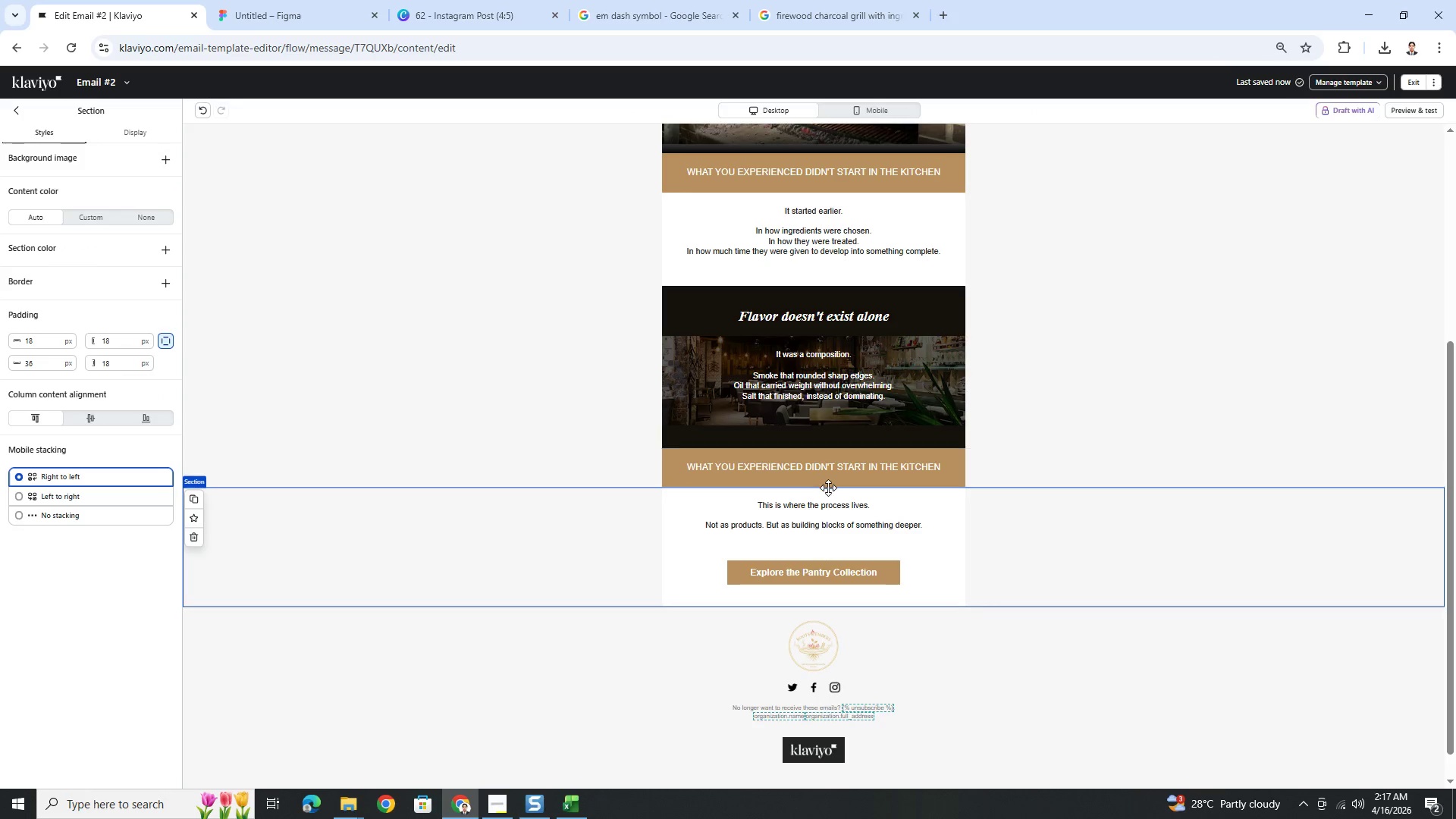 
double_click([830, 468])
 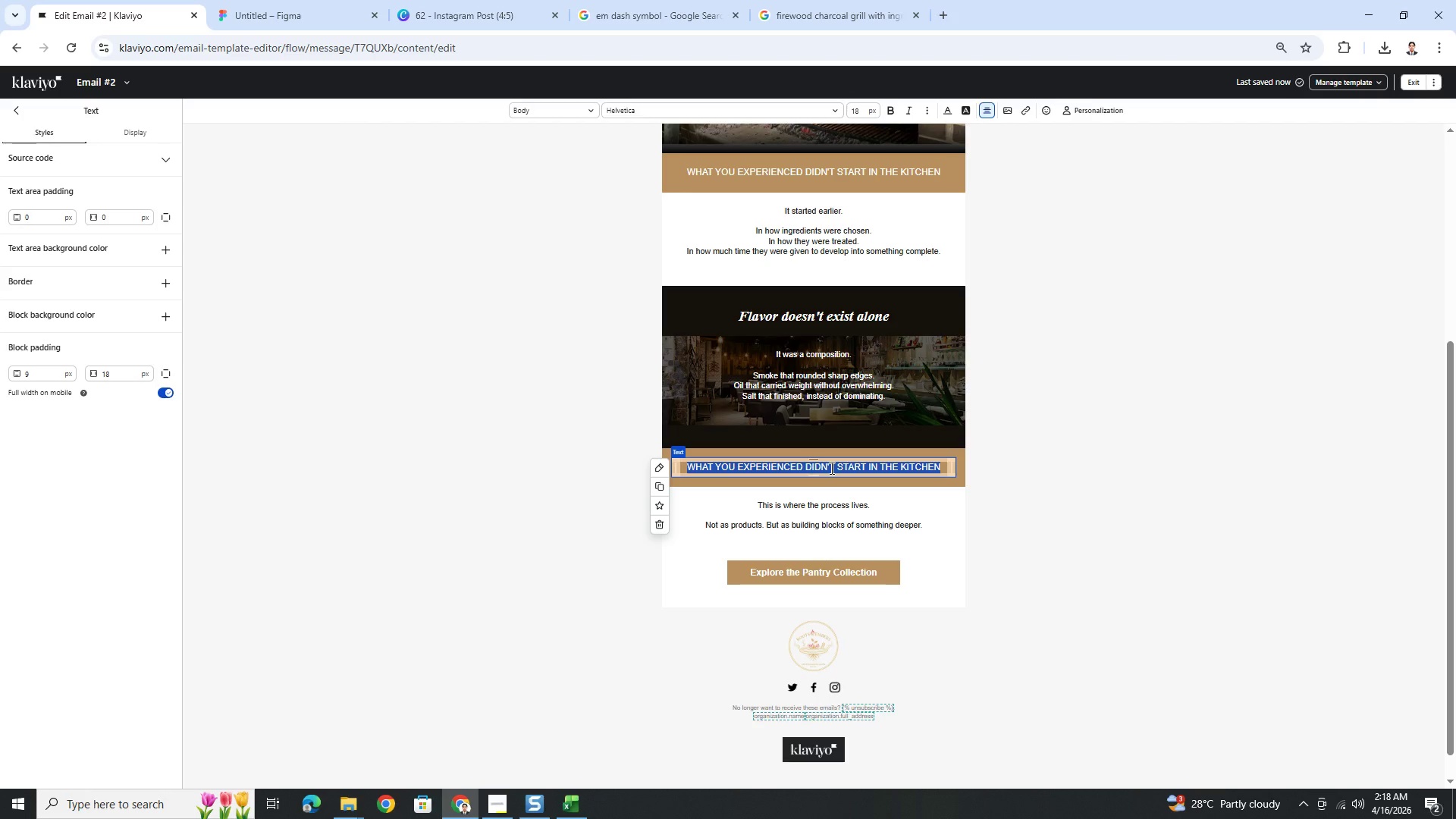 
wait(46.58)
 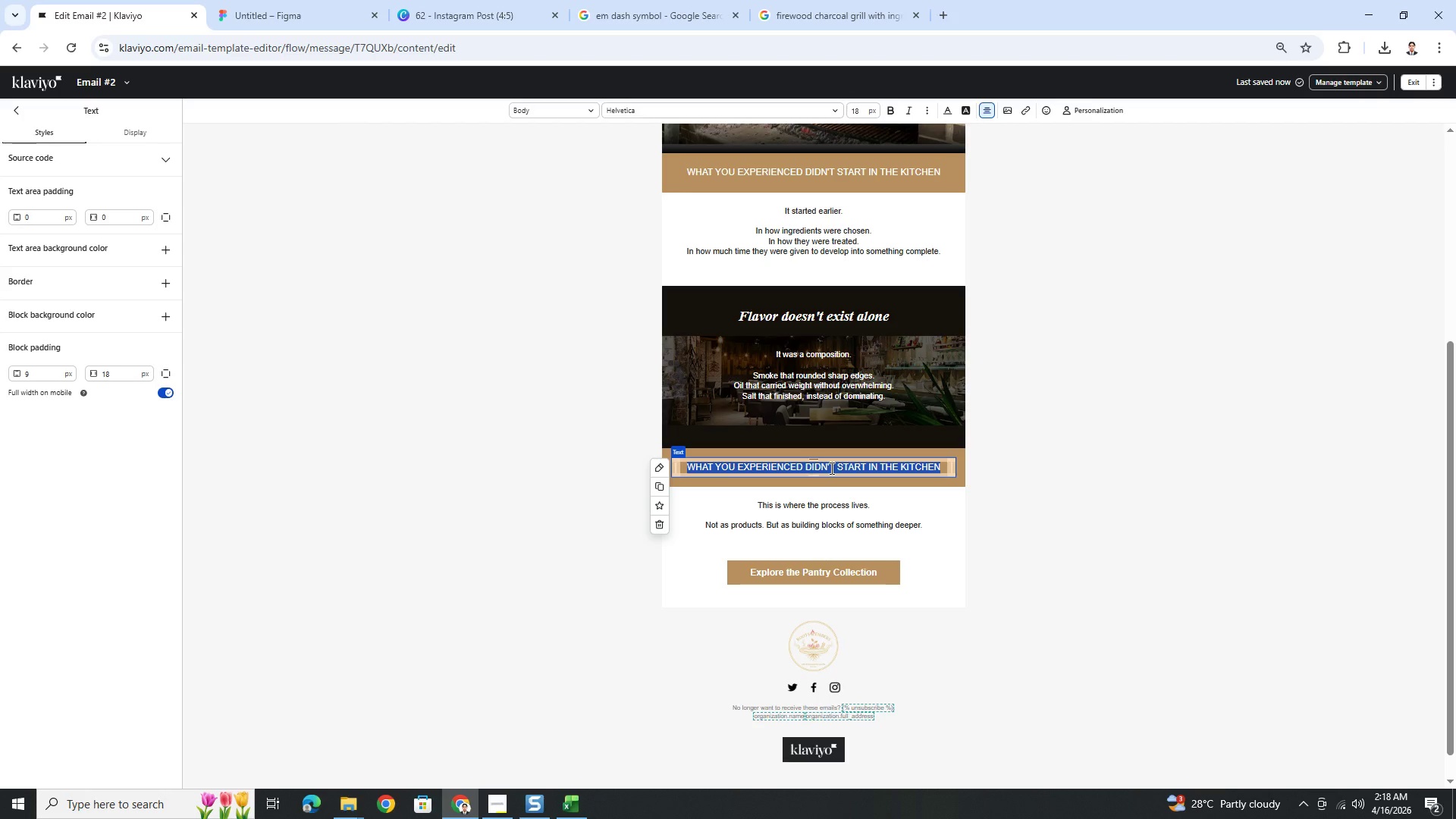 
left_click([921, 470])
 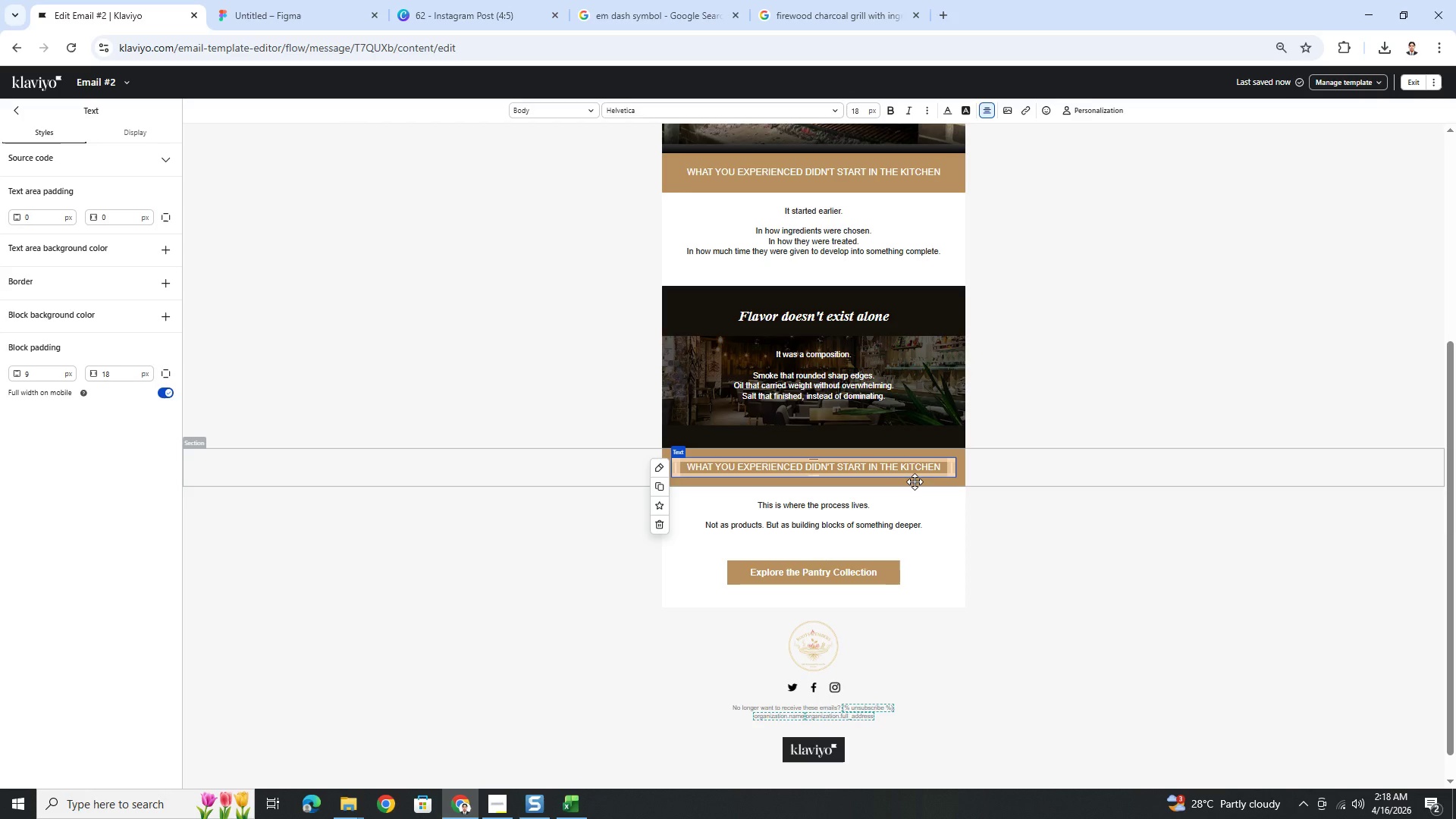 
wait(18.56)
 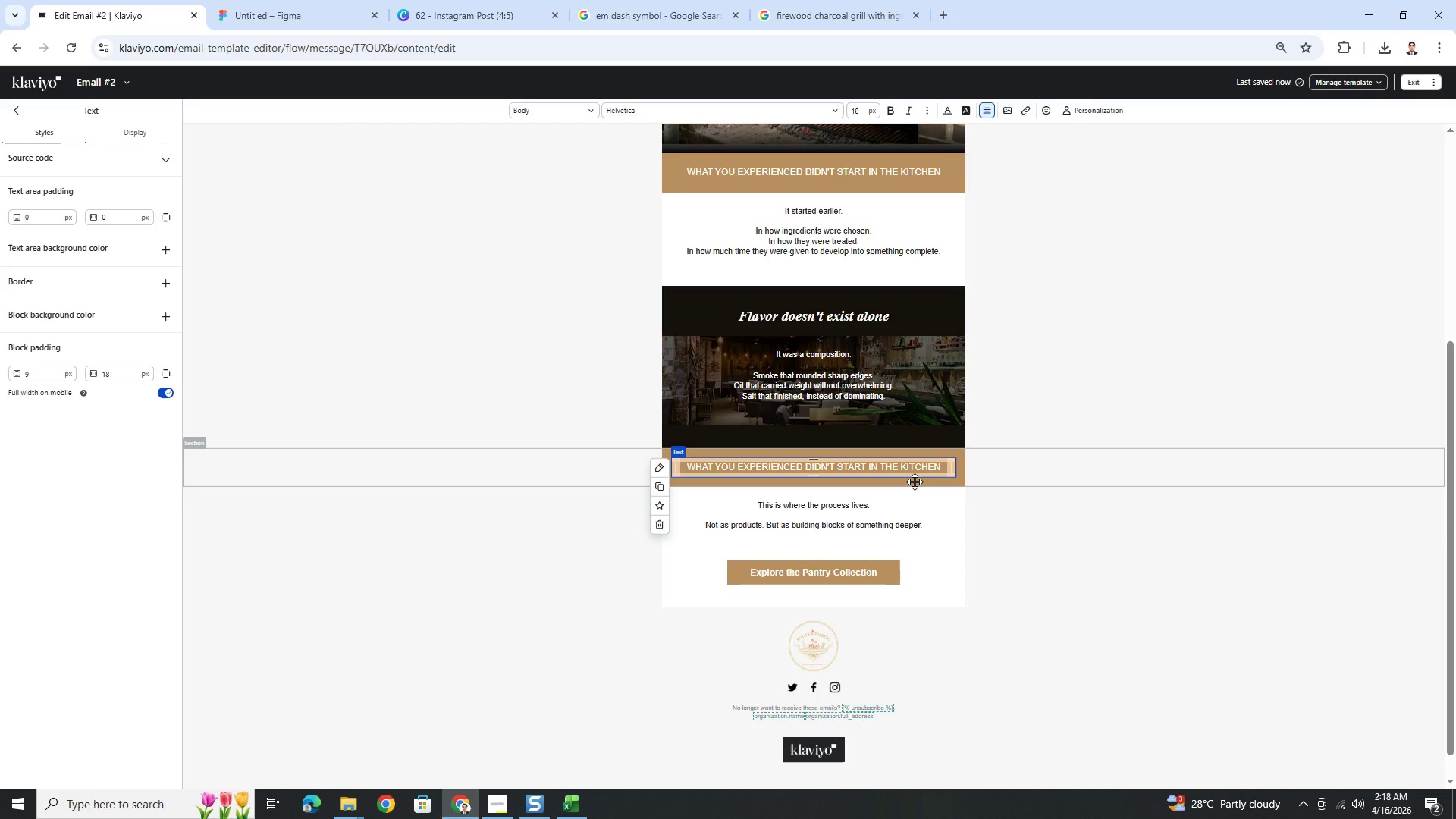 
left_click([805, 470])
 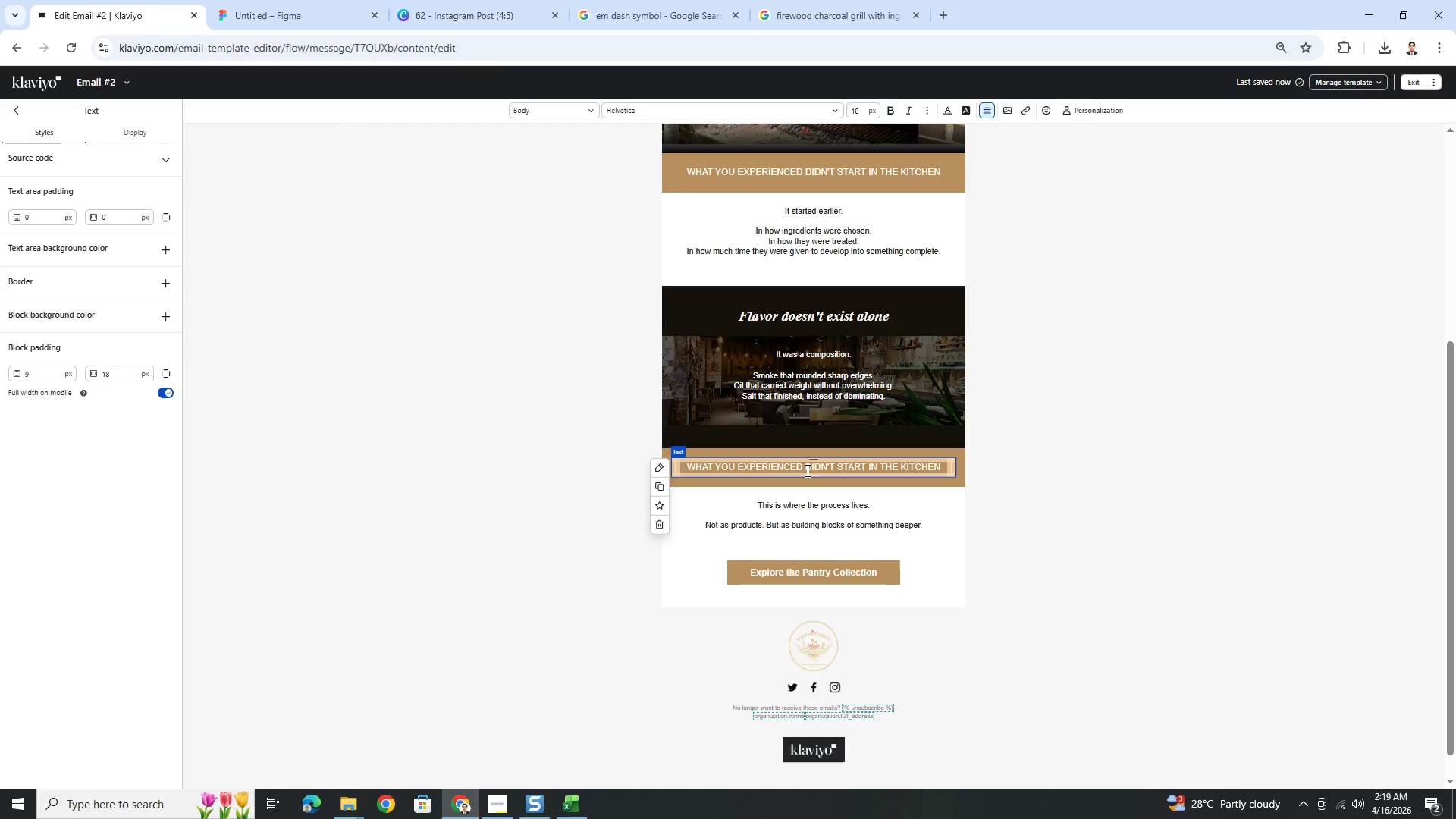 
wait(17.19)
 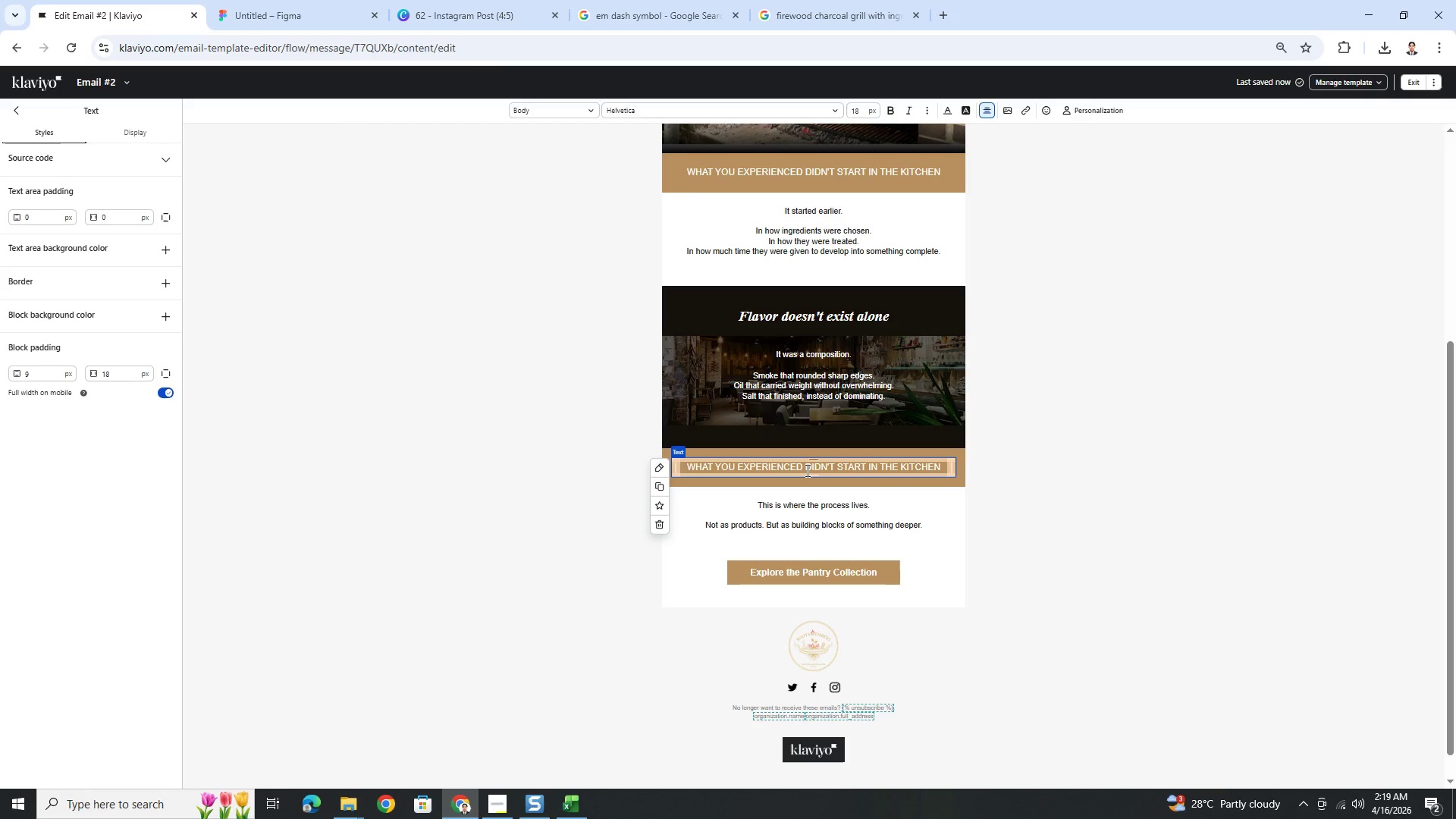 
left_click([806, 470])
 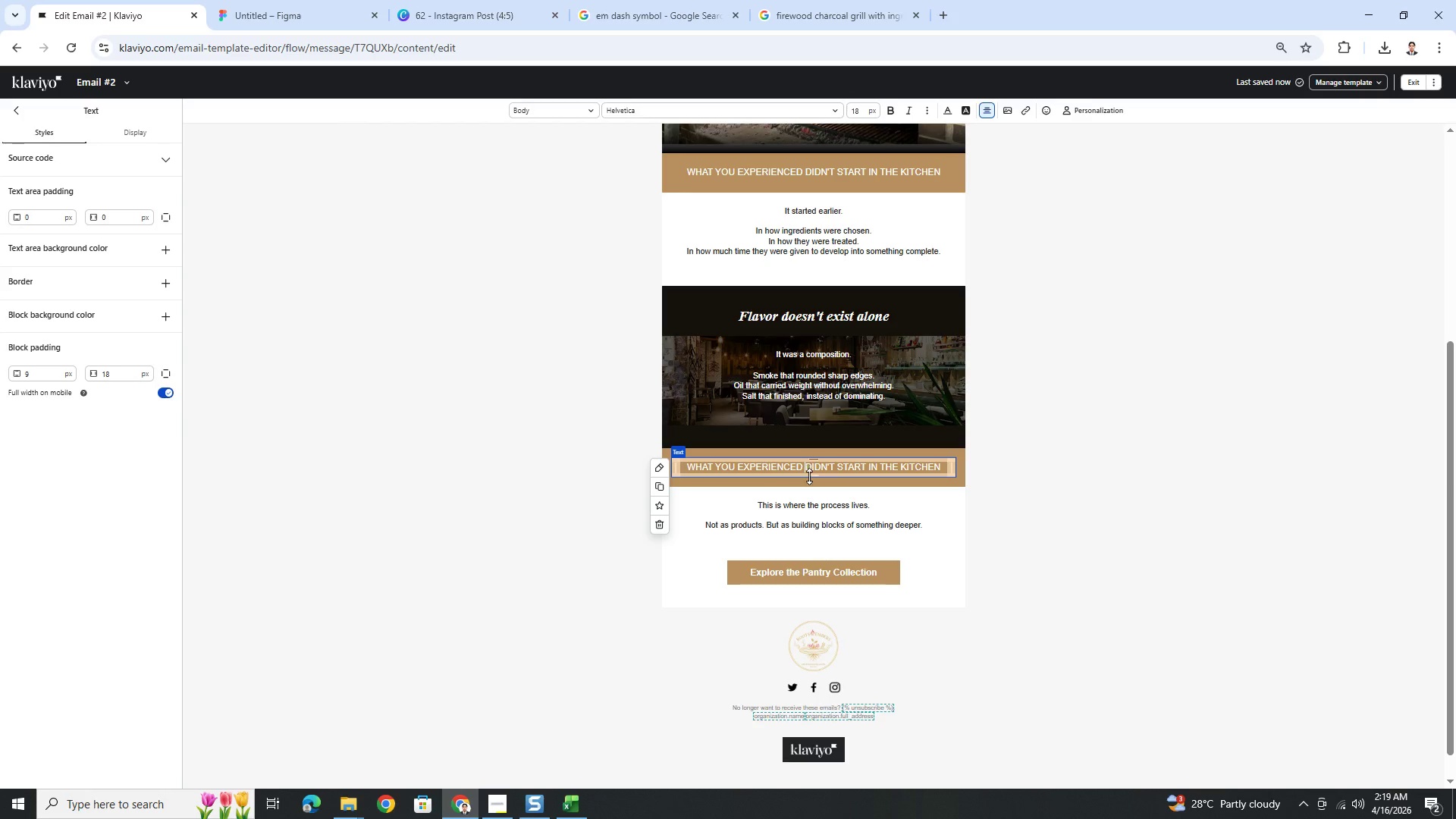 
wait(5.83)
 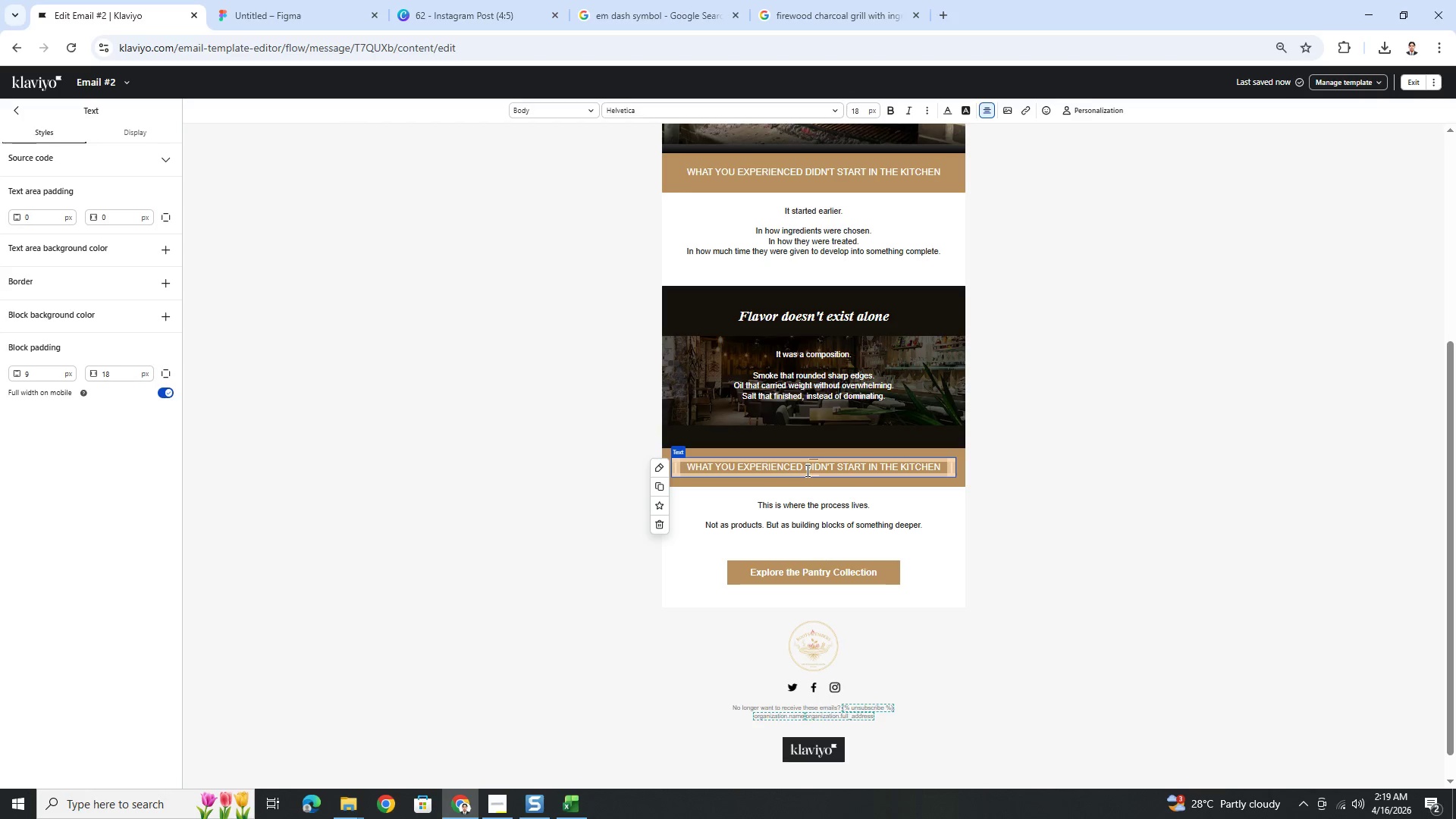 
left_click([912, 526])
 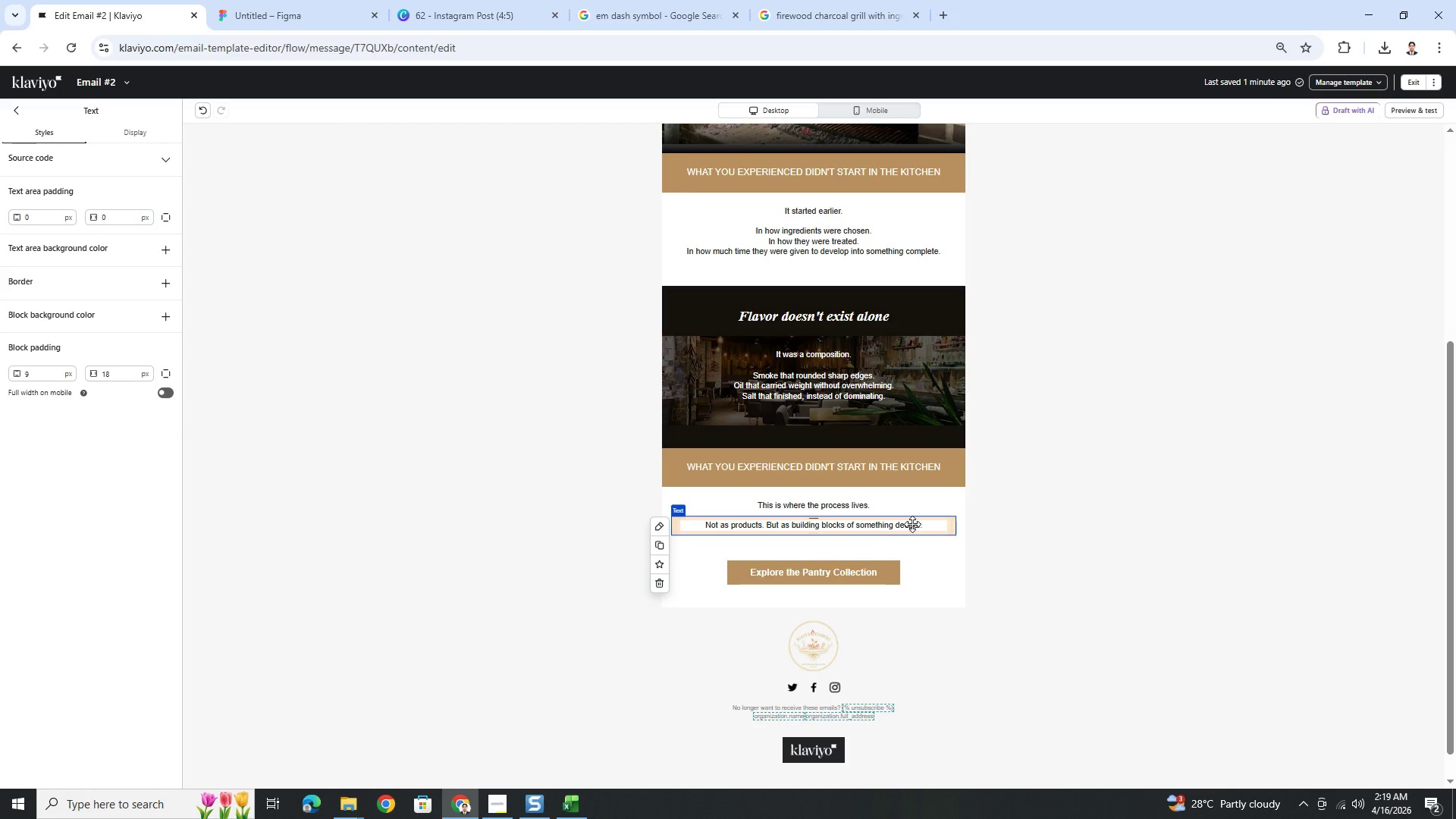 
wait(11.83)
 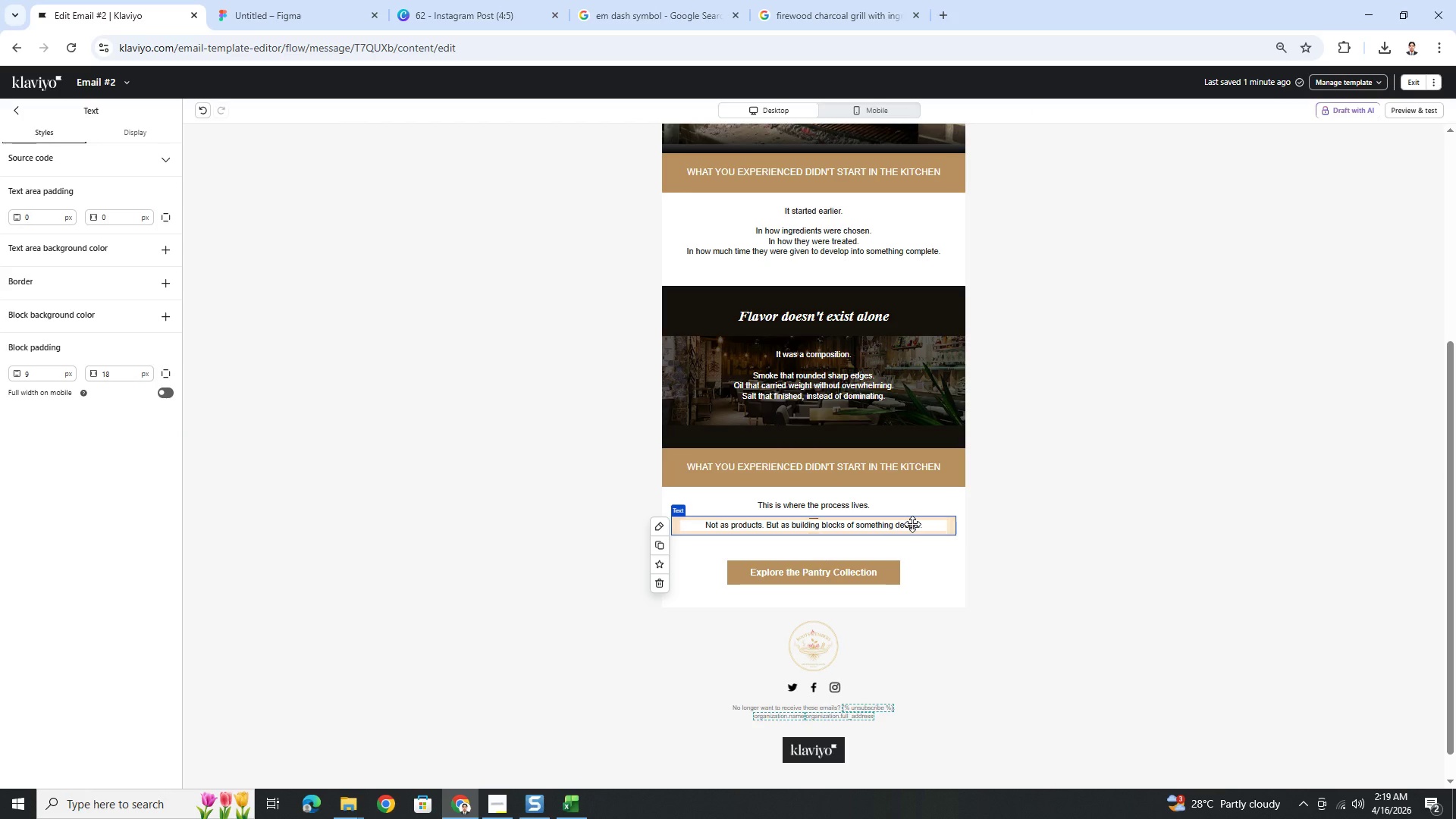 
scroll: coordinate [1021, 537], scroll_direction: up, amount: 2.0
 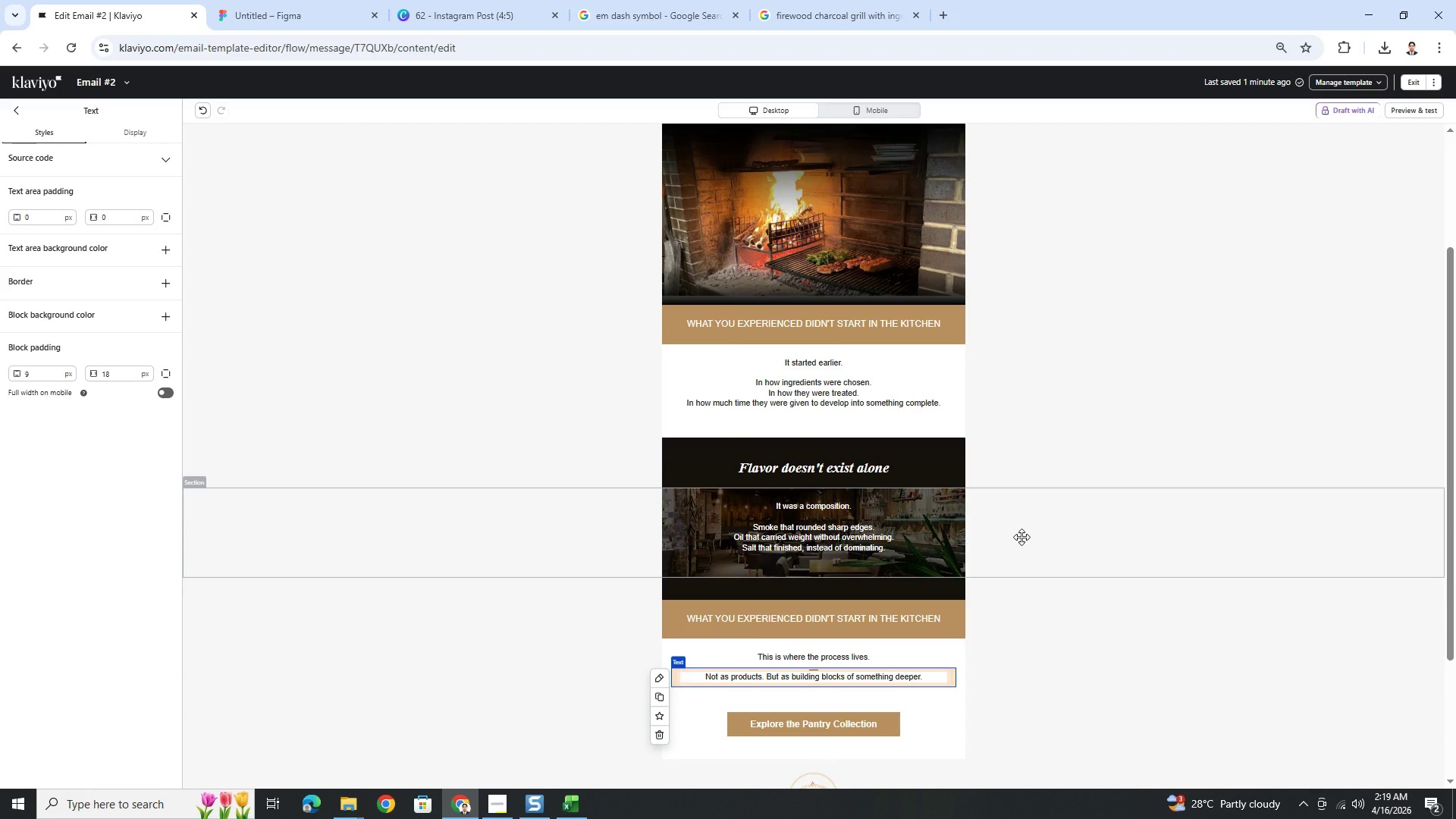 
scroll: coordinate [1021, 537], scroll_direction: down, amount: 1.0
 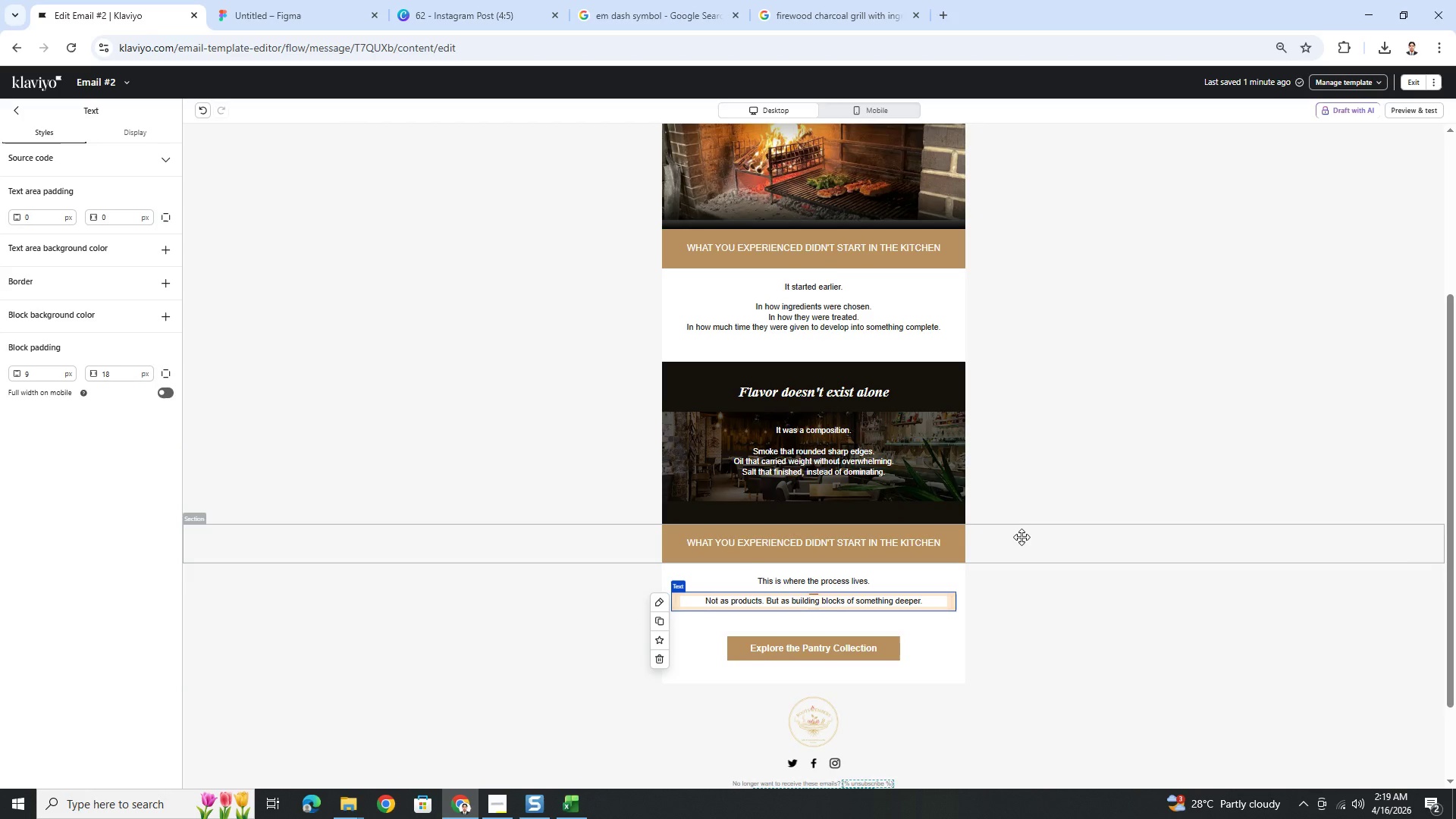 
wait(6.44)
 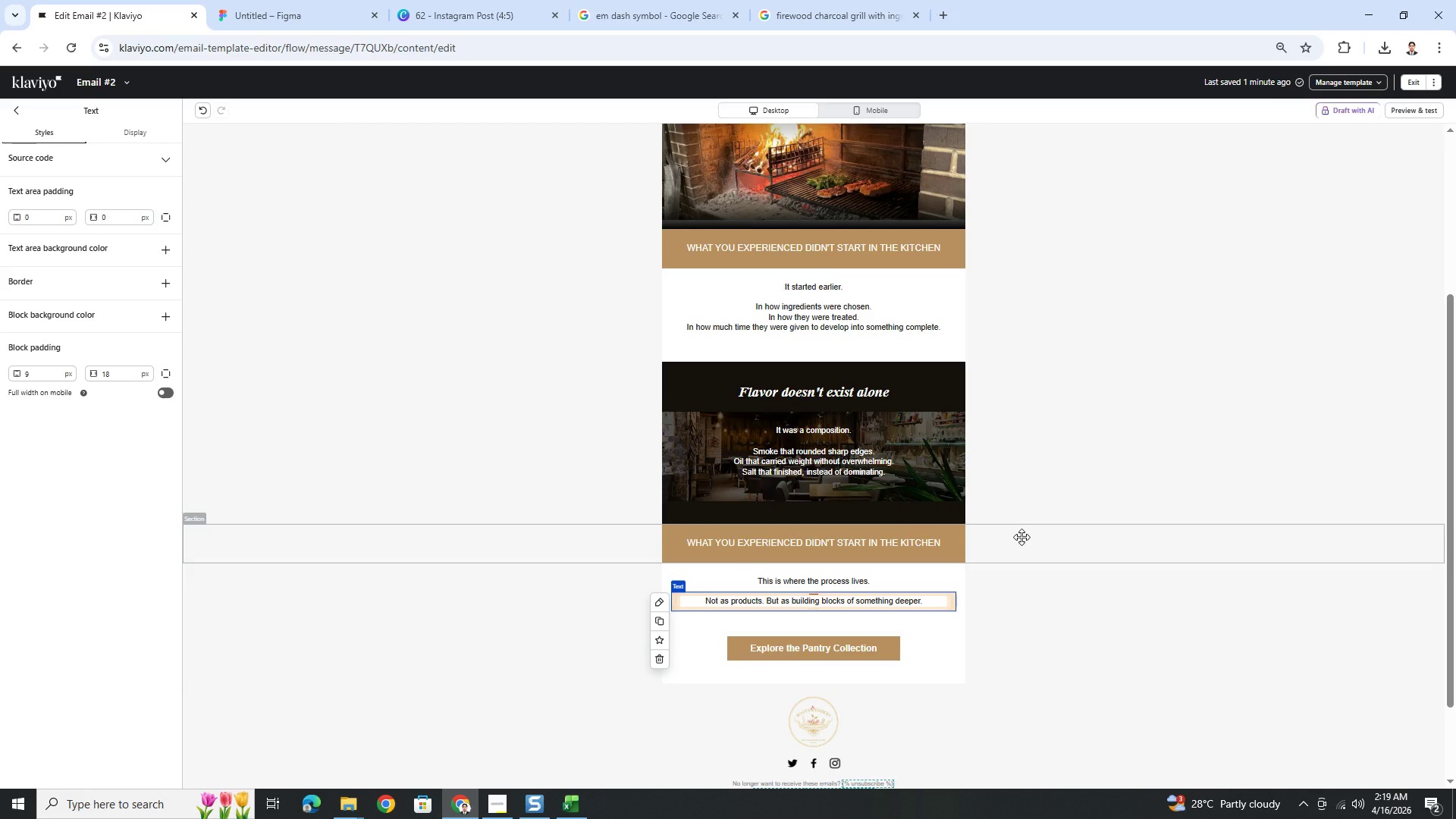 
left_click([877, 557])
 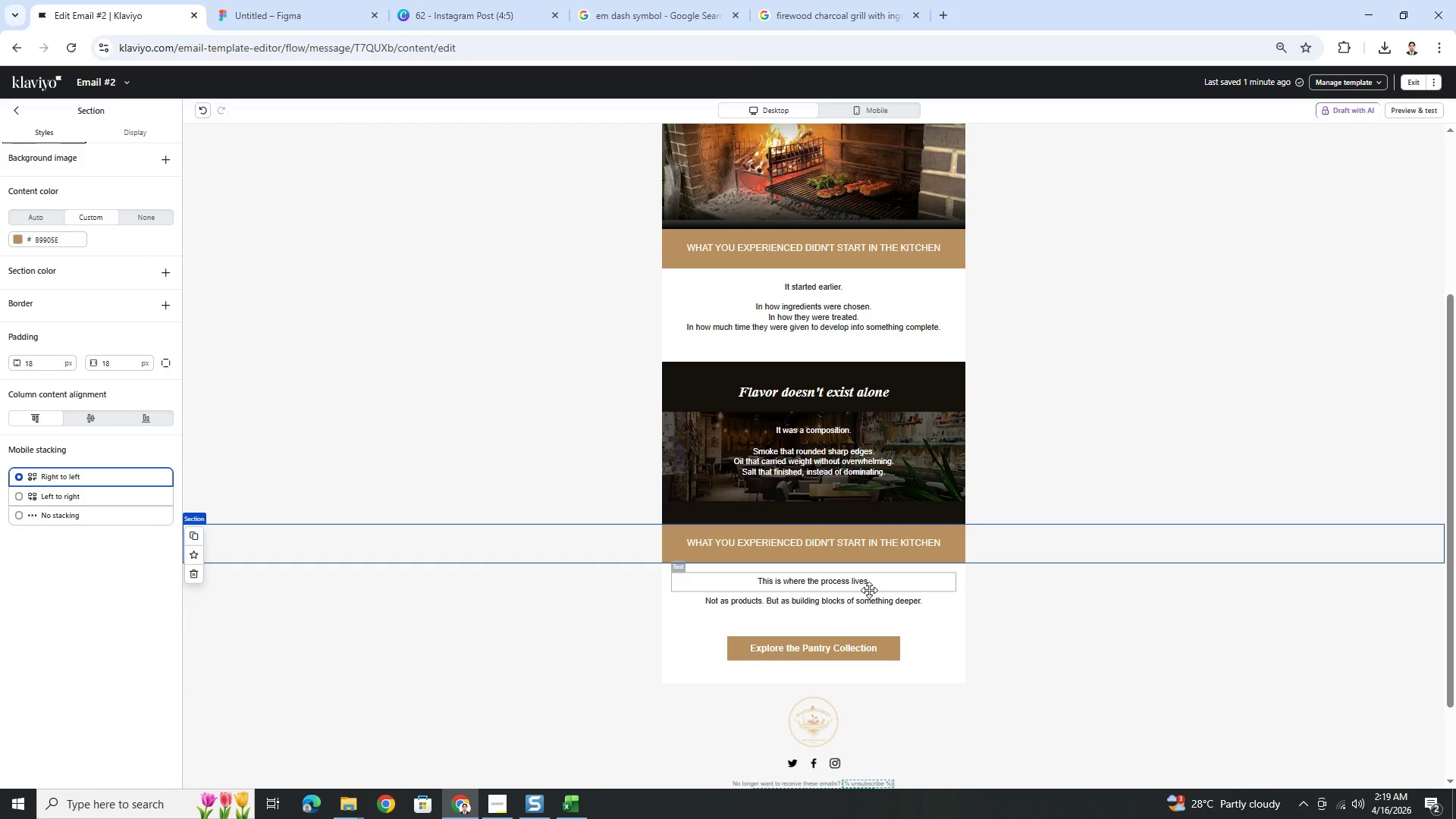 
left_click([869, 590])
 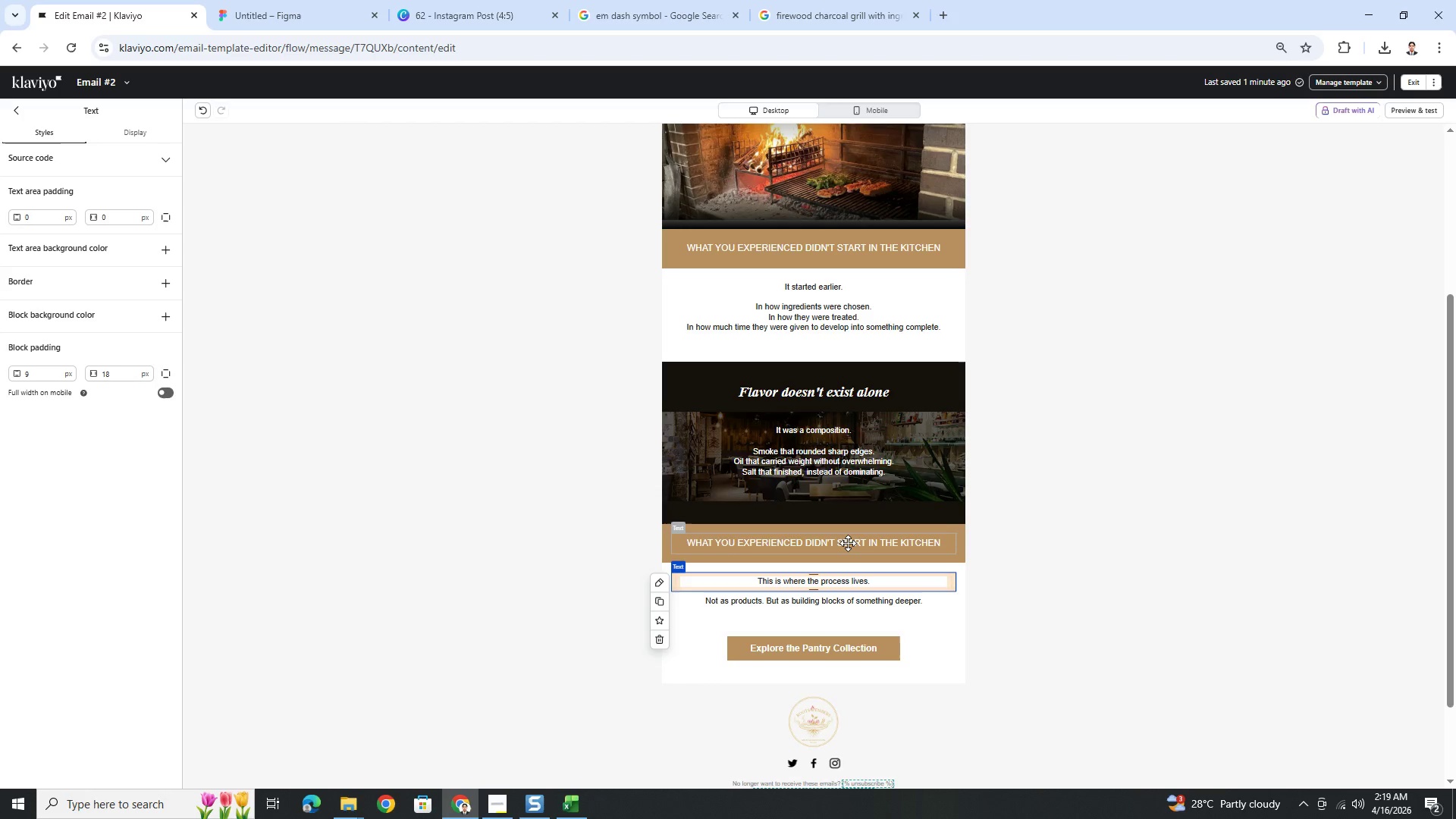 
wait(19.77)
 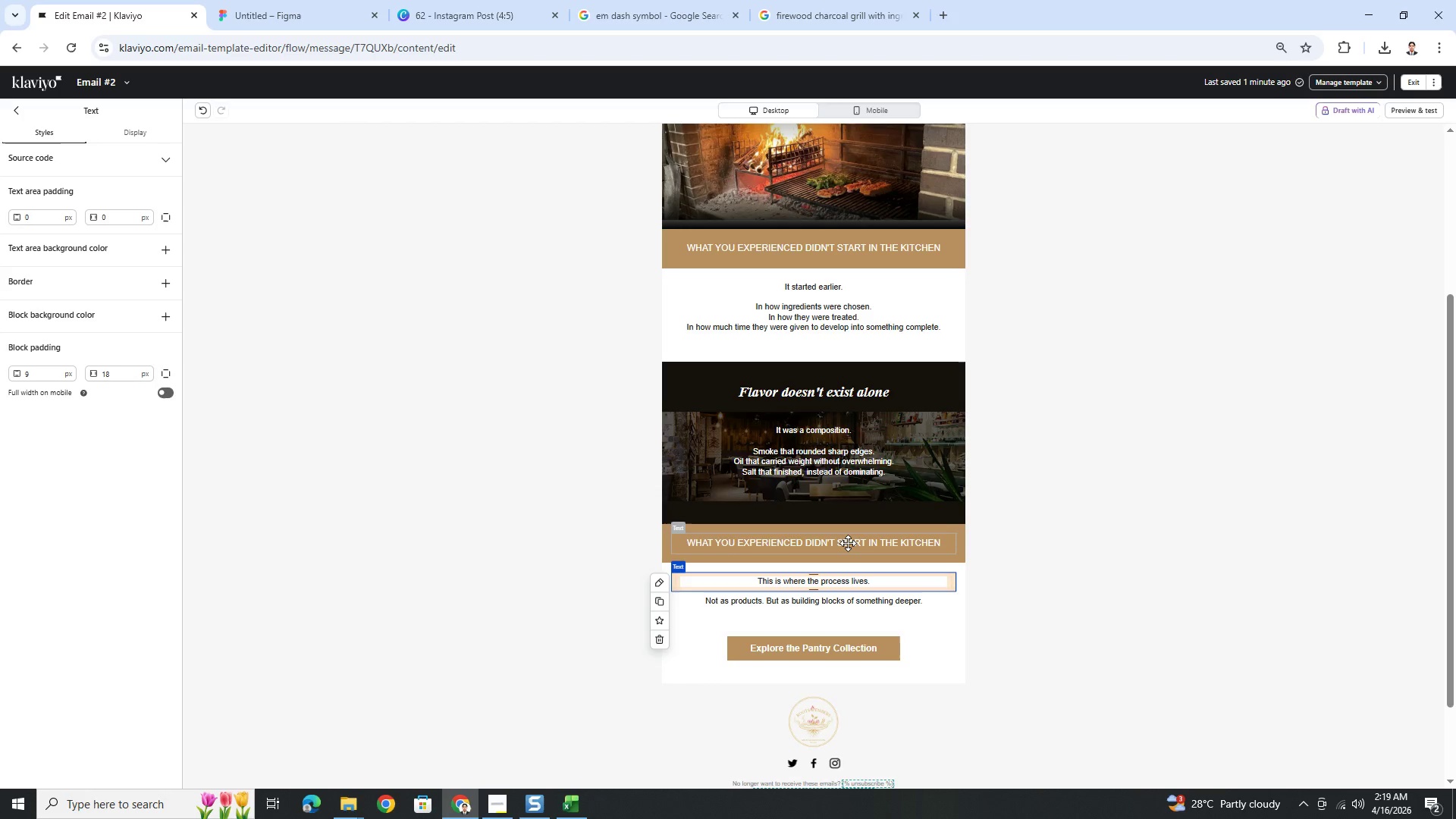 
left_click([848, 543])
 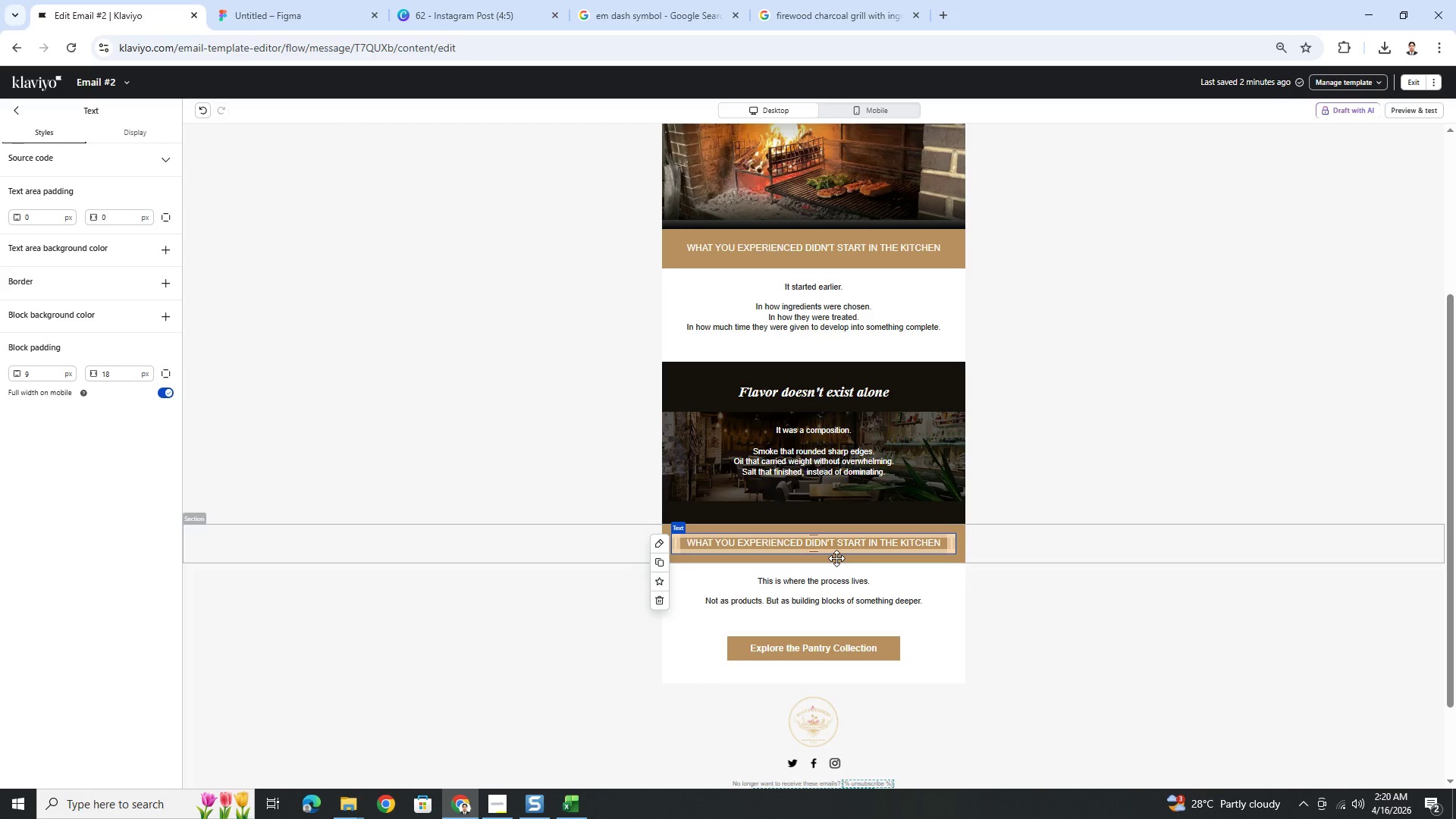 
wait(9.16)
 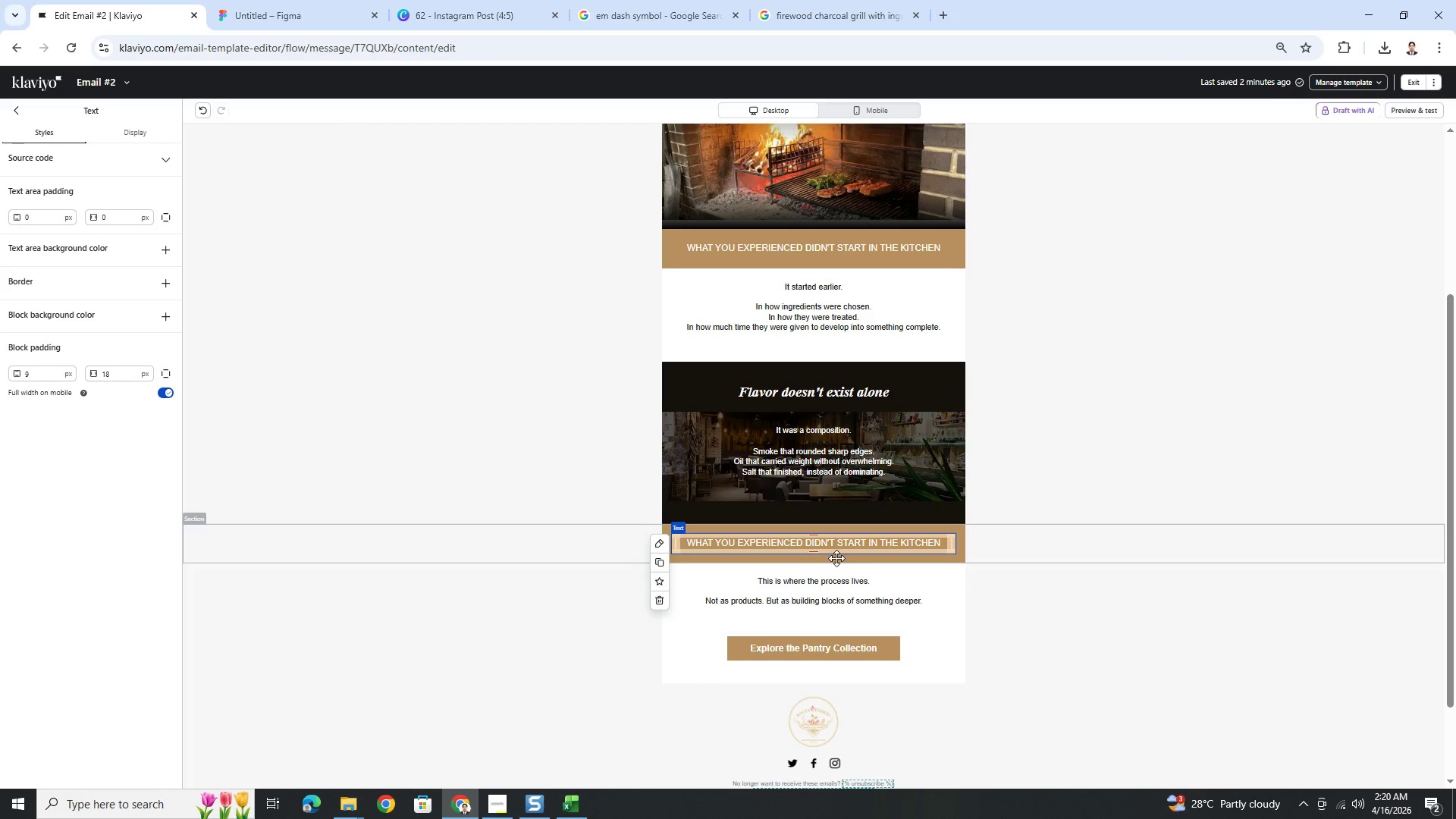 
left_click([836, 558])
 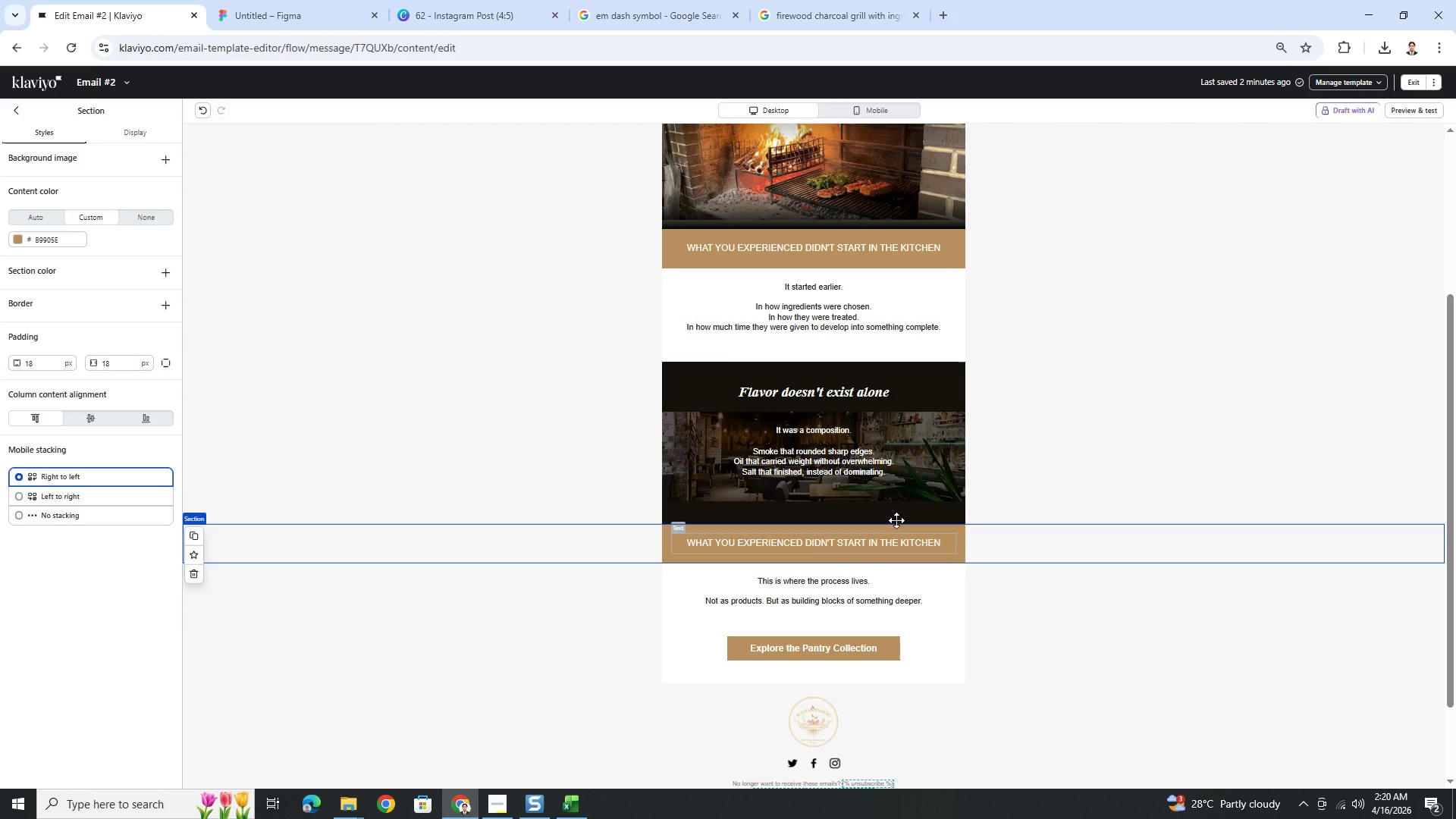 
left_click([831, 454])
 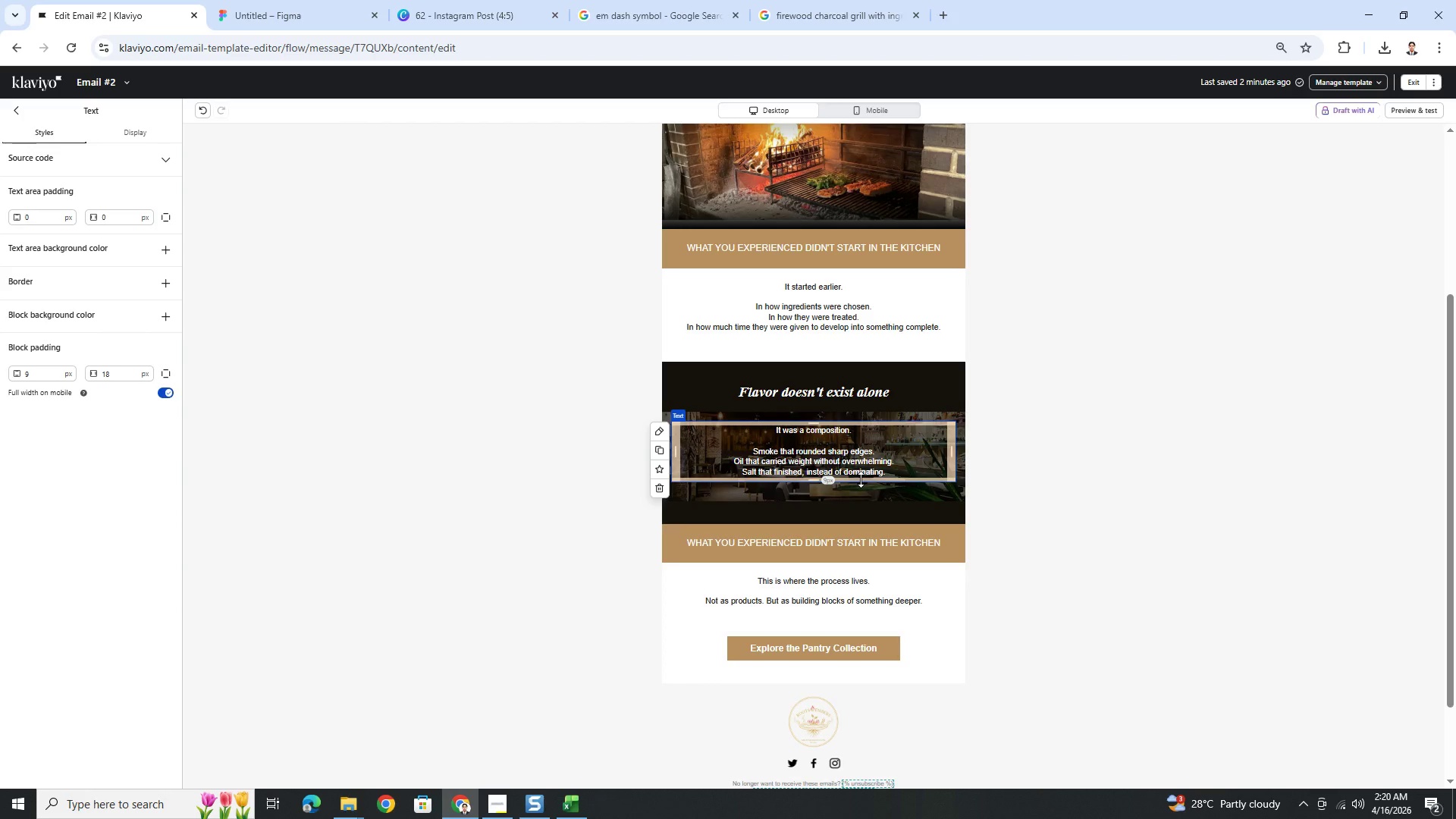 
scroll: coordinate [861, 479], scroll_direction: up, amount: 1.0
 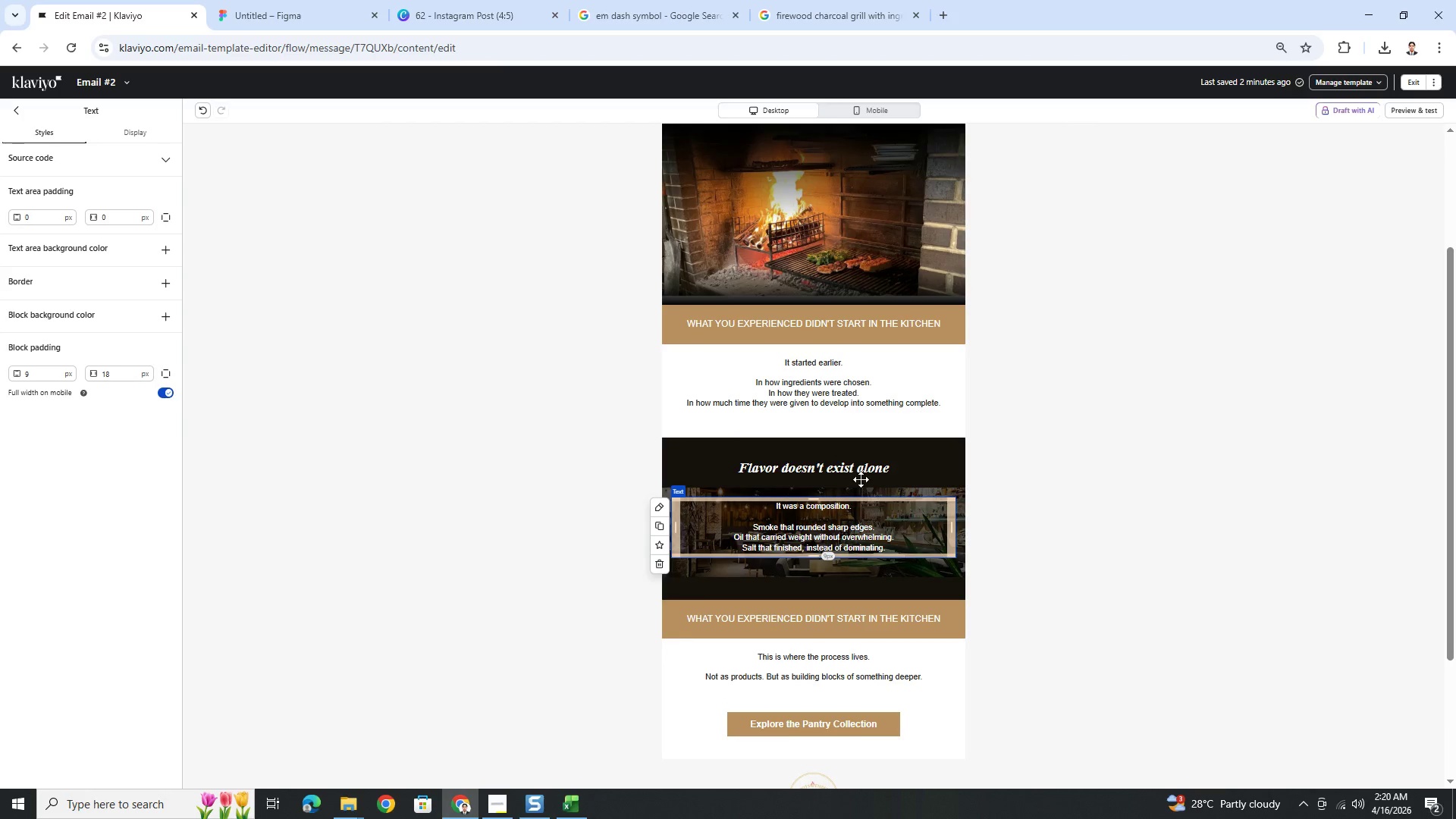 
scroll: coordinate [861, 479], scroll_direction: down, amount: 1.0
 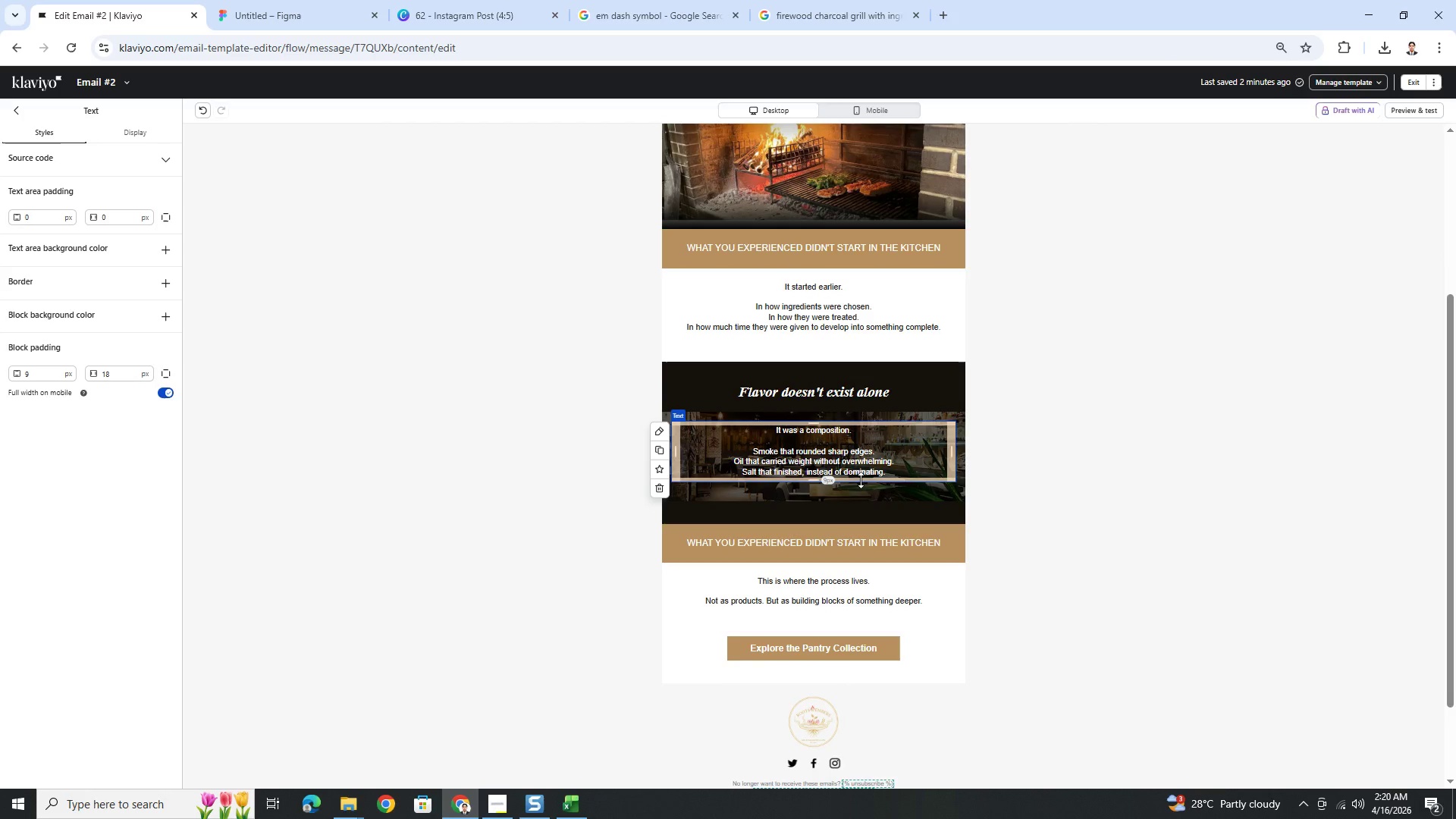 
scroll: coordinate [861, 480], scroll_direction: up, amount: 1.0
 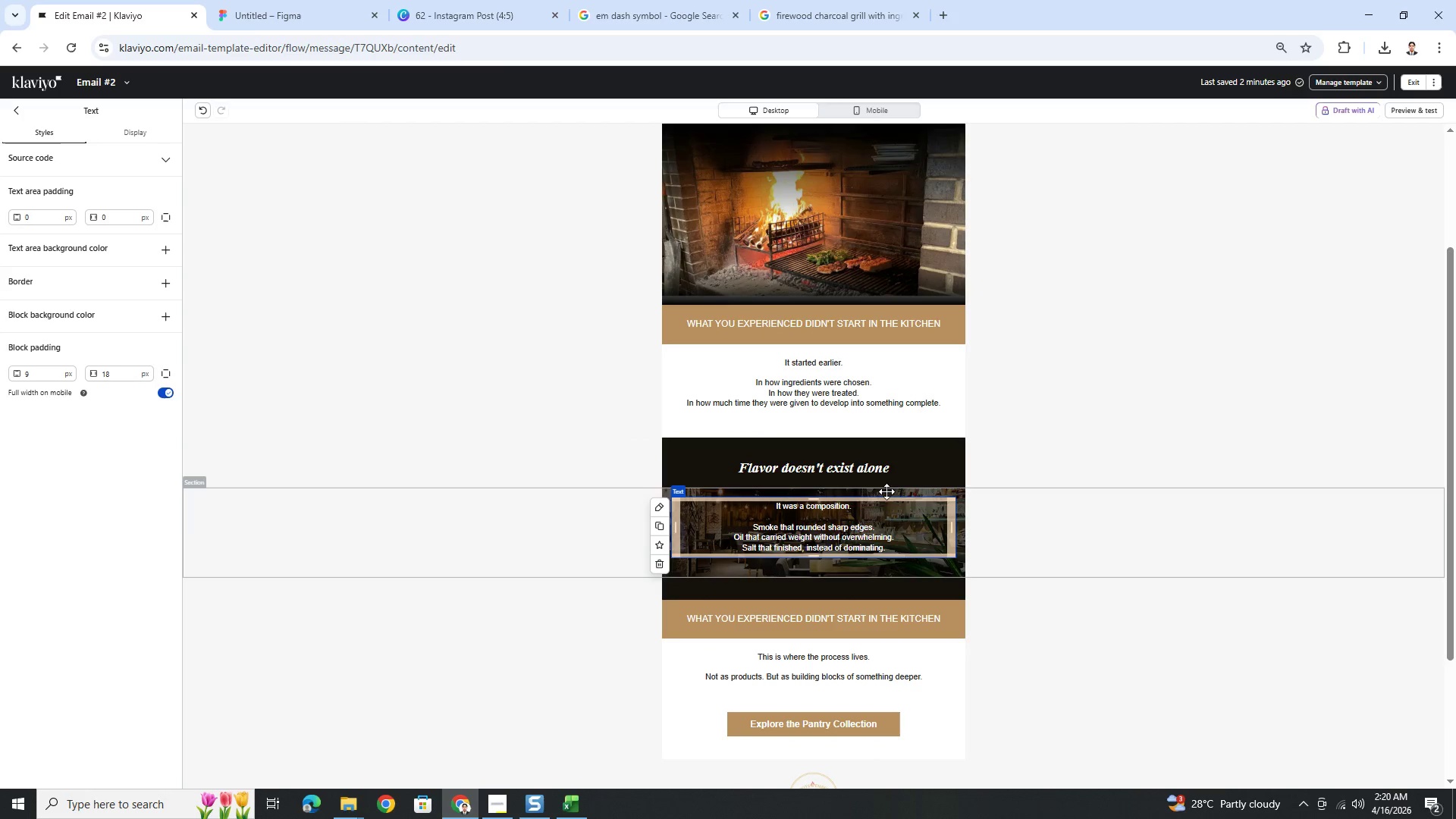 
wait(7.3)
 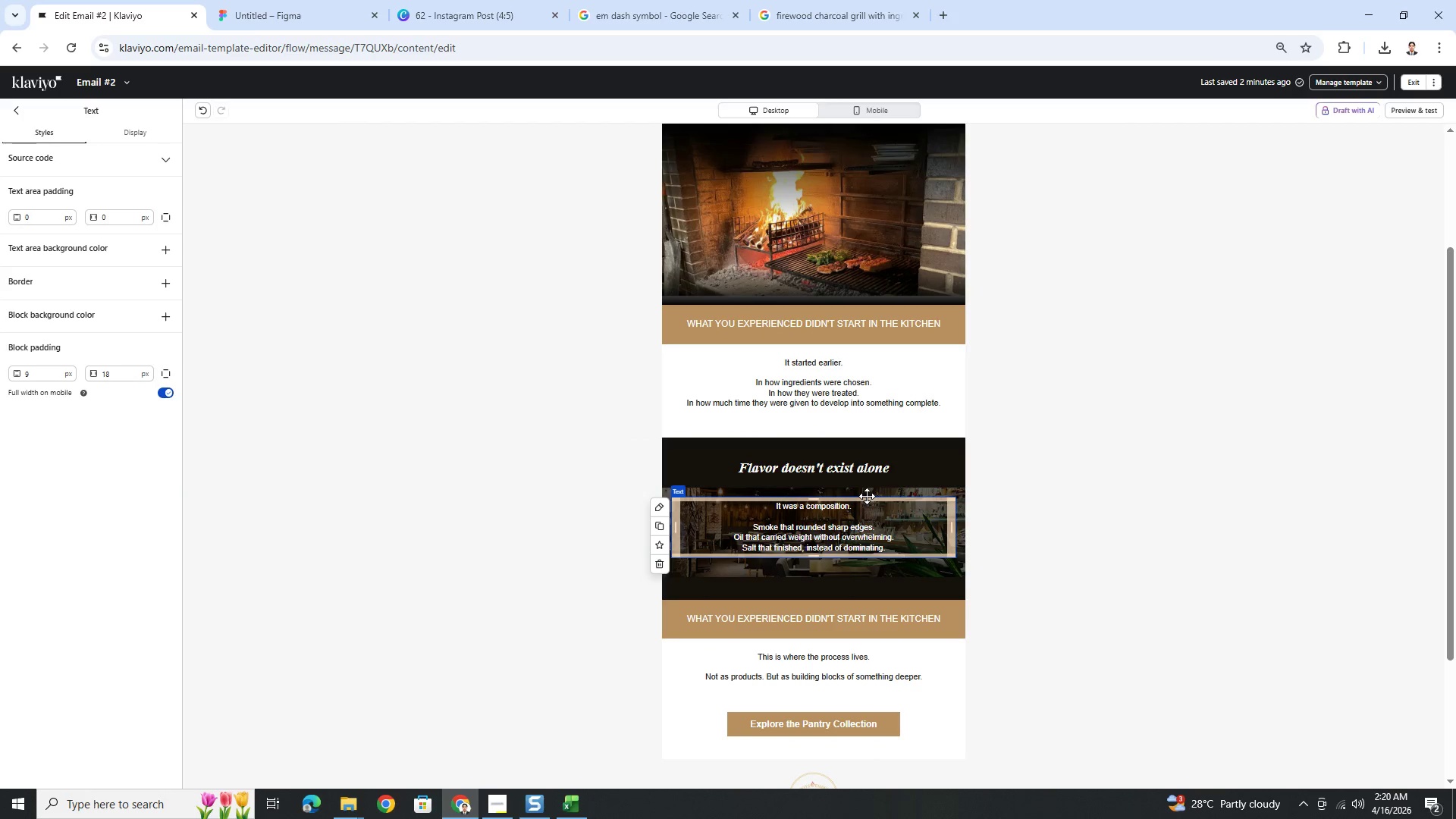 
scroll: coordinate [871, 626], scroll_direction: down, amount: 1.0
 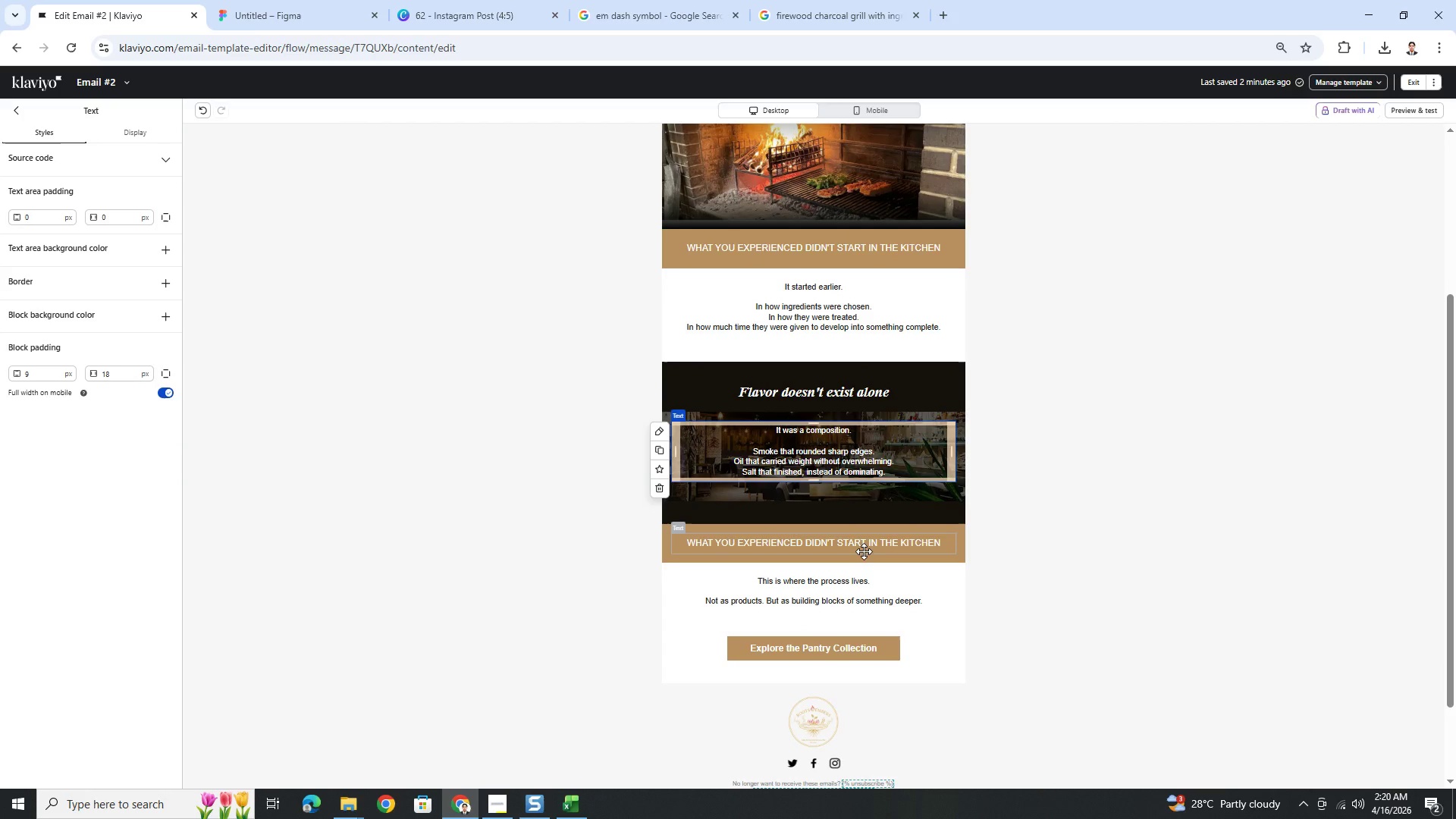 
double_click([864, 551])
 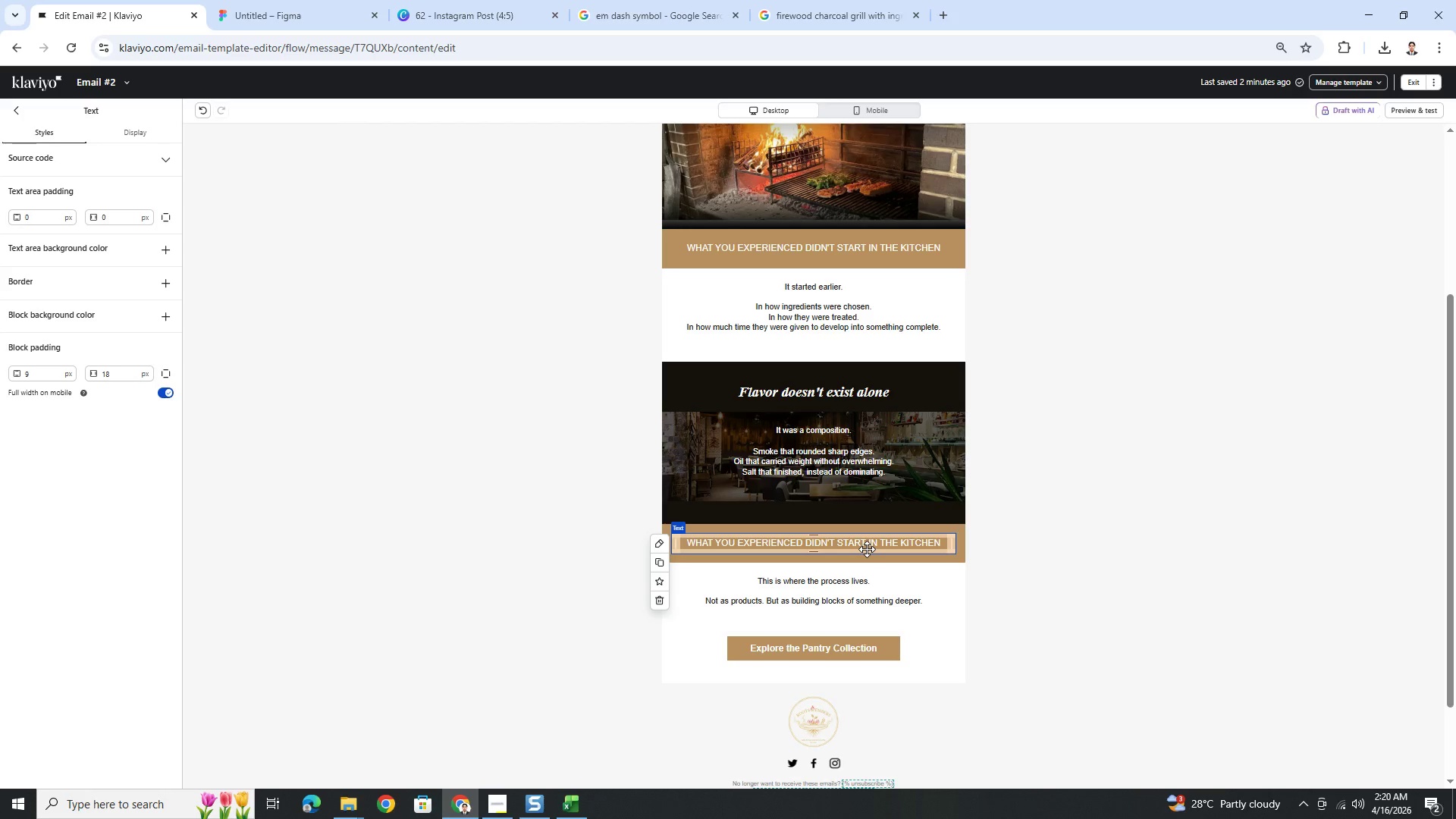 
wait(7.64)
 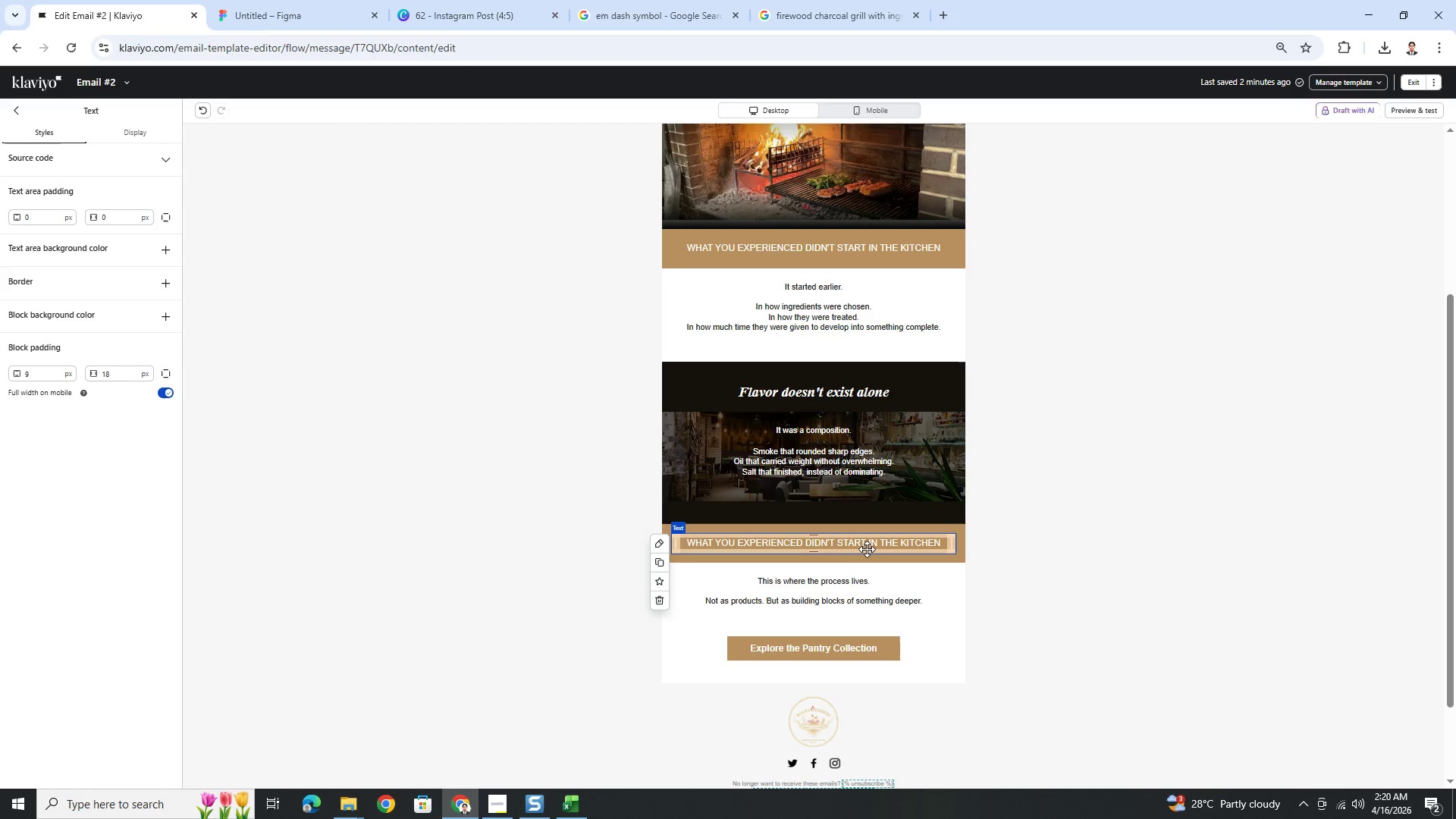 
double_click([868, 544])
 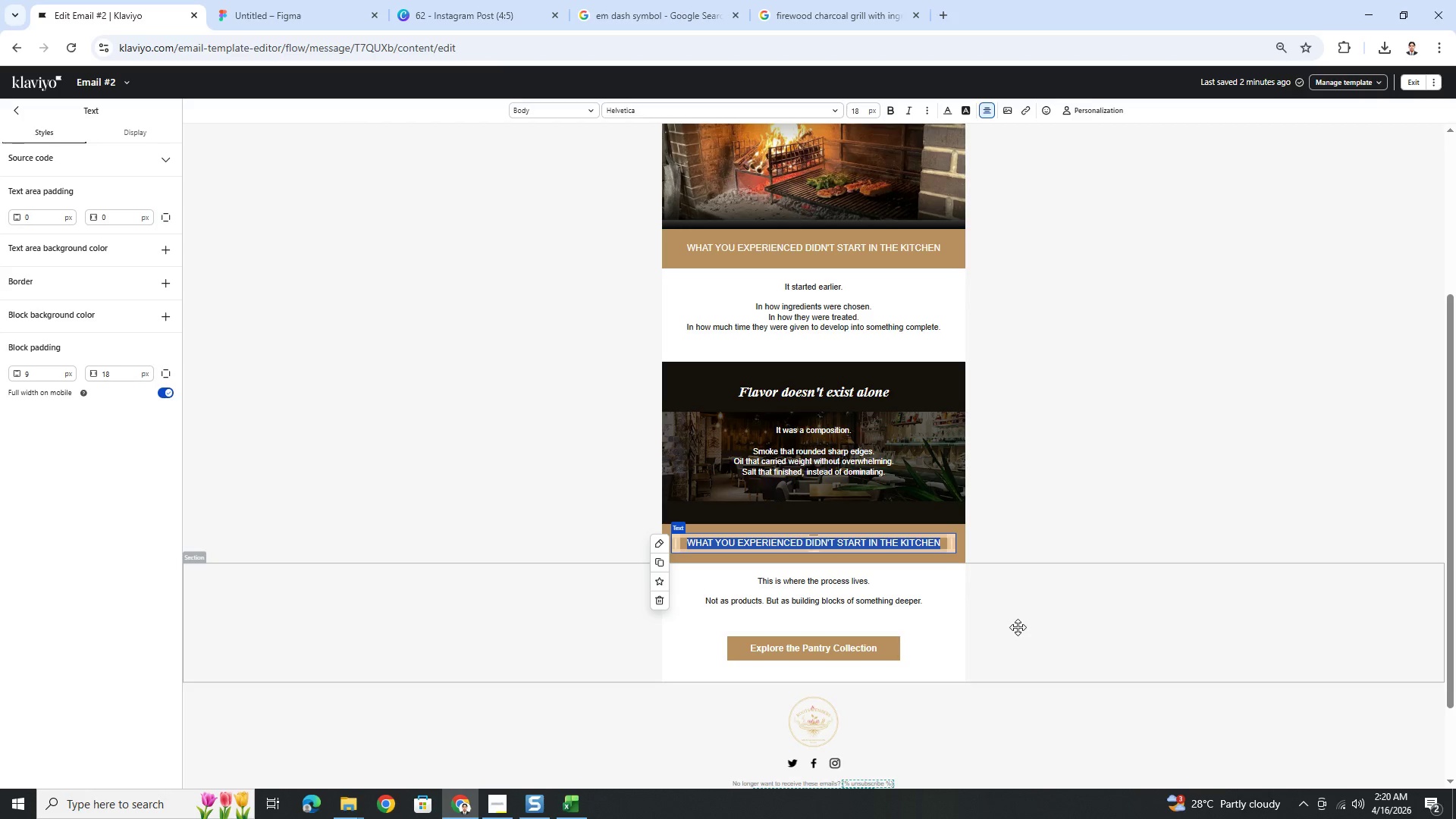 
wait(24.89)
 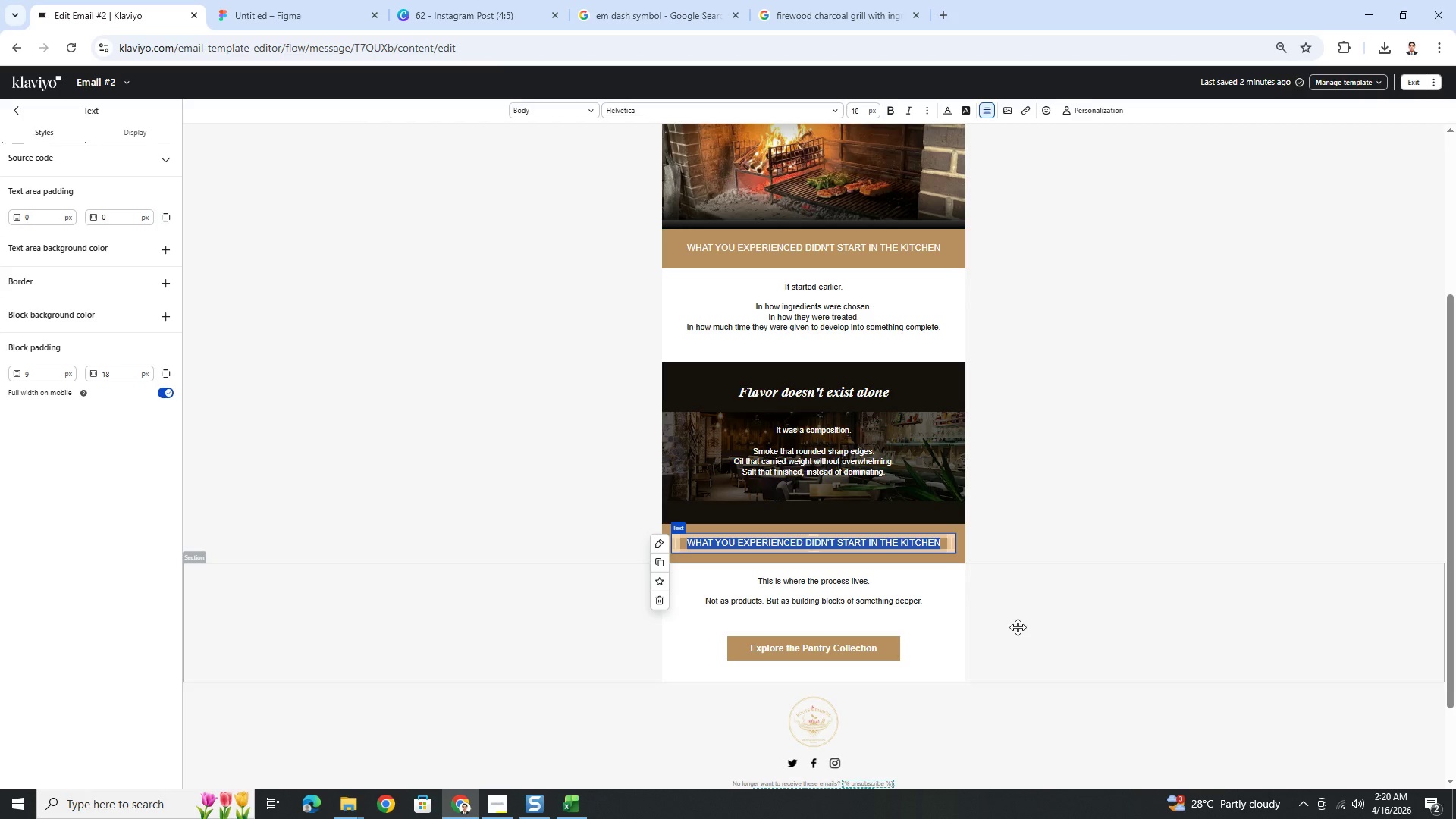 
type(It)
key(Backspace)
type(T STARTS IN THE PANTRY)
 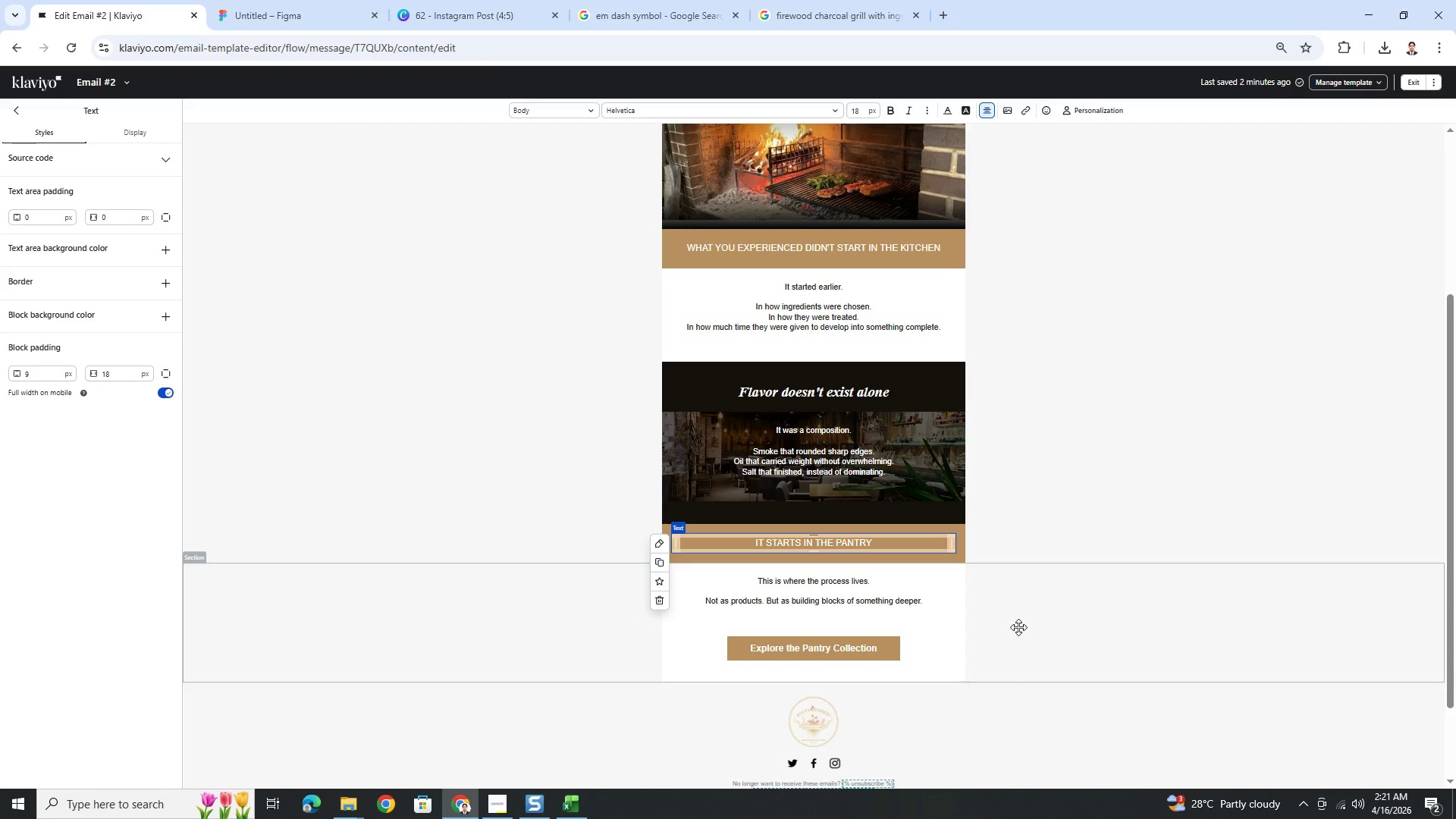 
left_click([1062, 654])
 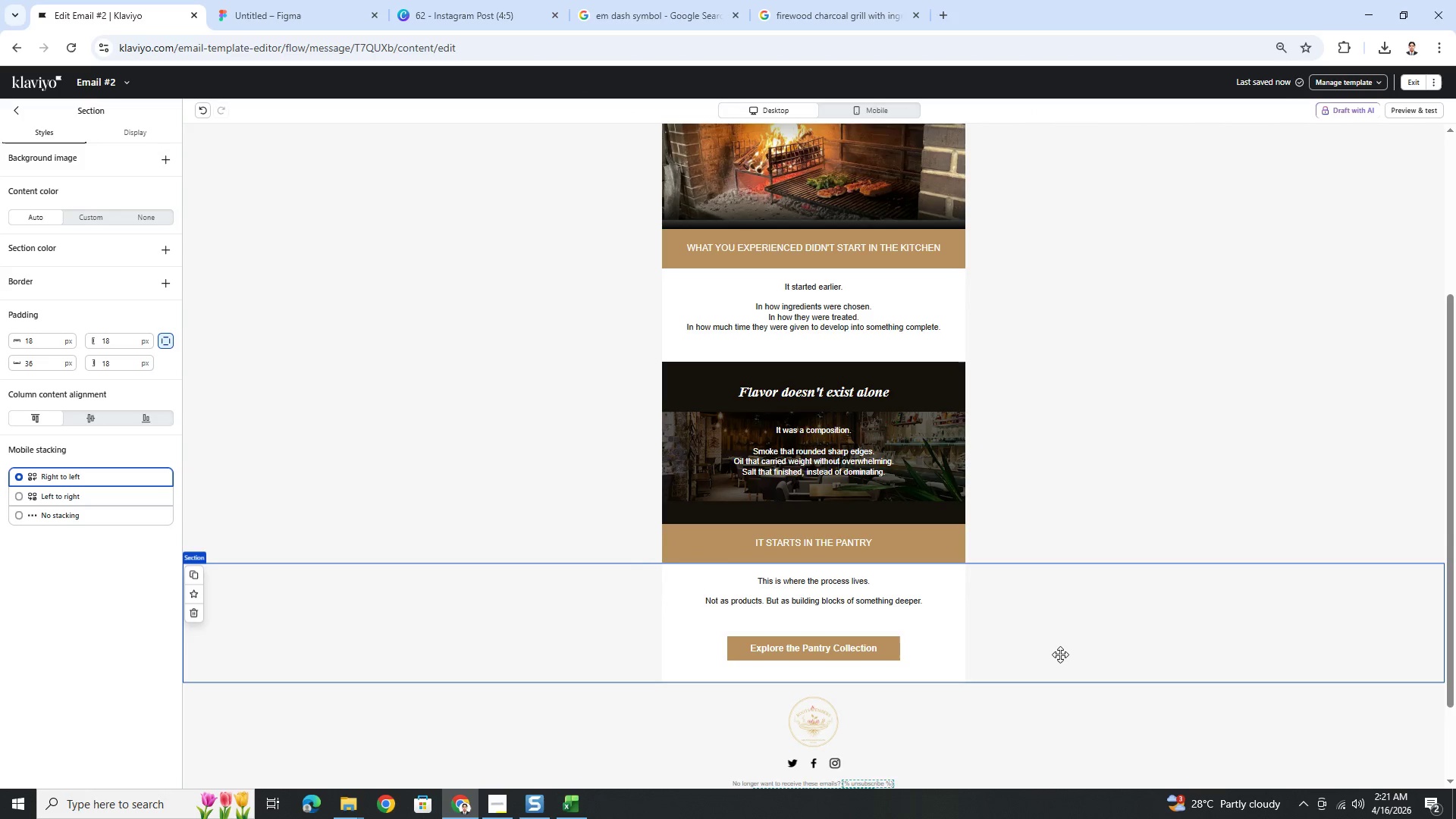 
scroll: coordinate [1050, 657], scroll_direction: up, amount: 1.0
 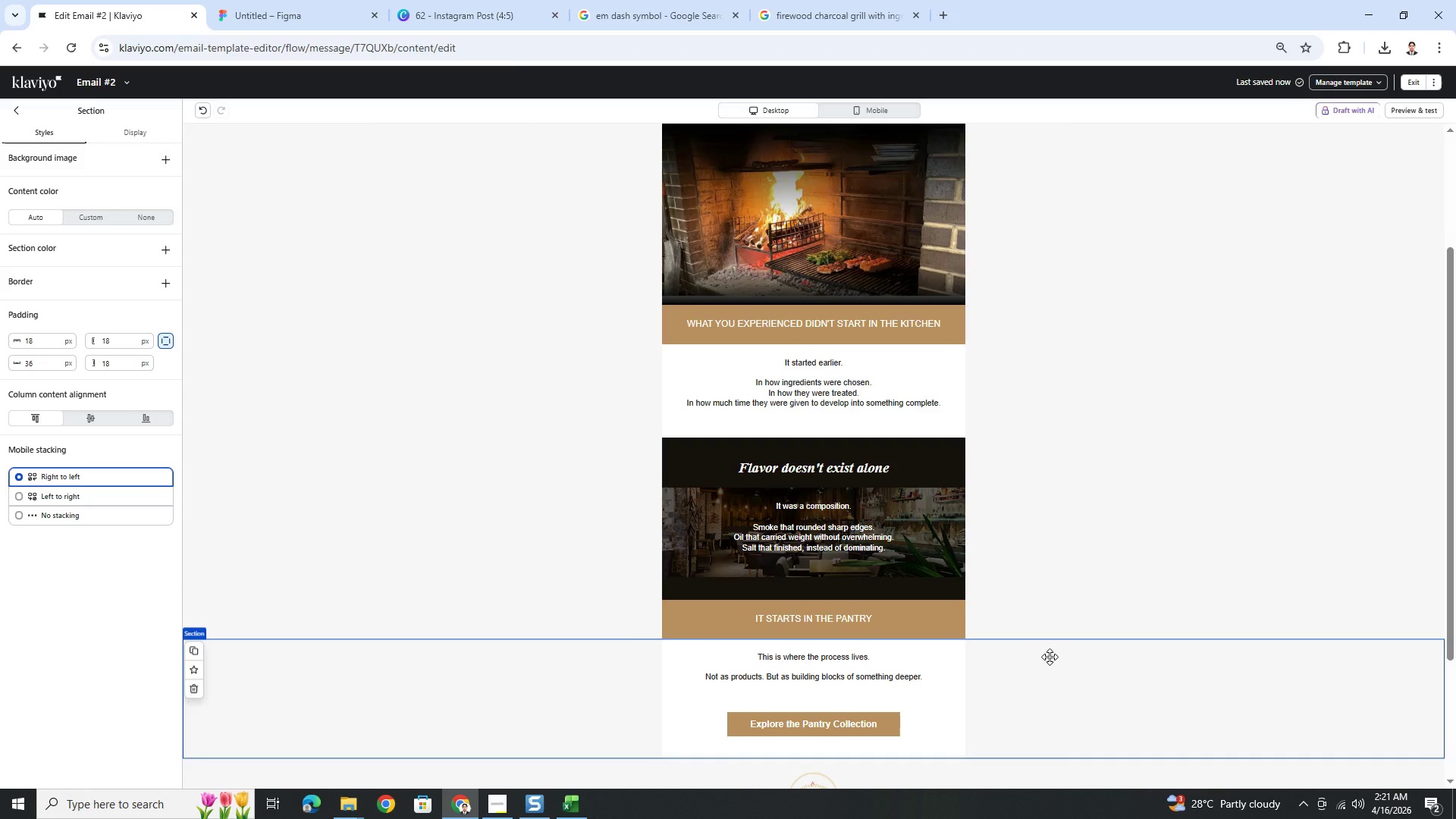 
scroll: coordinate [1048, 657], scroll_direction: down, amount: 2.0
 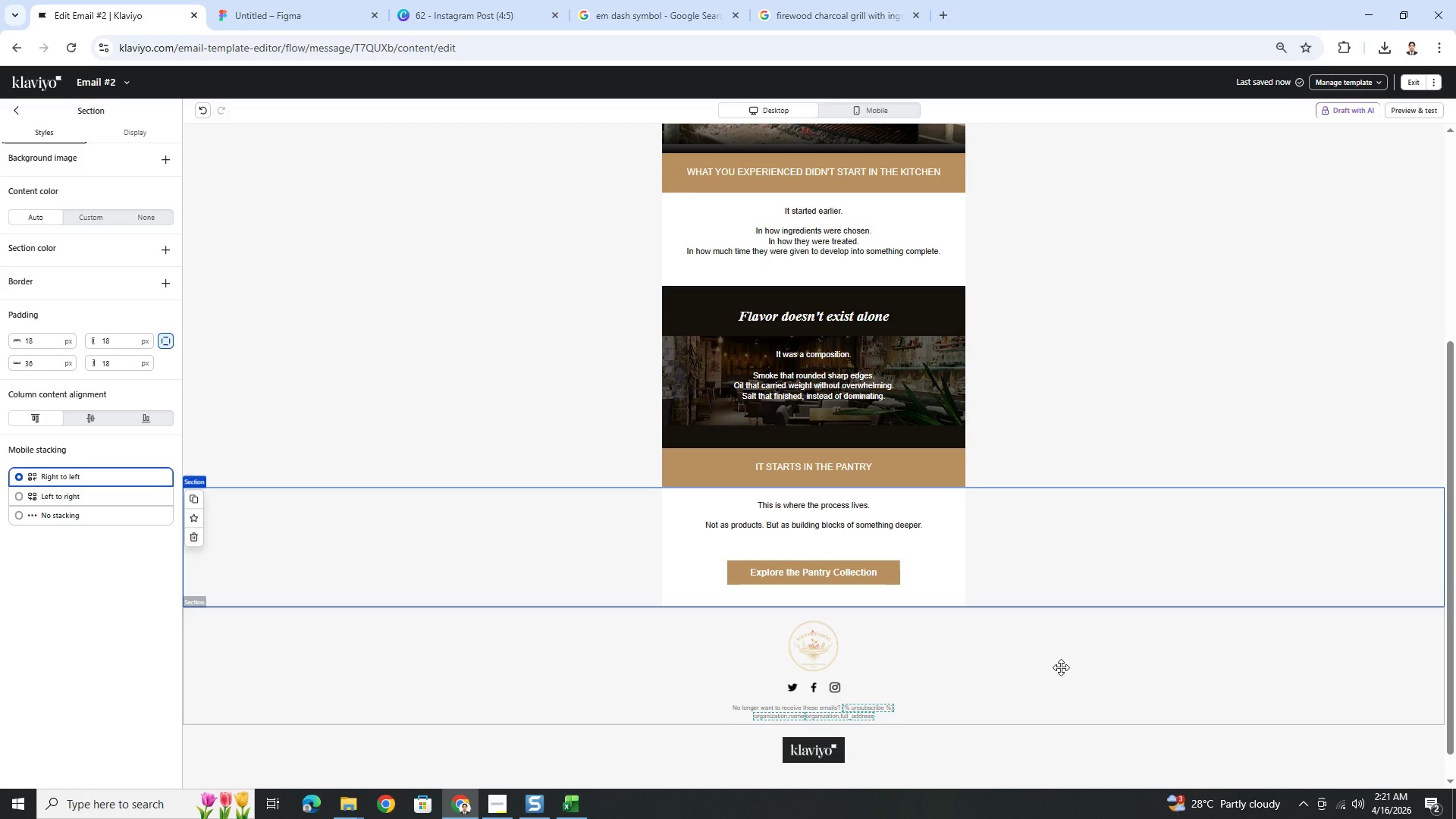 
scroll: coordinate [1053, 658], scroll_direction: up, amount: 3.0
 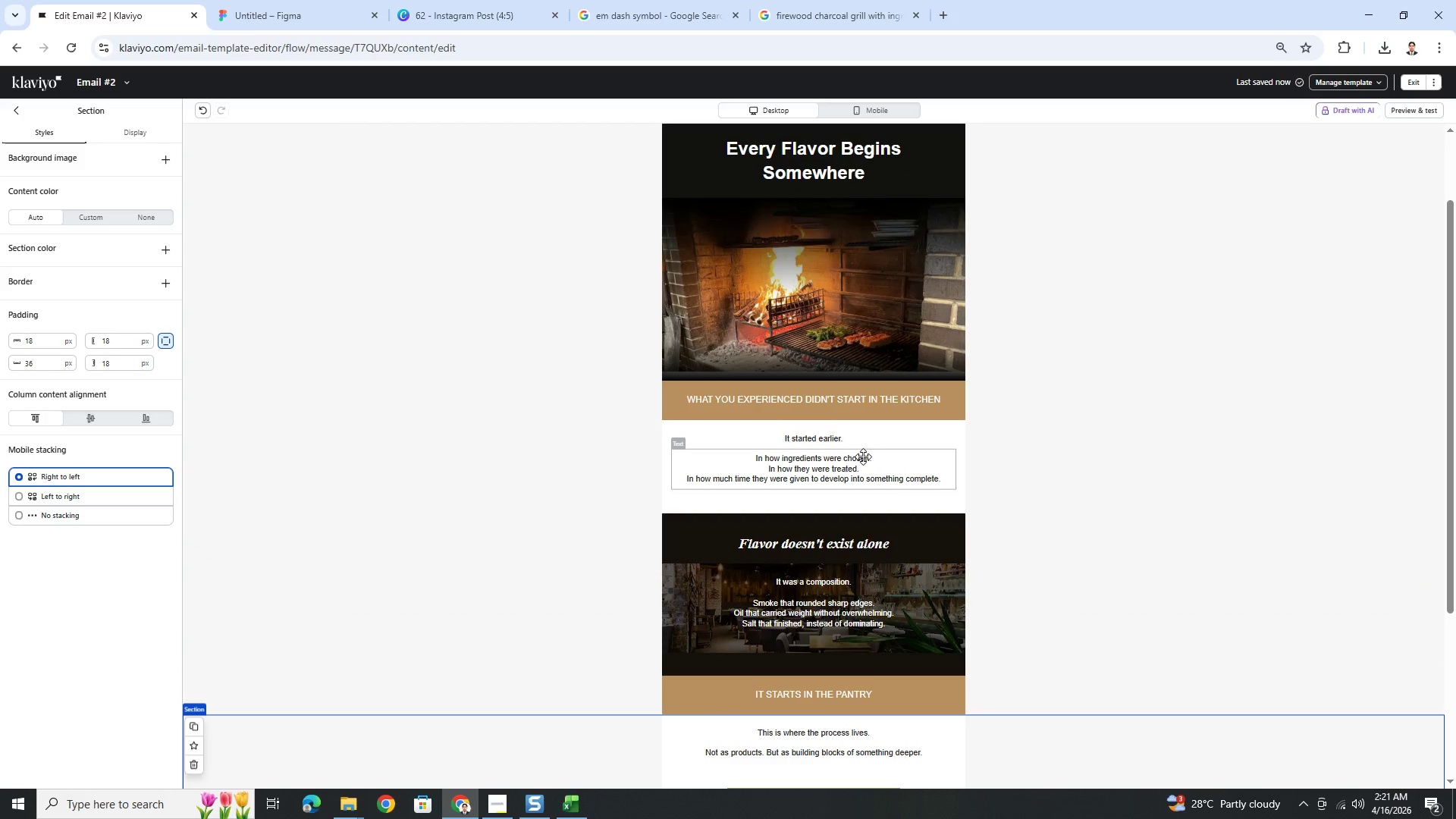 
left_click([866, 460])
 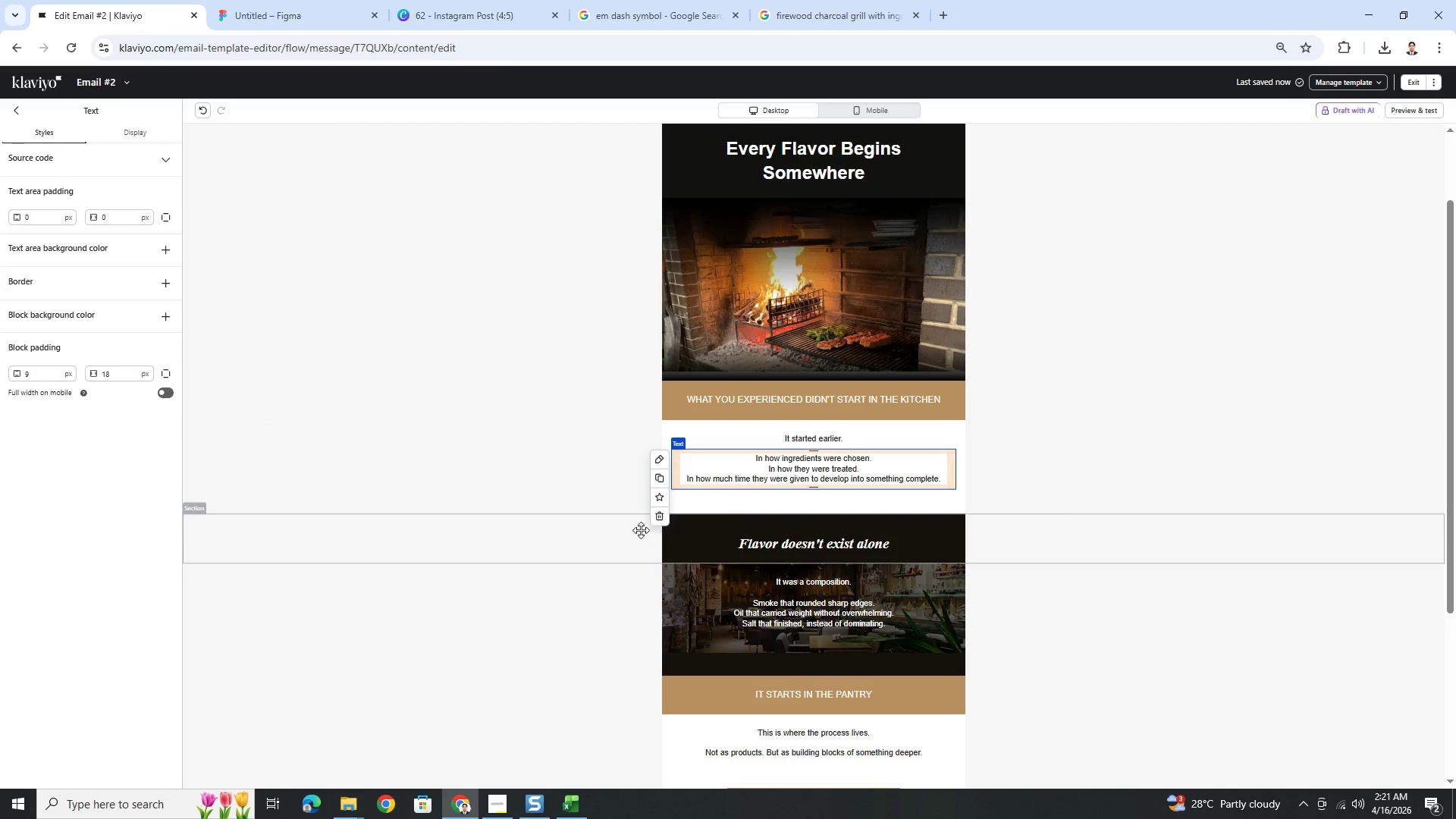 
left_click([659, 479])
 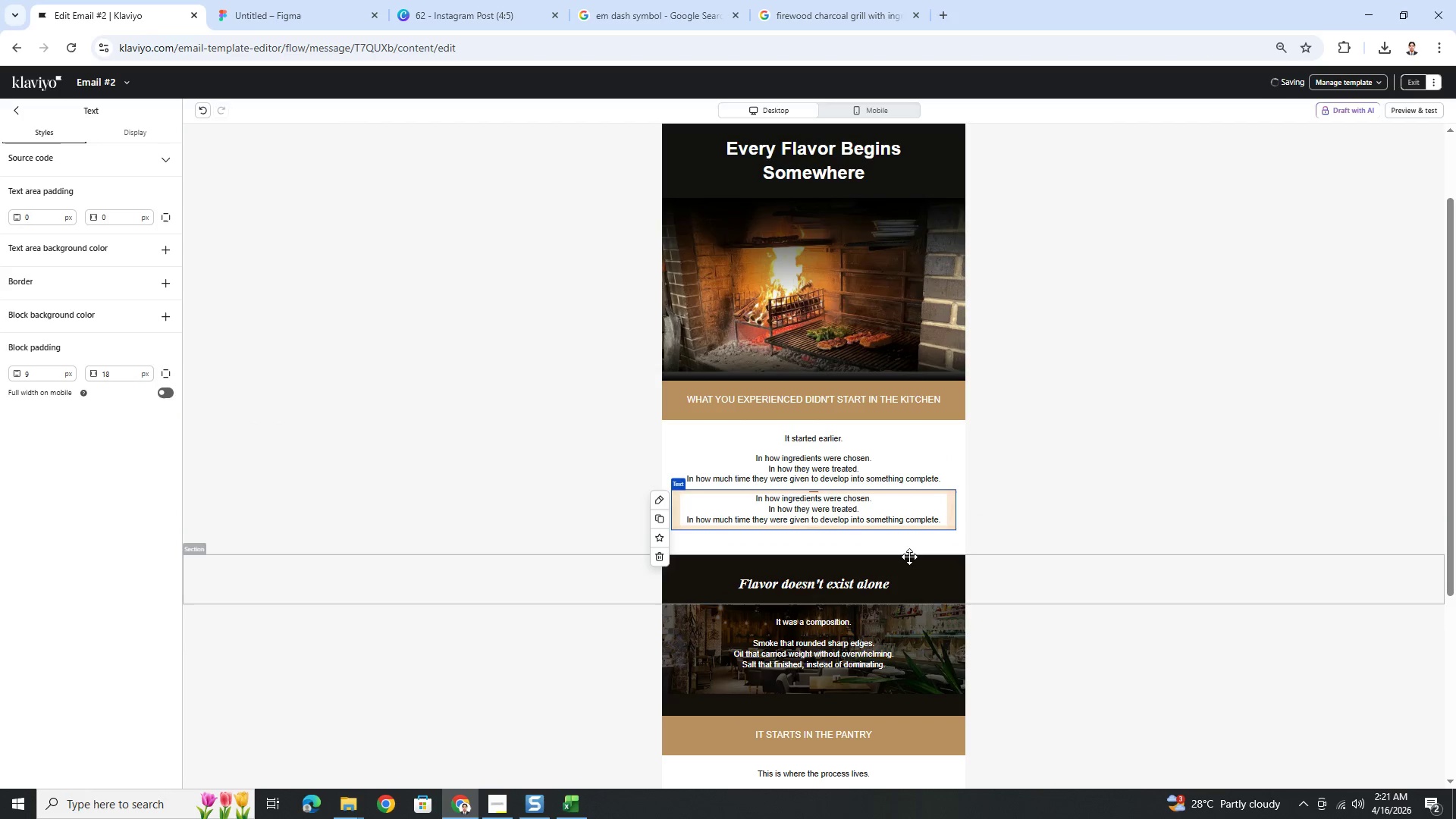 
scroll: coordinate [909, 557], scroll_direction: down, amount: 2.0
 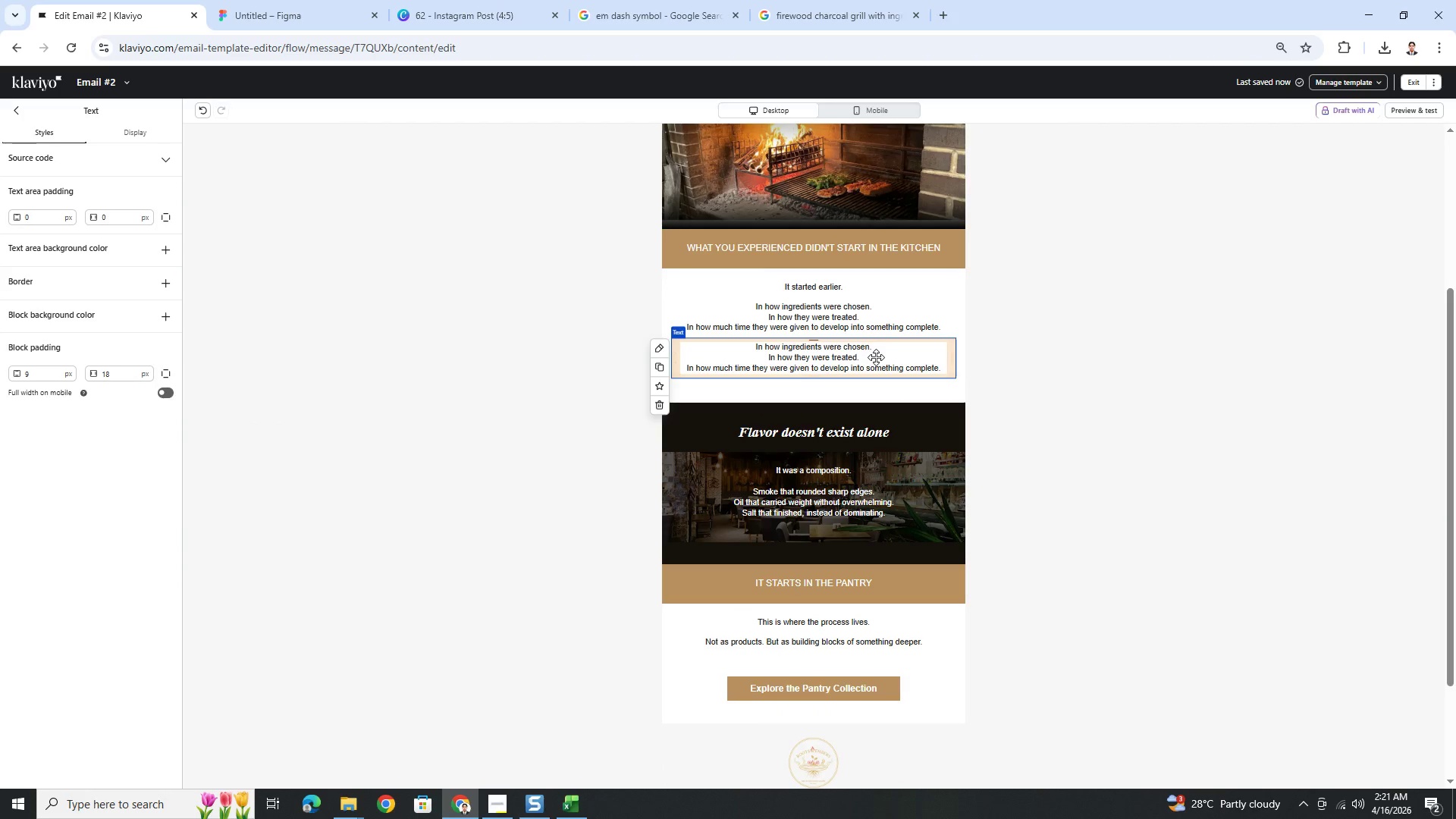 
wait(7.13)
 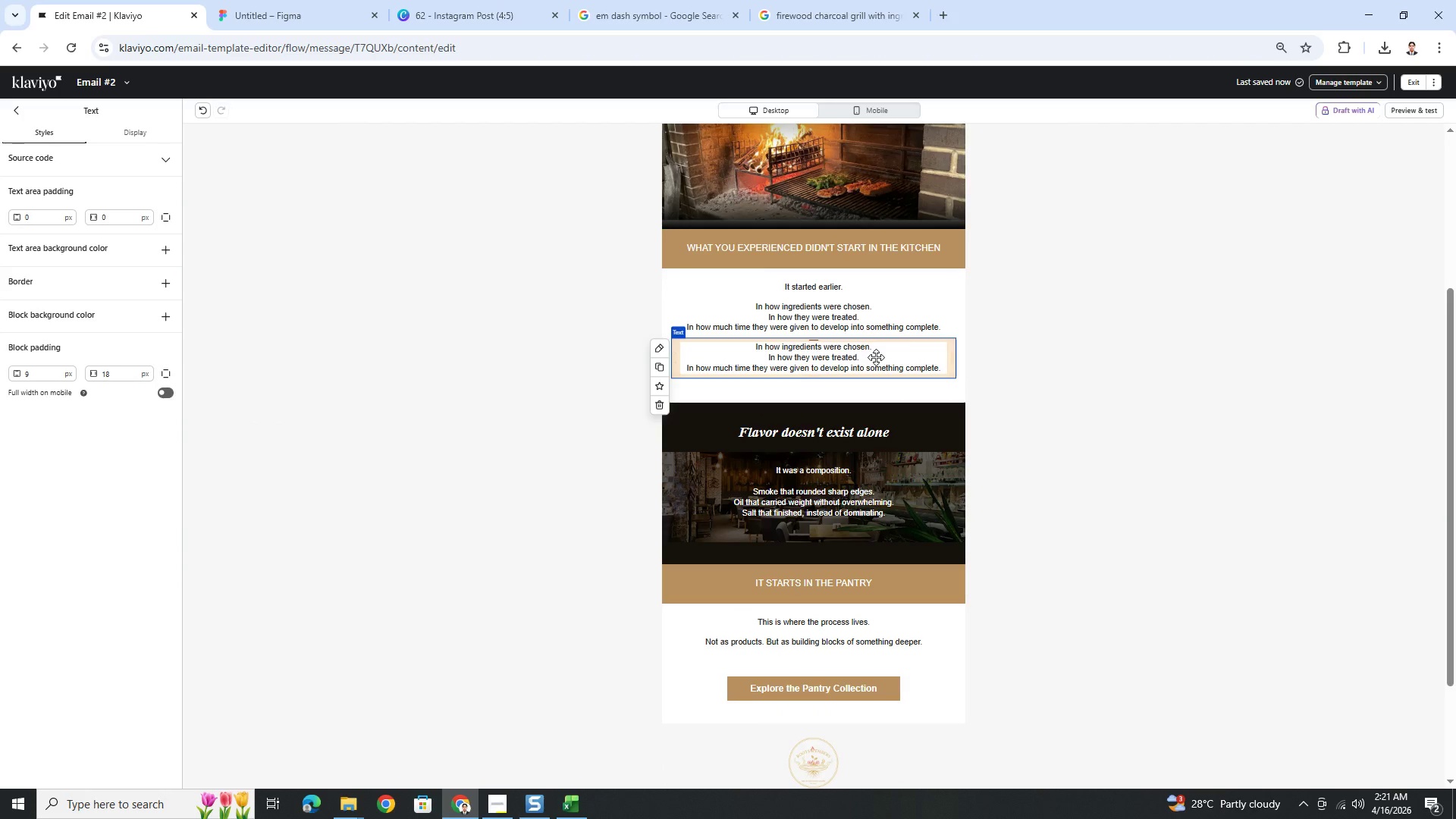 
left_click([663, 404])
 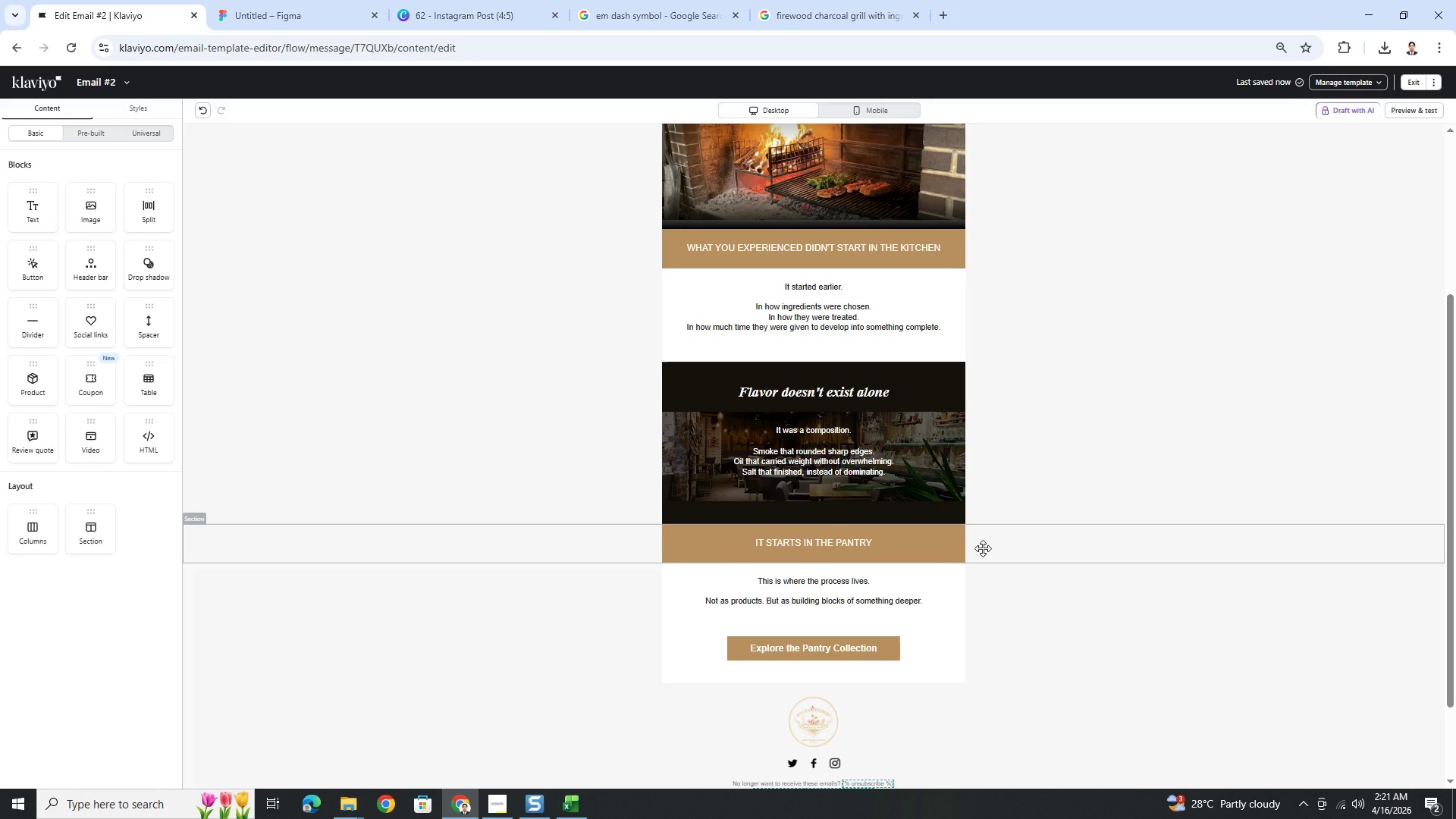 
wait(16.85)
 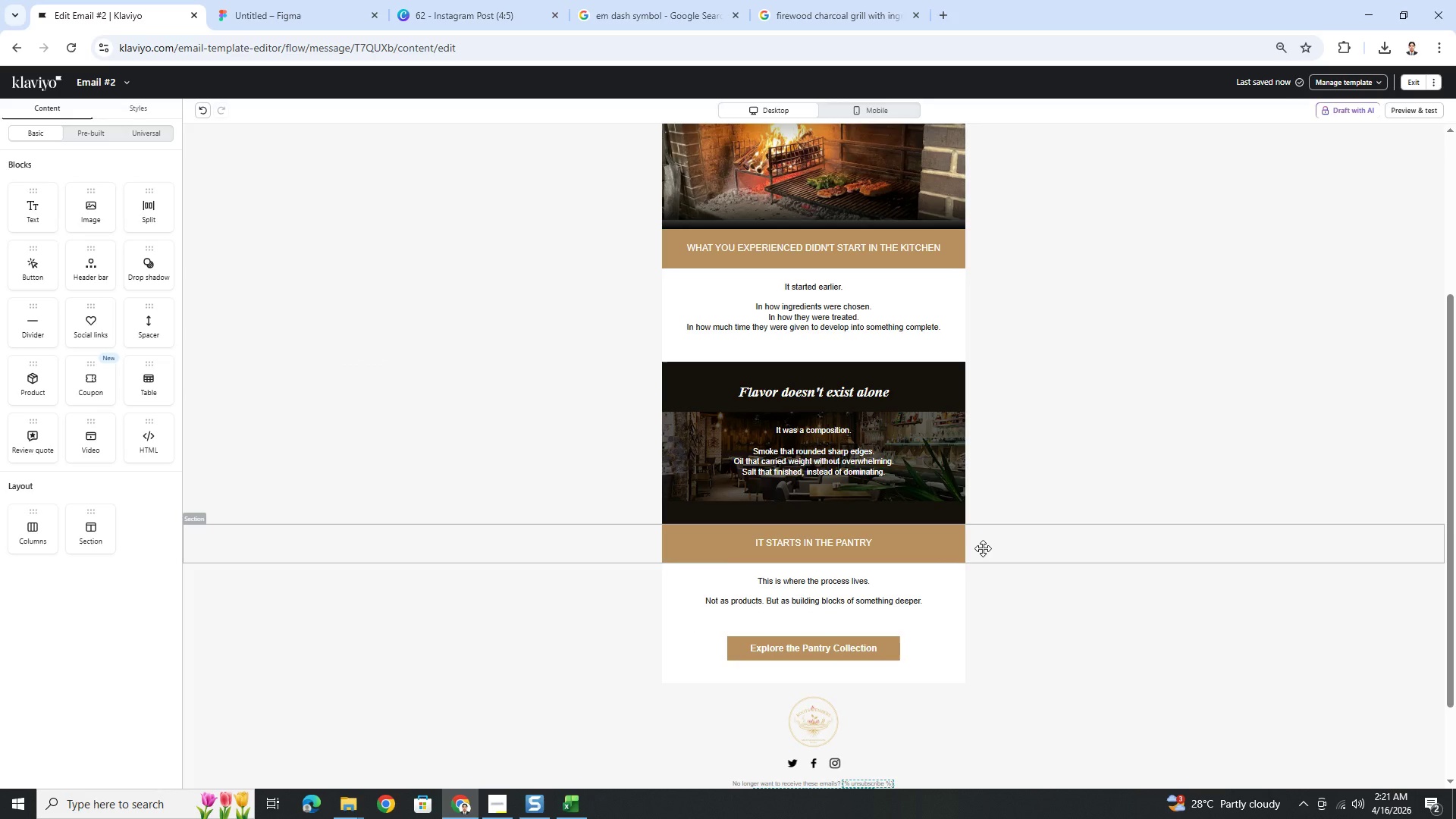 
mouse_move([807, 570])
 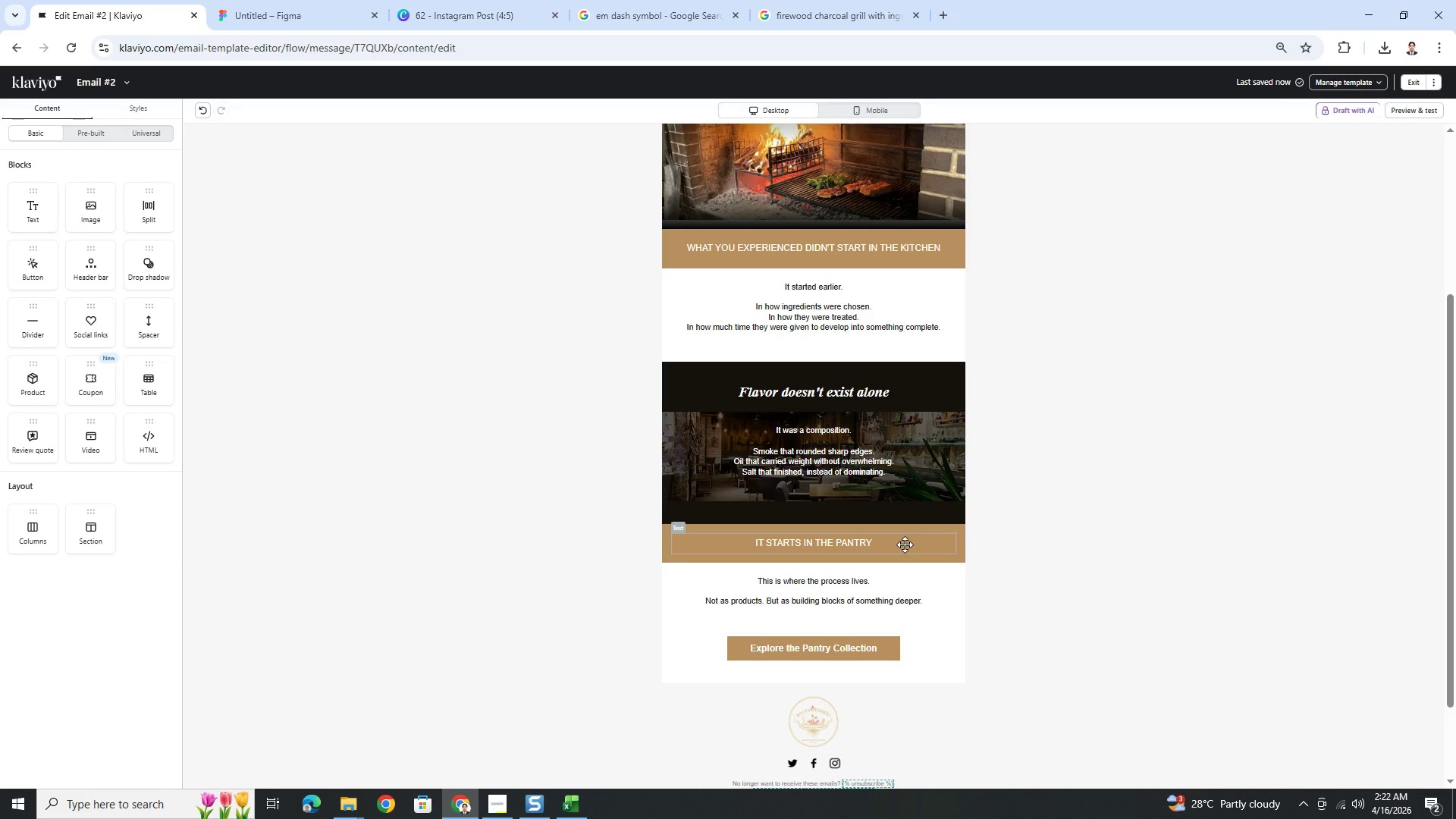 
scroll: coordinate [977, 554], scroll_direction: up, amount: 3.0
 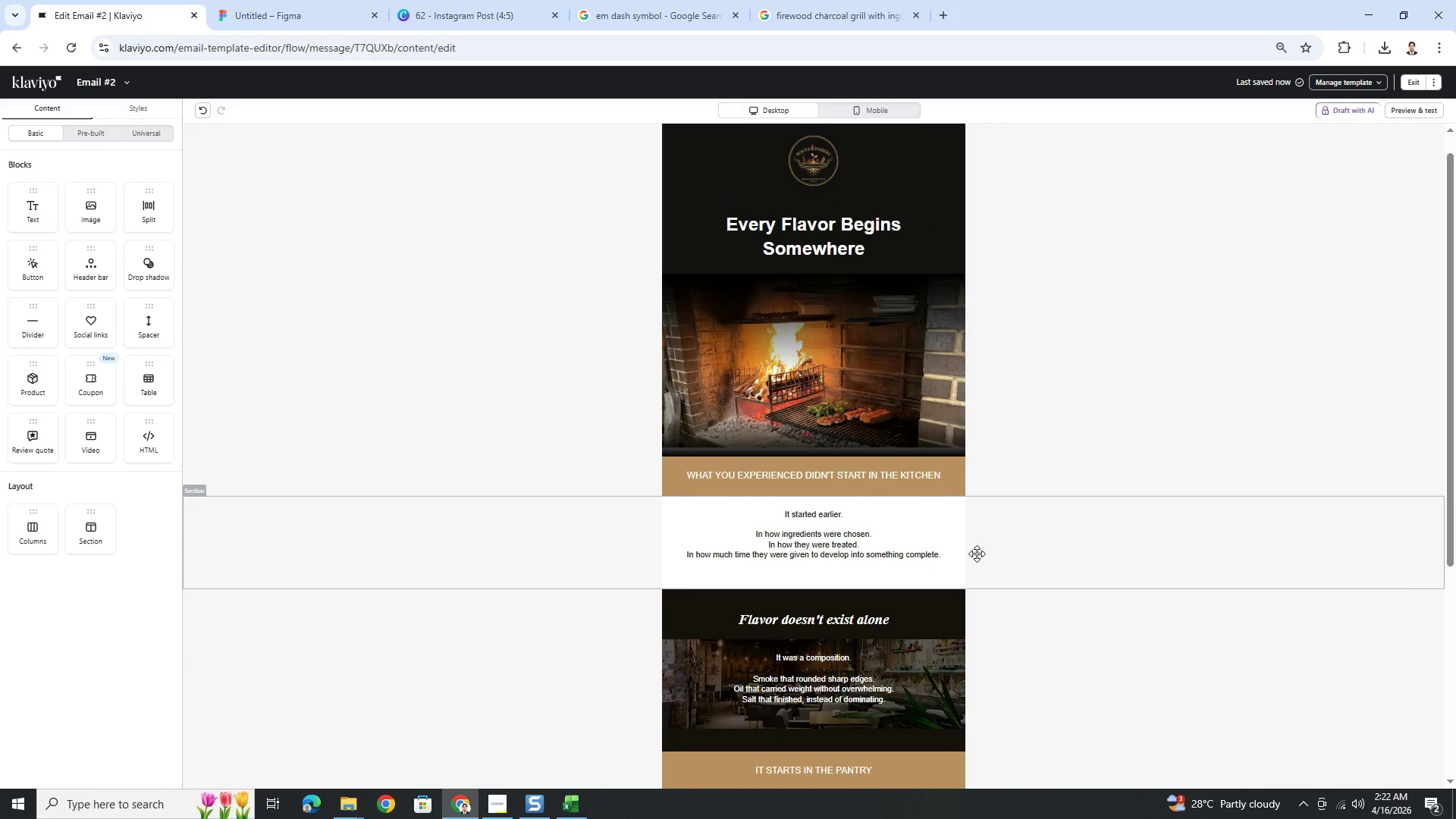 
scroll: coordinate [977, 554], scroll_direction: down, amount: 3.0
 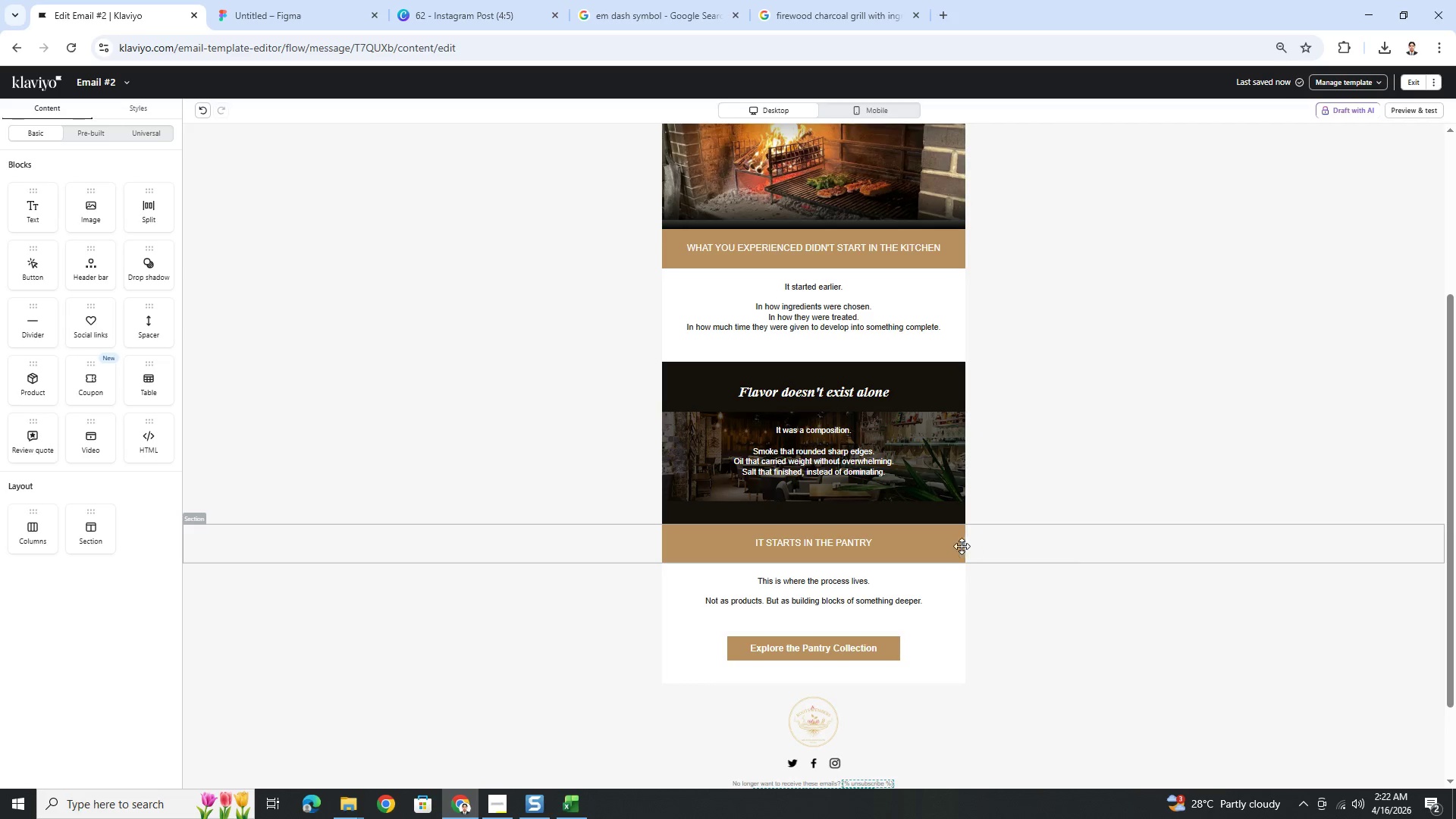 
wait(5.62)
 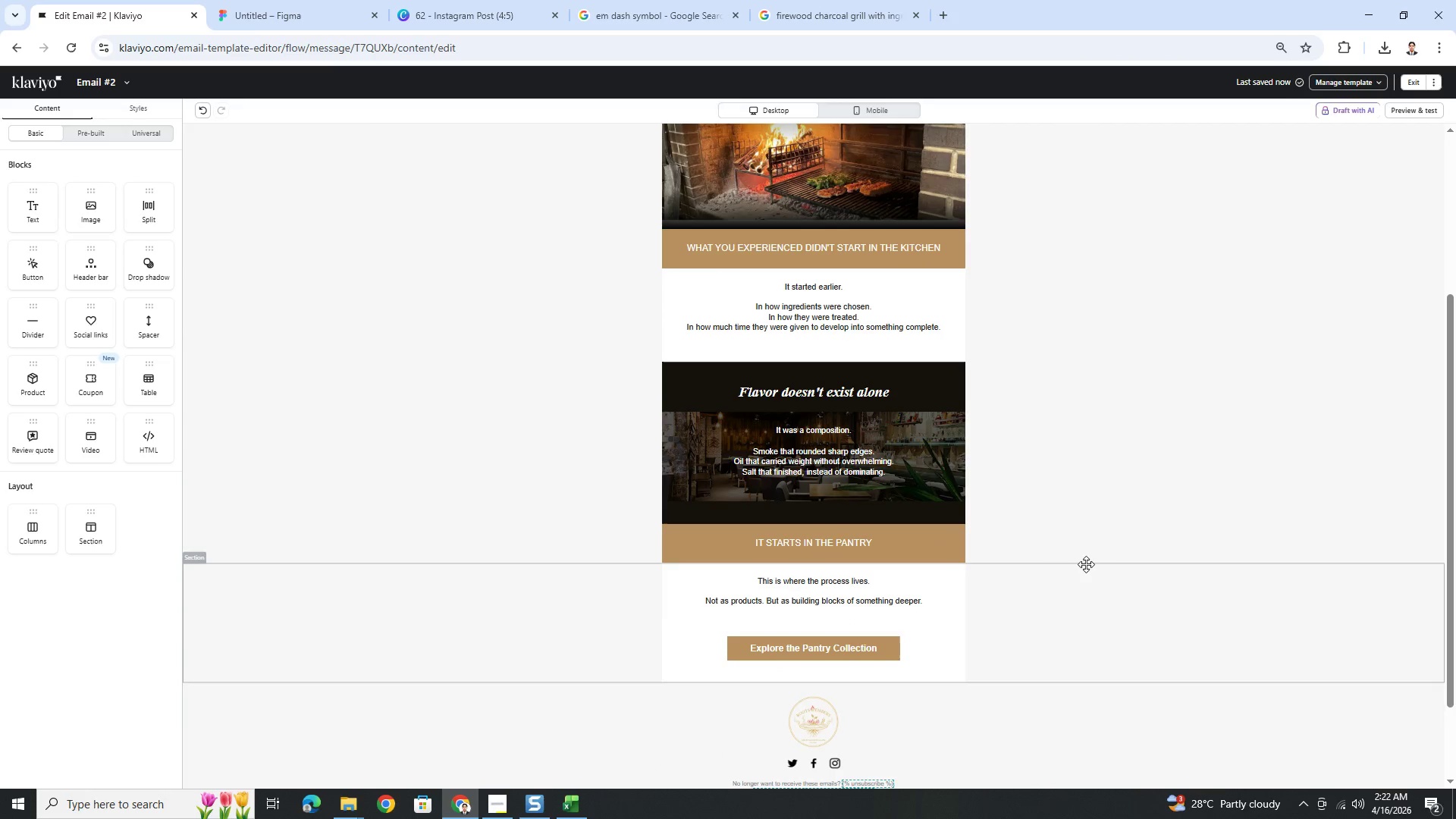 
double_click([859, 539])
 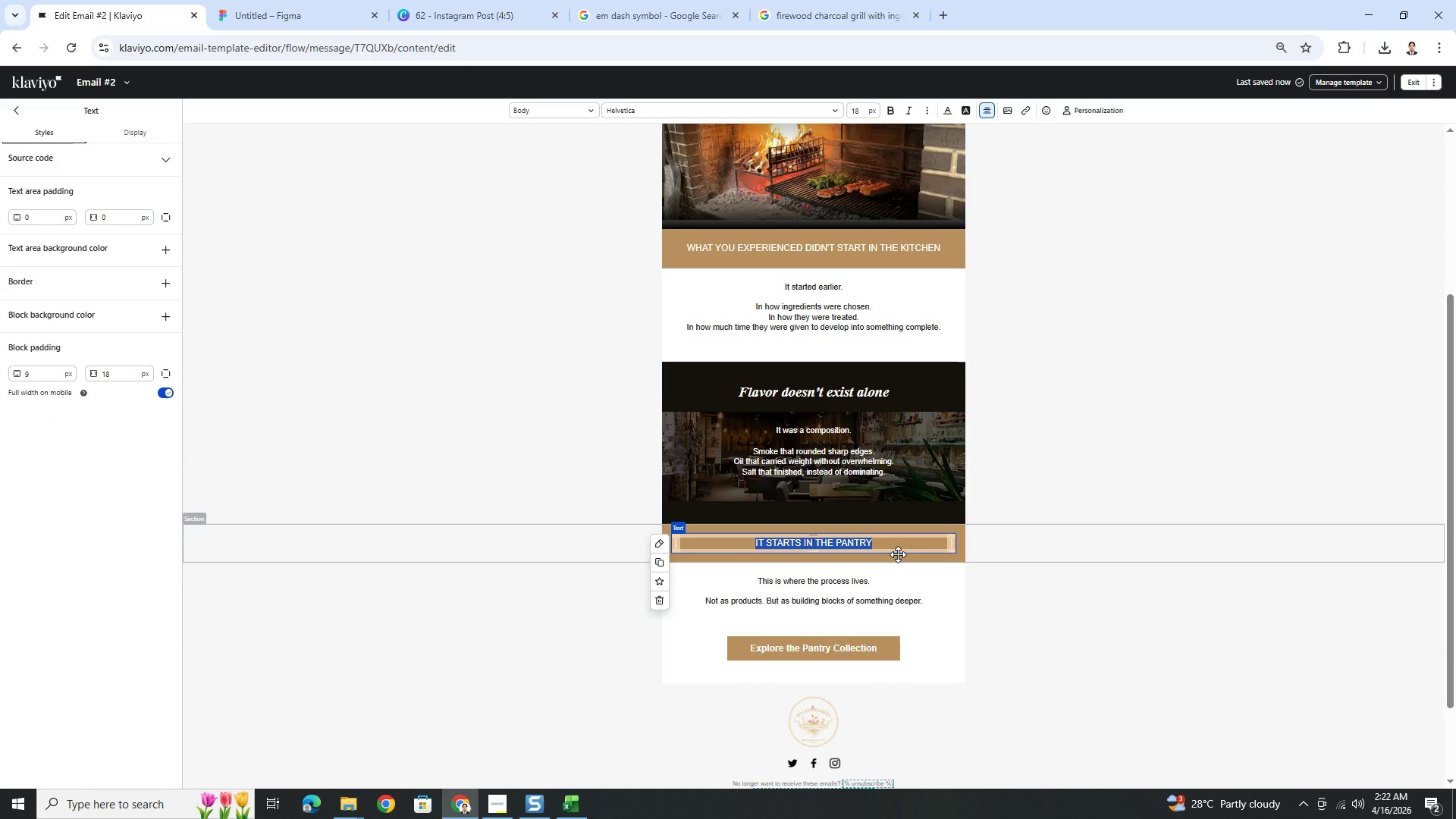 
type(this)
key(Backspace)
key(Backspace)
key(Backspace)
key(Backspace)
type(THIS IS WHERE THE OR)
key(Backspace)
key(Backspace)
type(PROCES LIVES)
 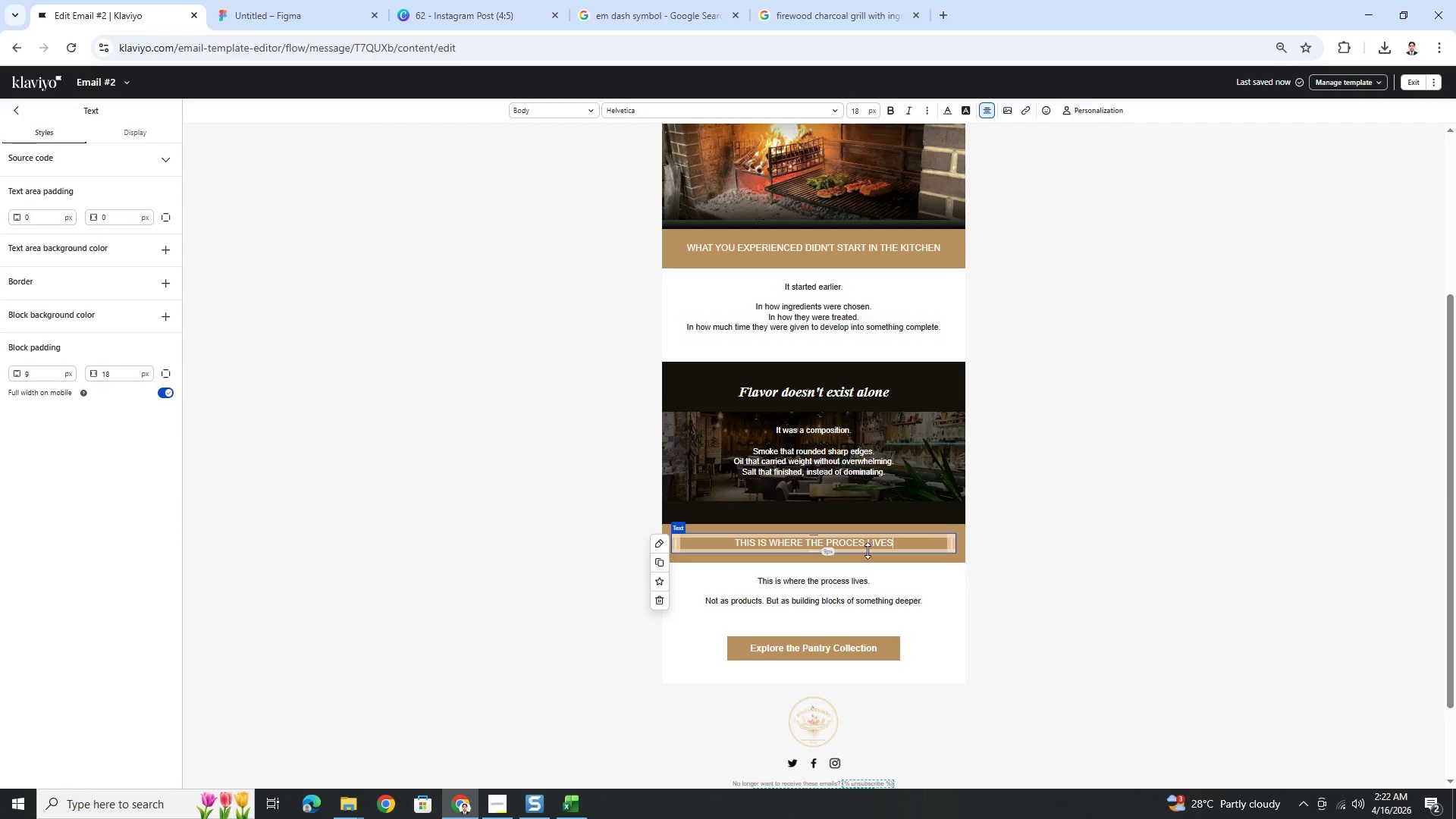 
left_click([864, 543])
 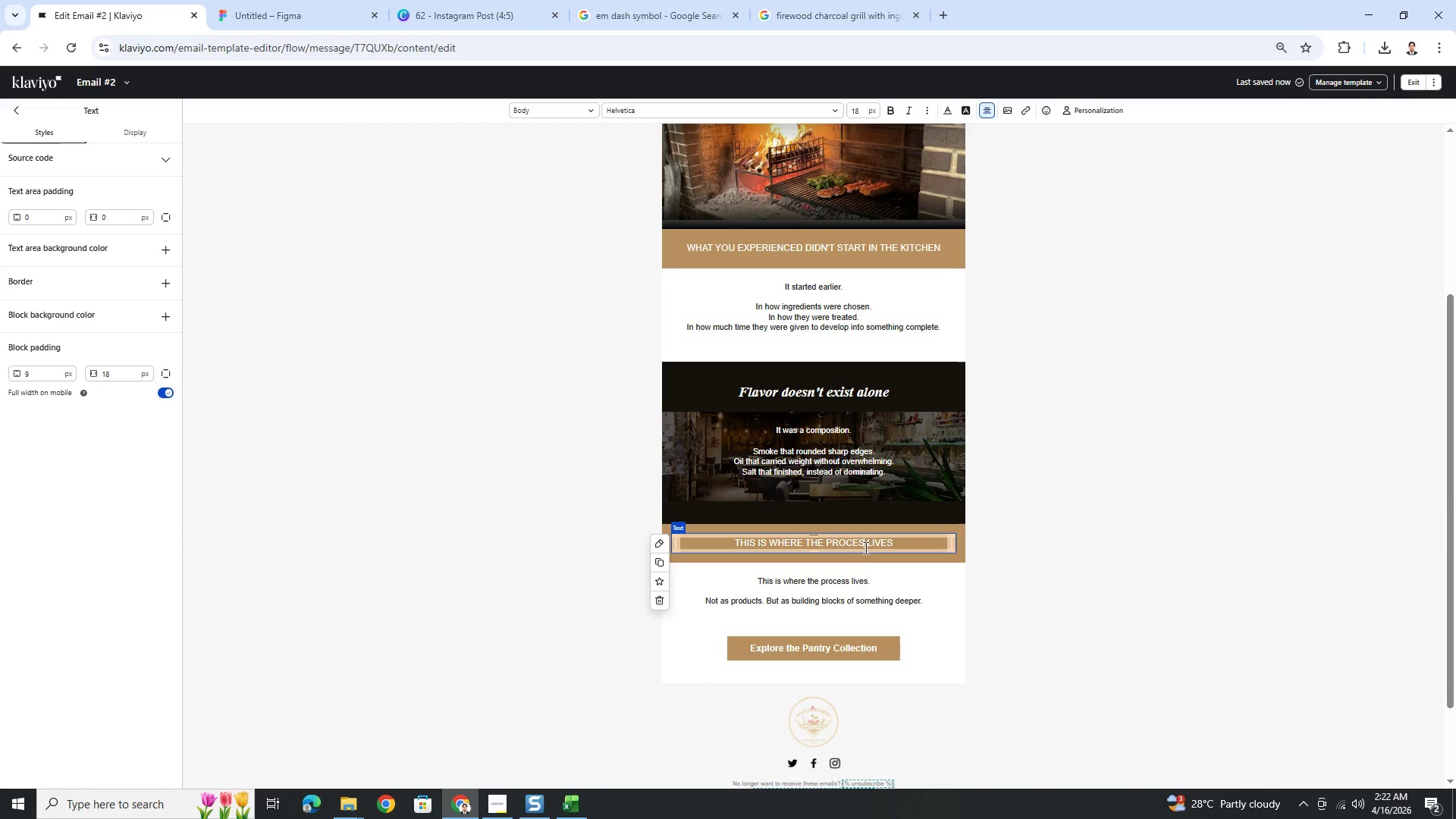 
key(S)
 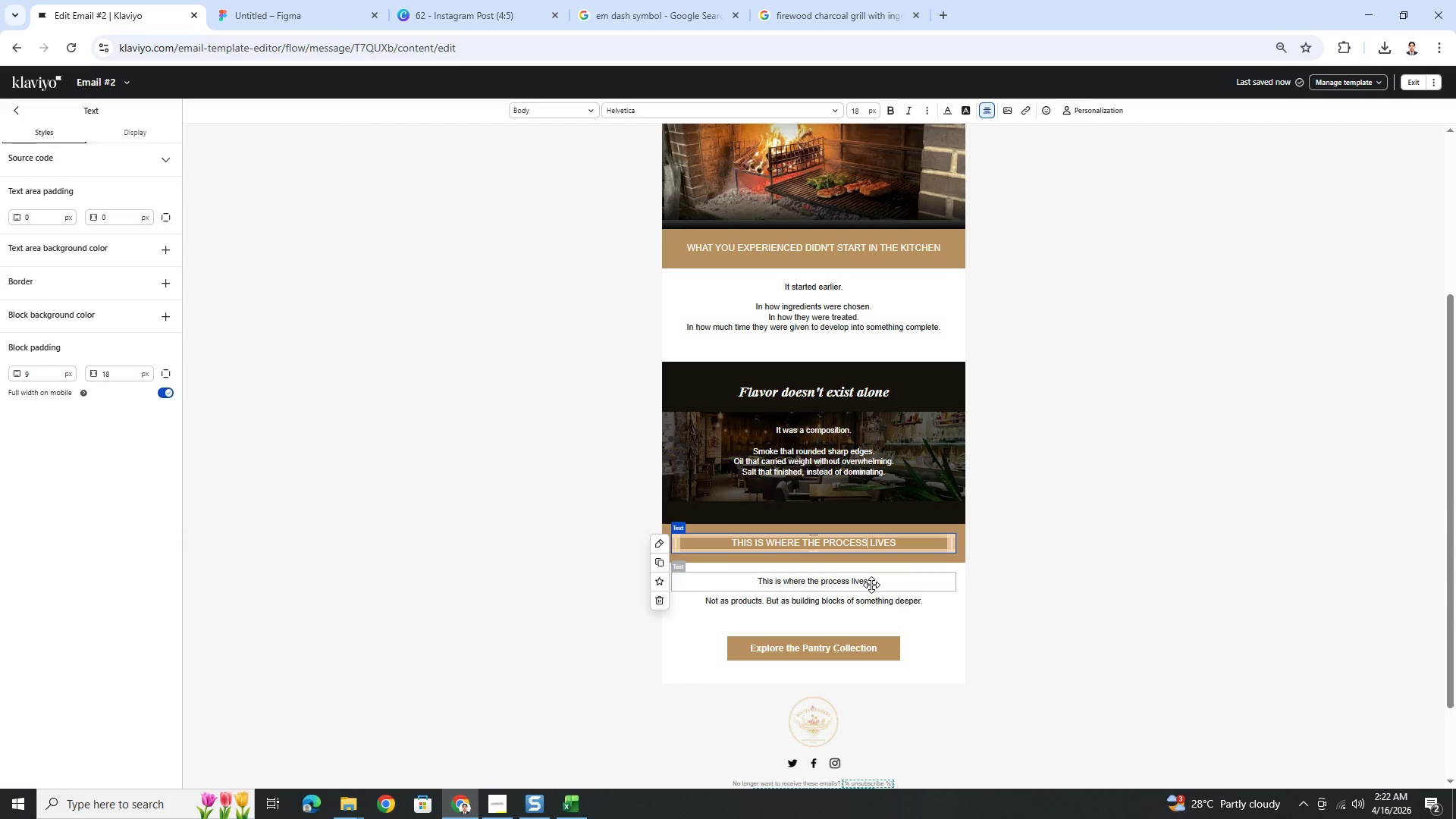 
left_click([871, 585])
 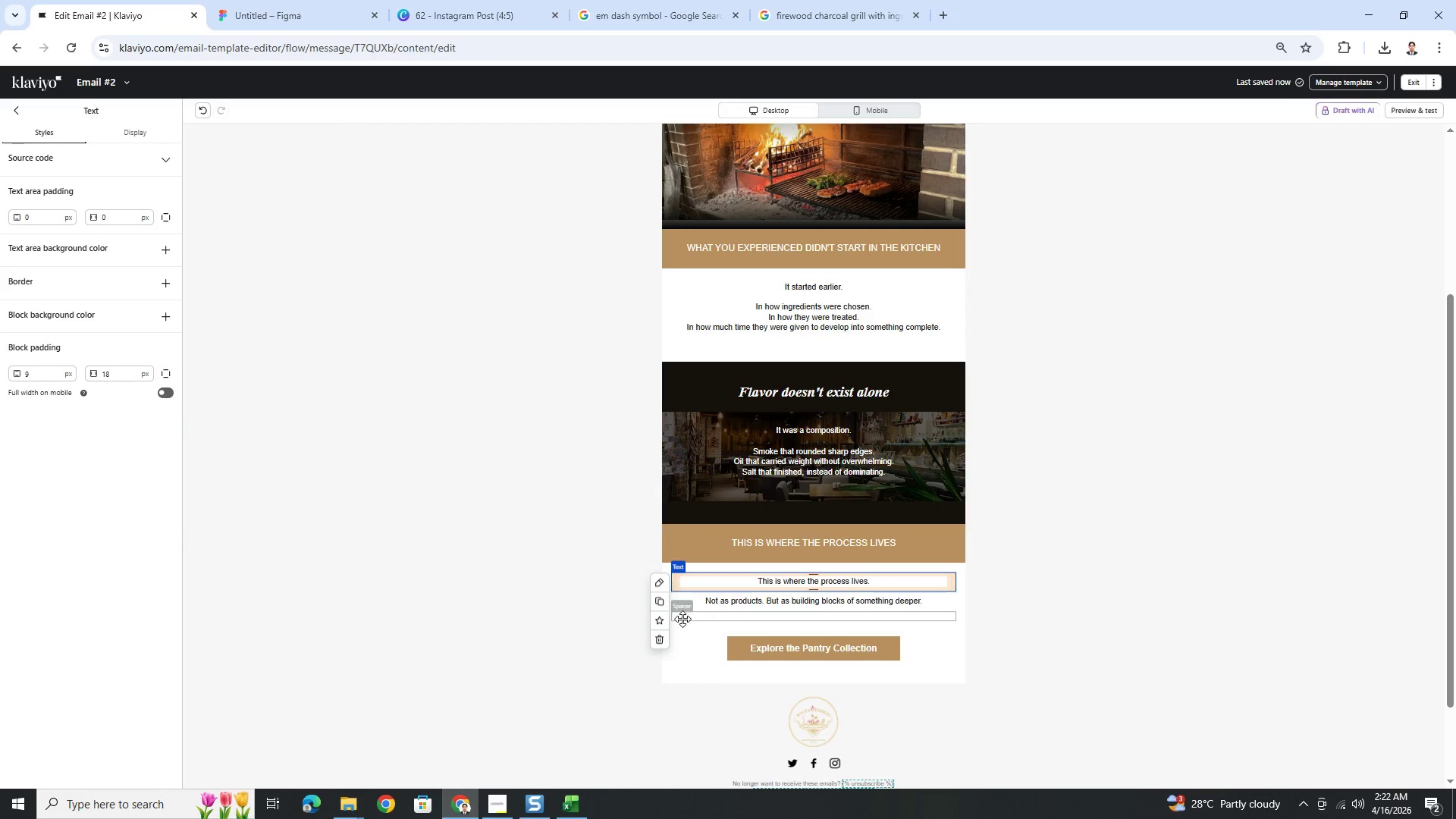 
left_click([662, 640])
 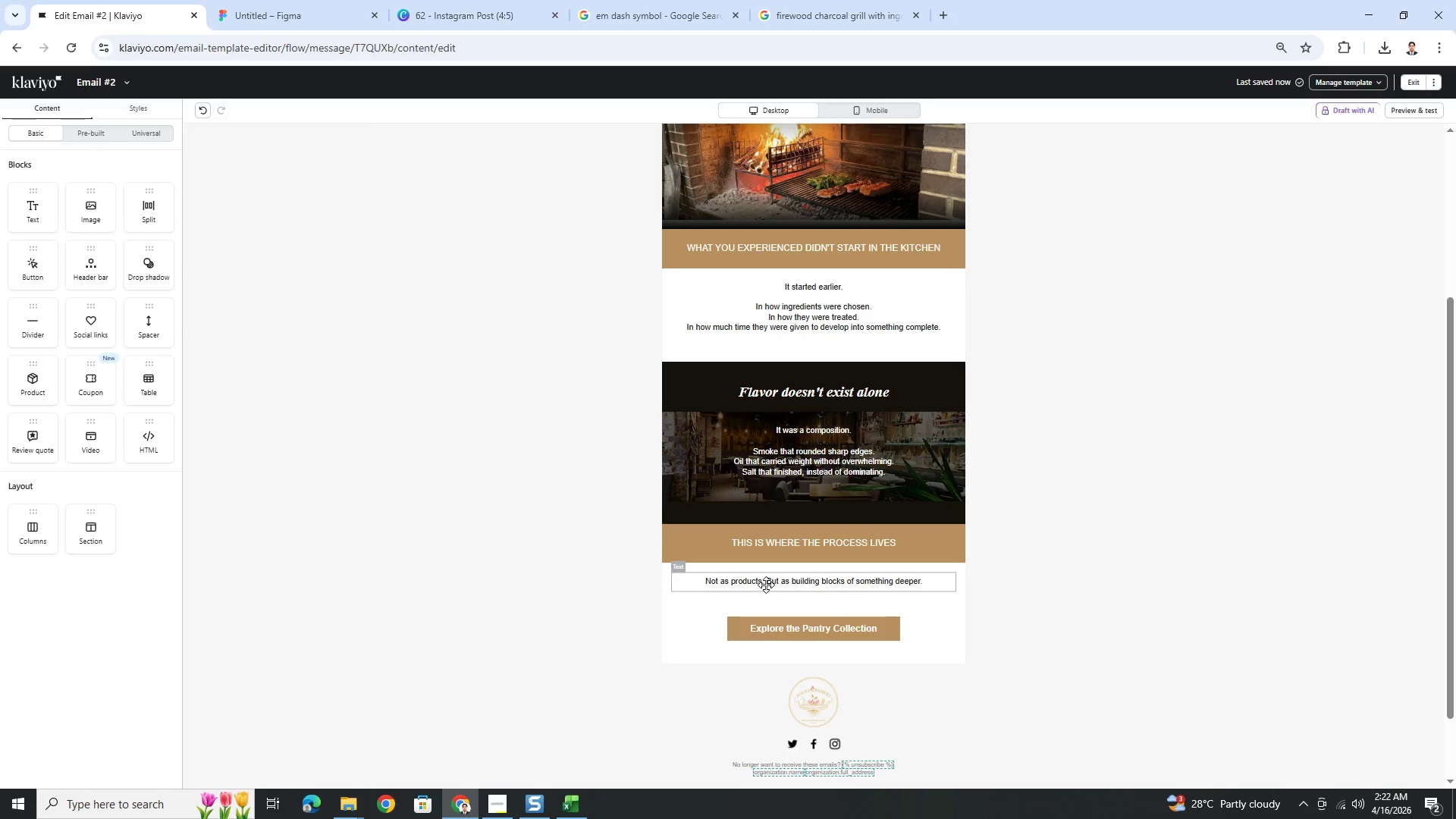 
double_click([767, 581])
 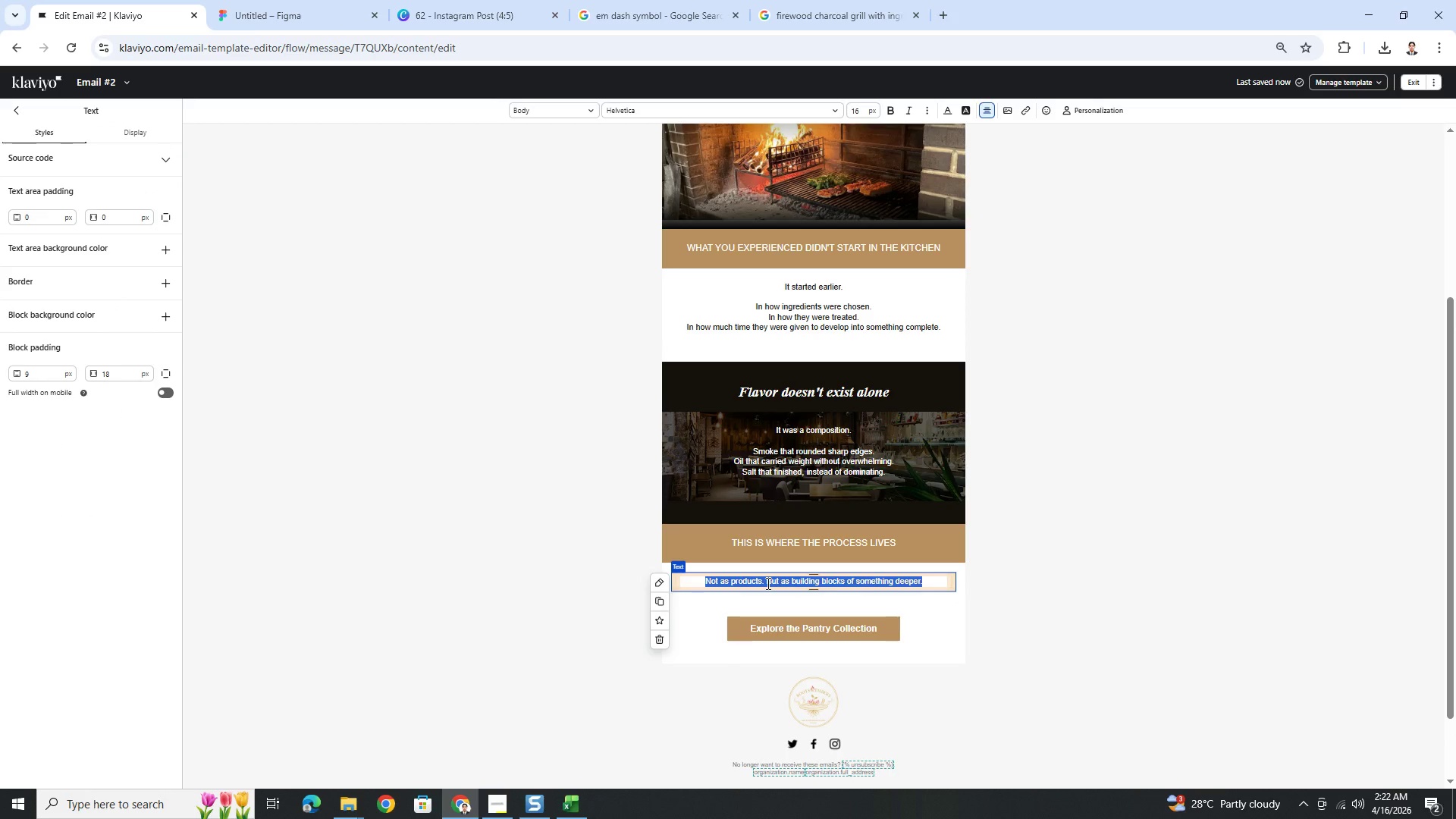 
left_click([767, 582])
 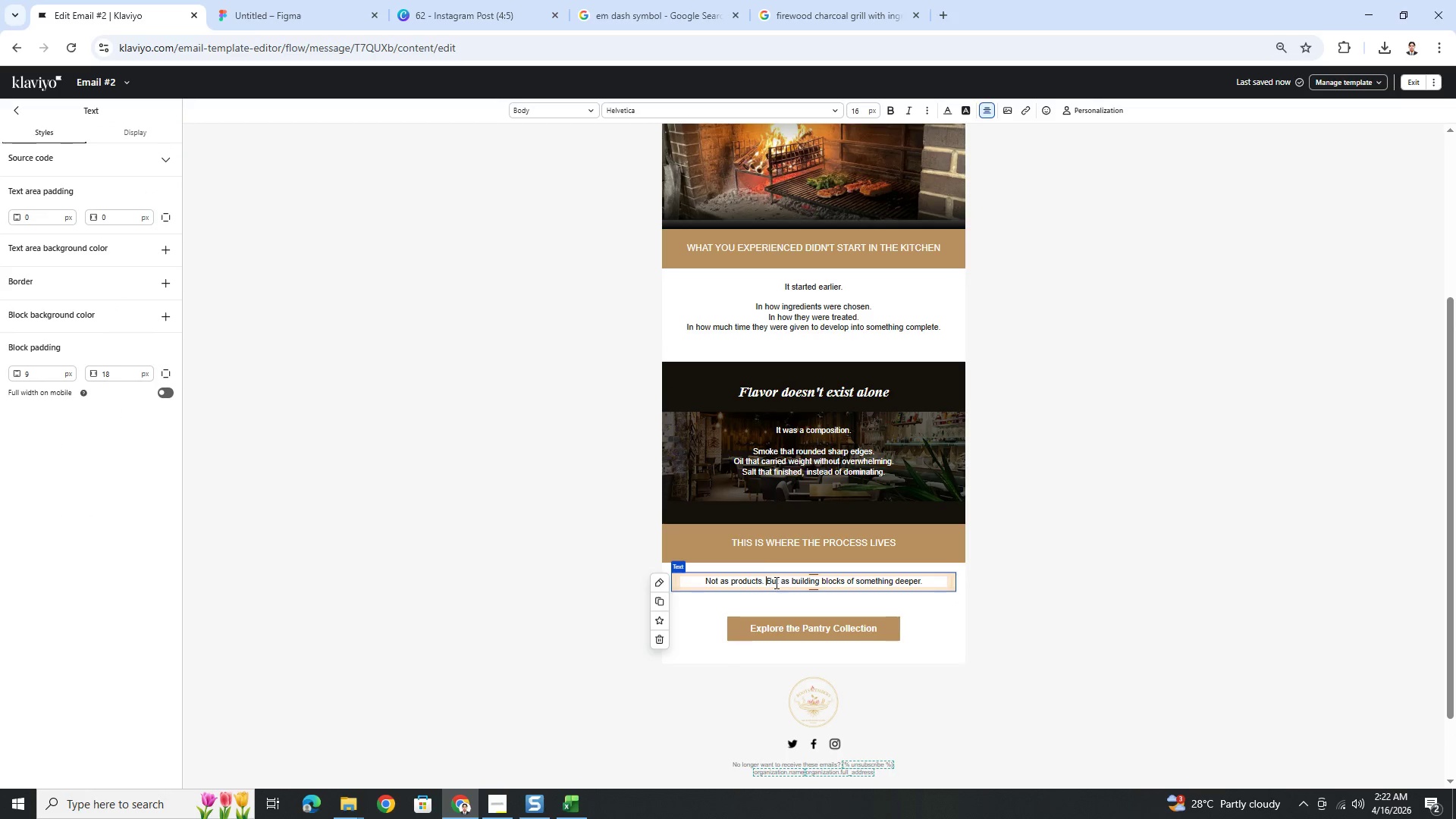 
key(Enter)
 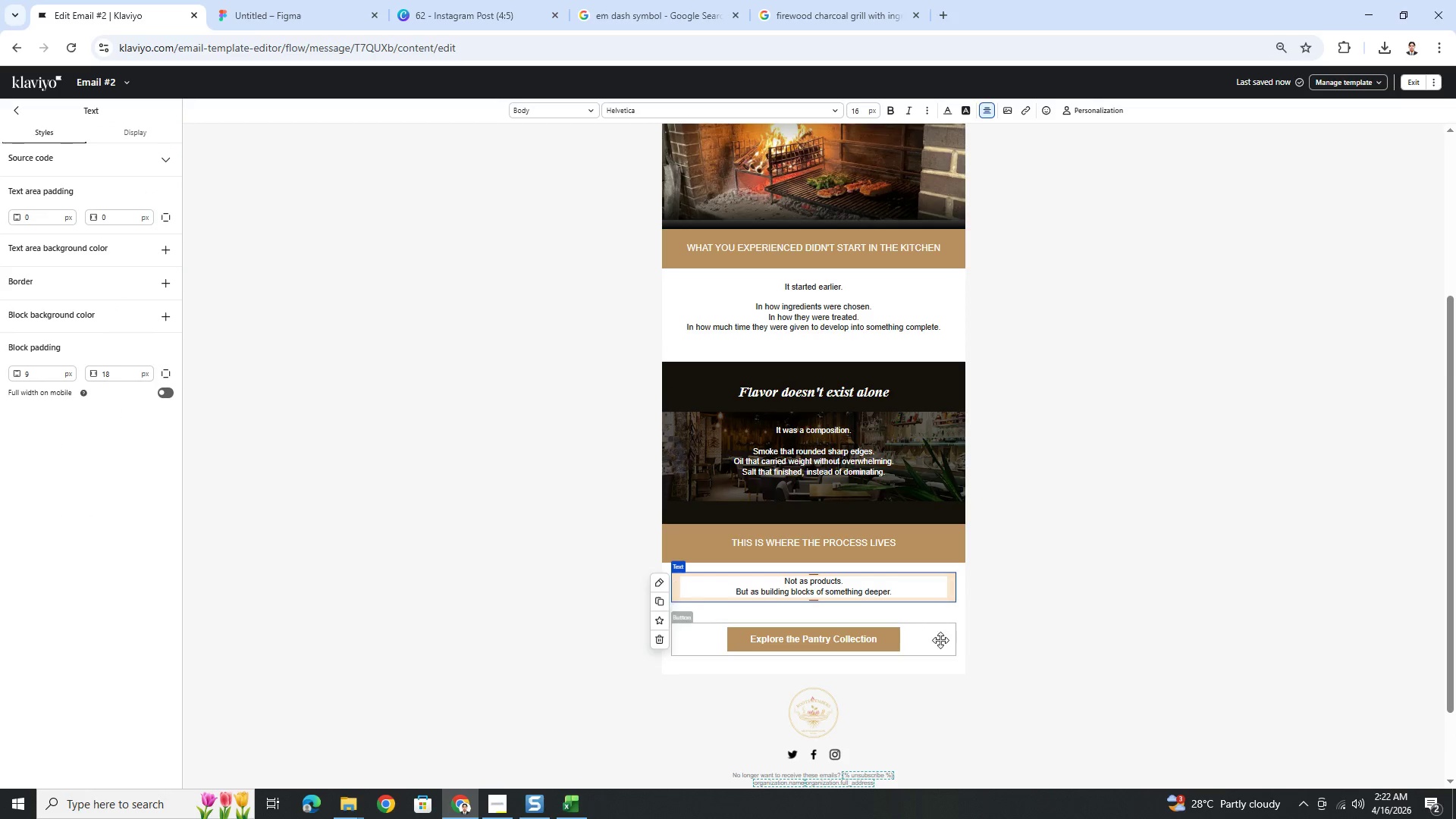 
left_click([979, 676])
 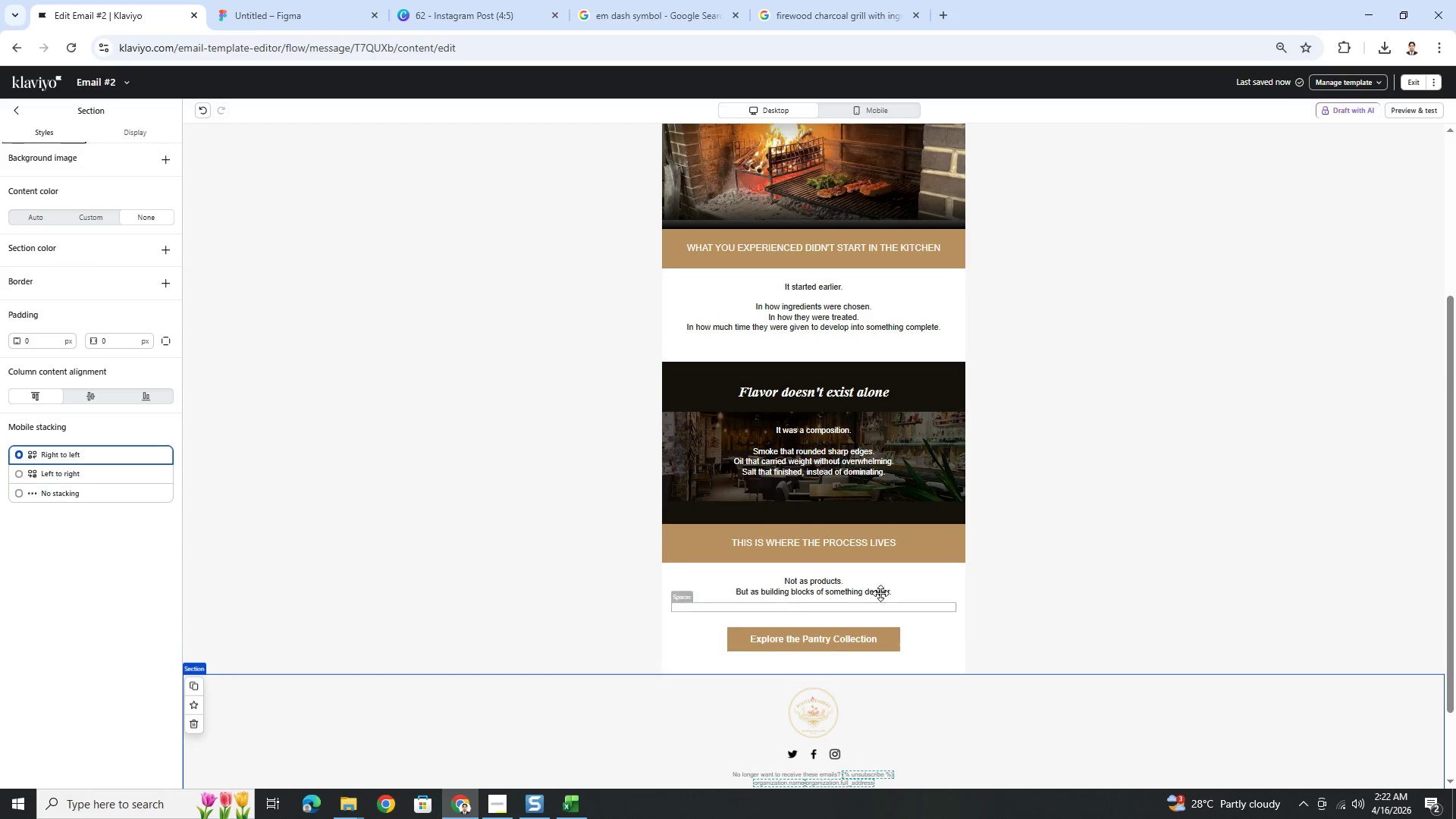 
double_click([873, 586])
 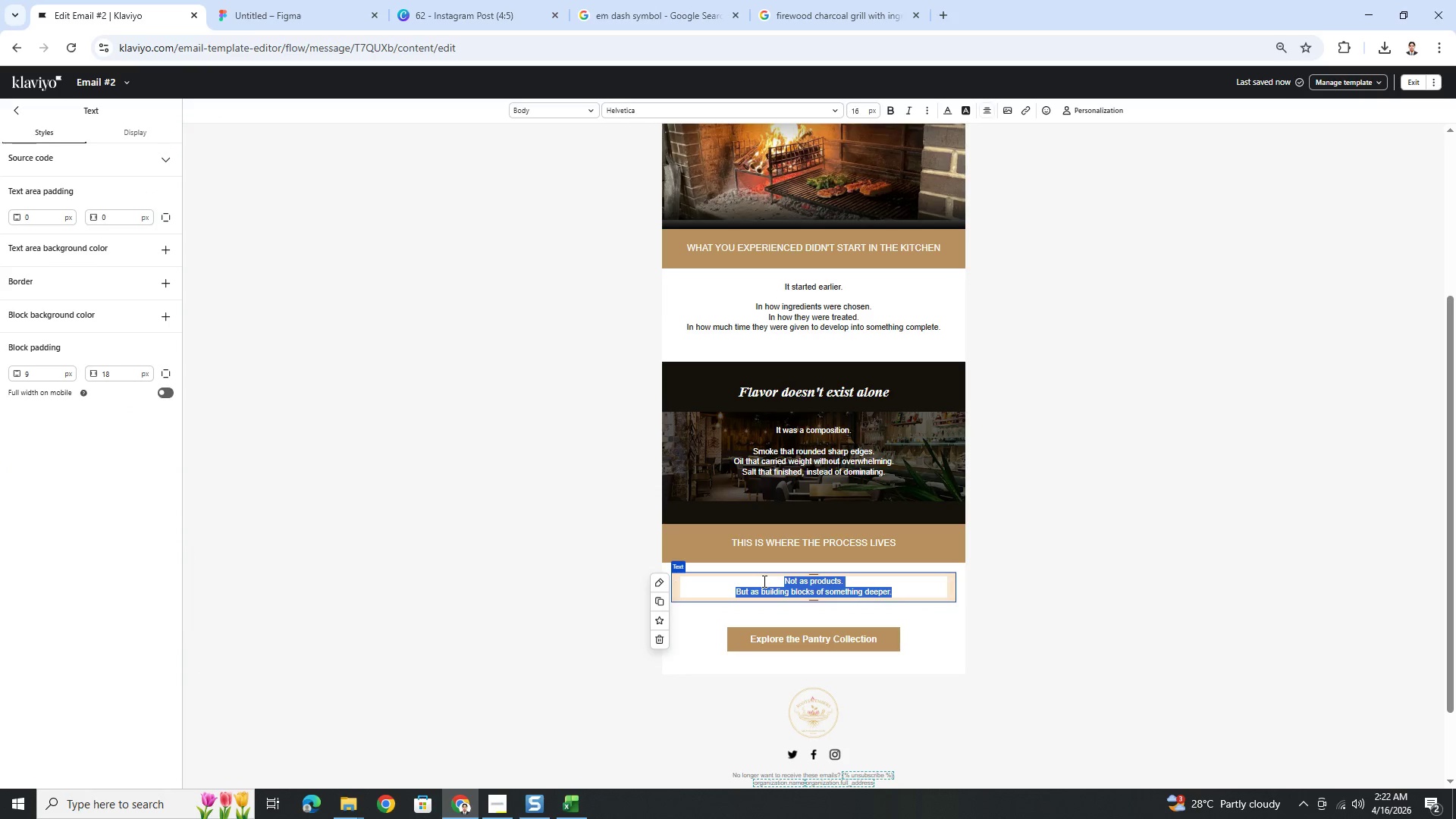 
left_click([758, 587])
 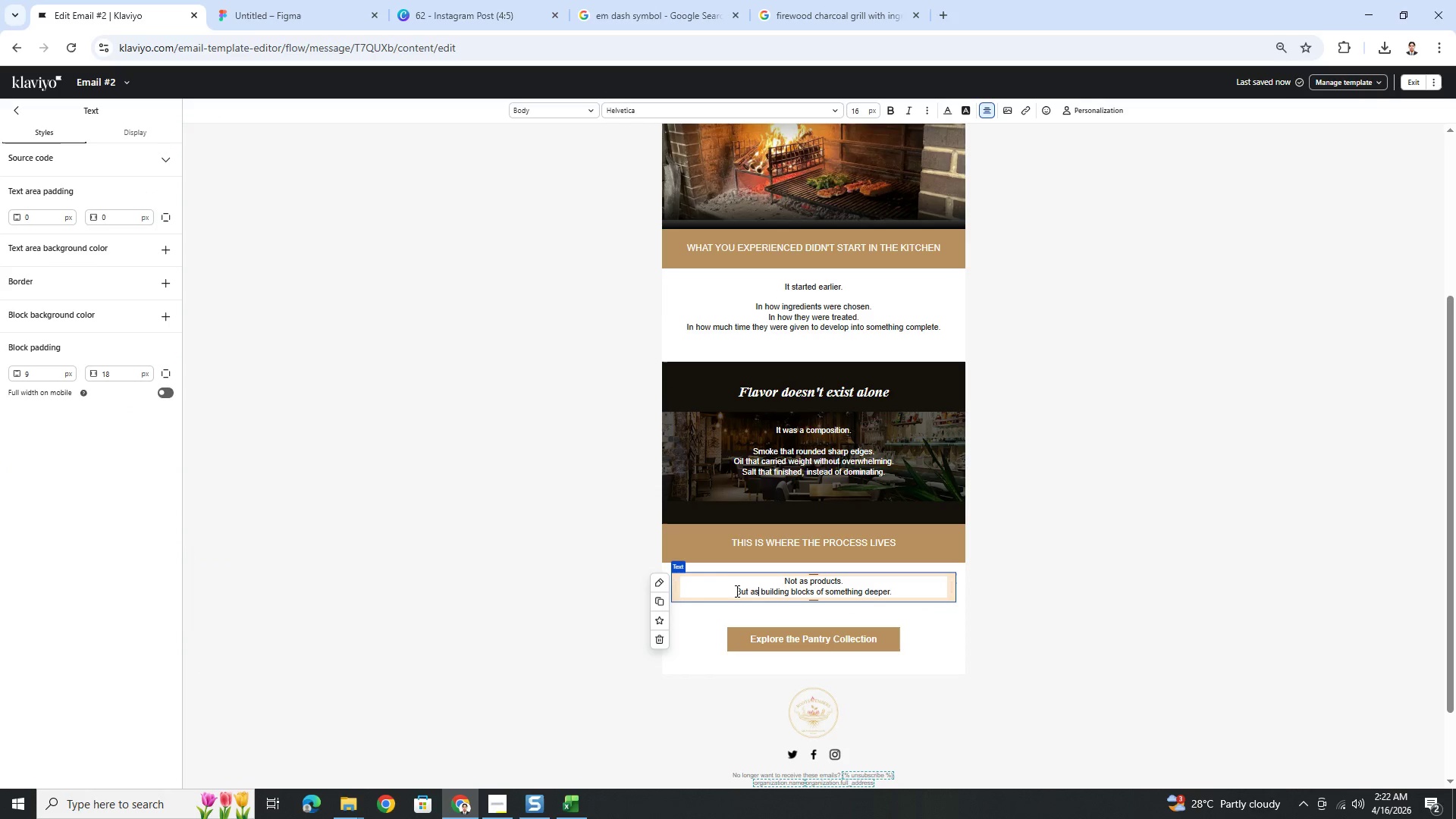 
left_click_drag(start_coordinate=[734, 592], to_coordinate=[905, 588])
 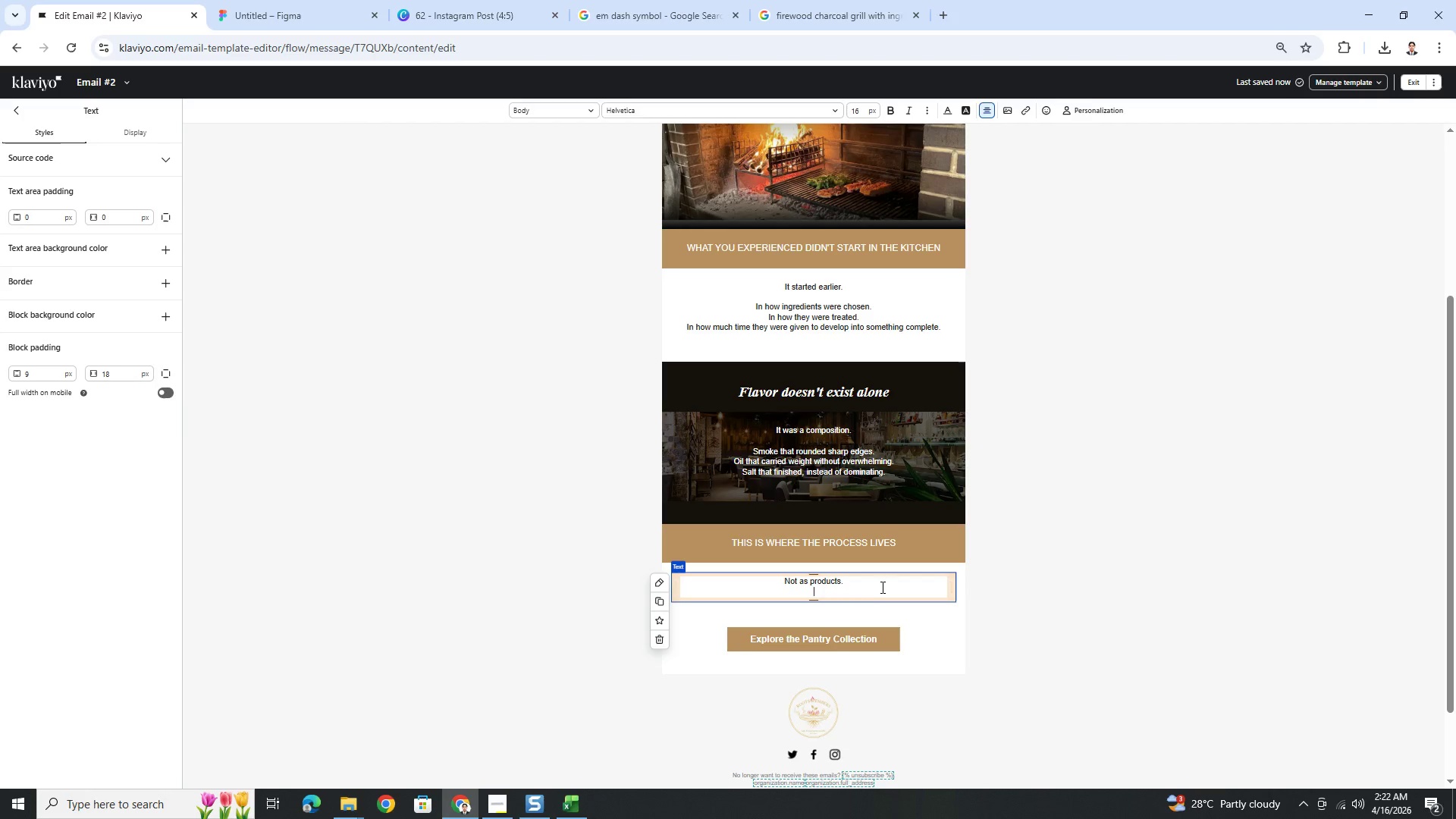 
key(Control+ControlLeft)
 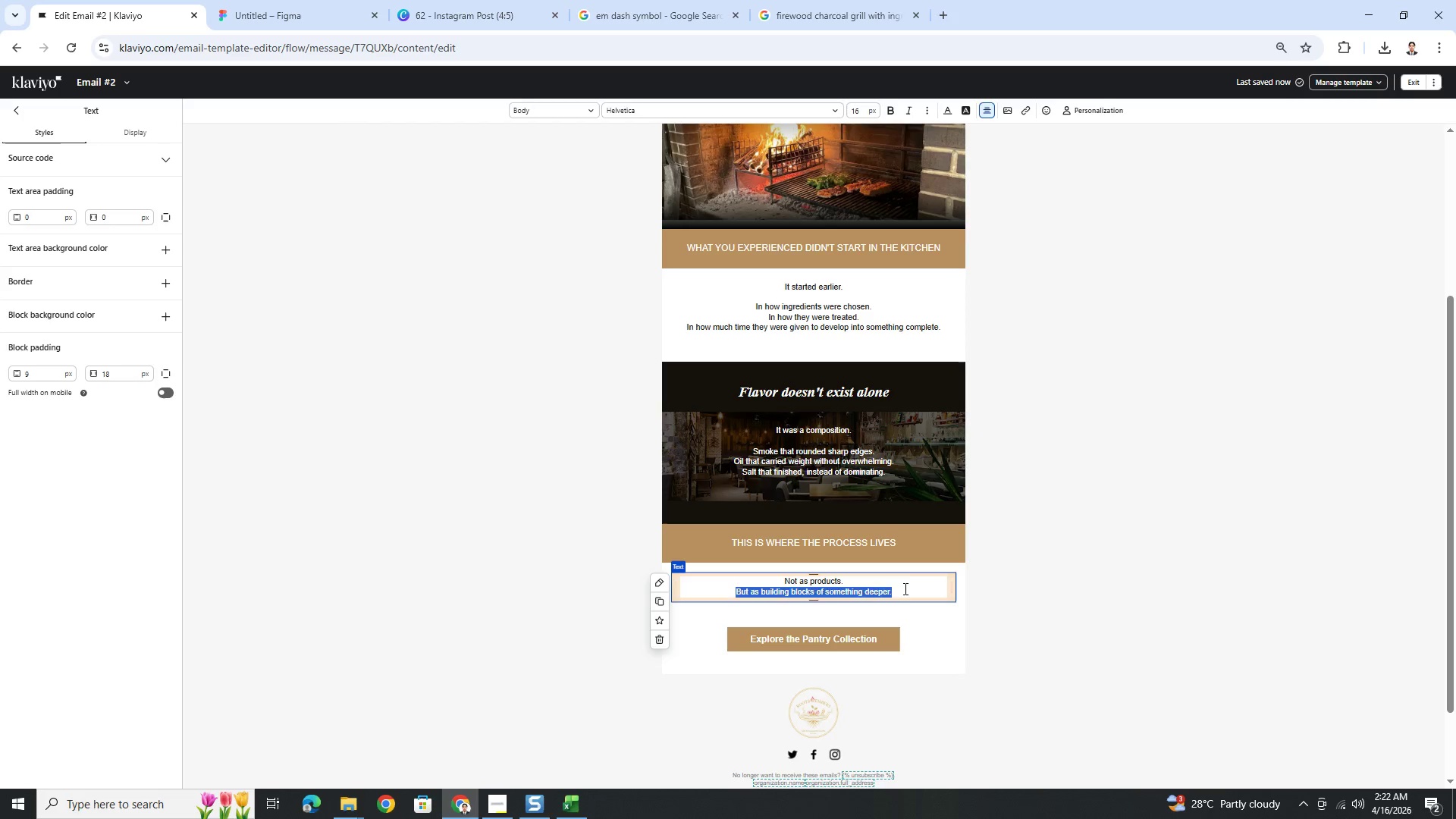 
key(Control+X)
 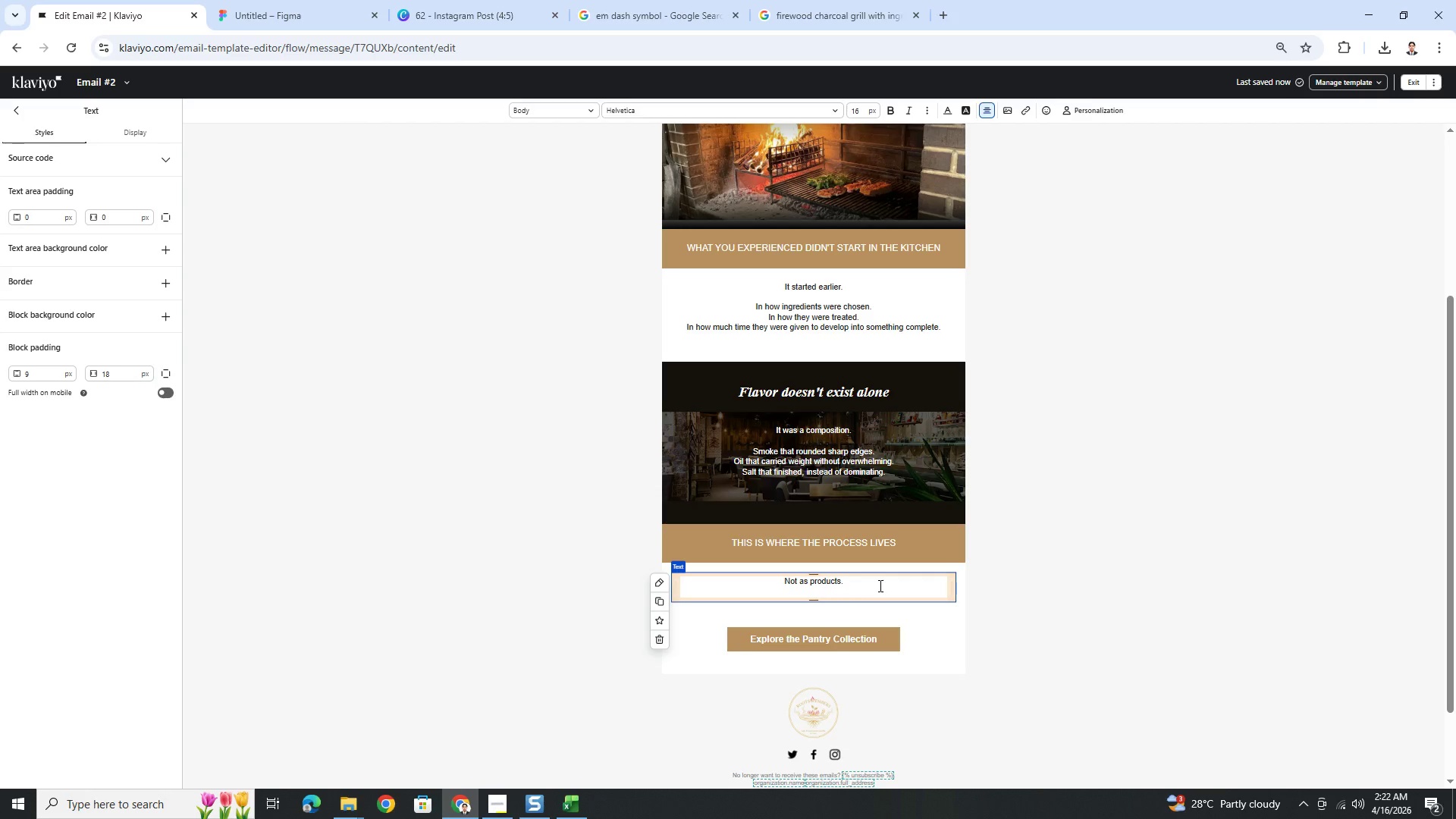 
key(Backspace)
 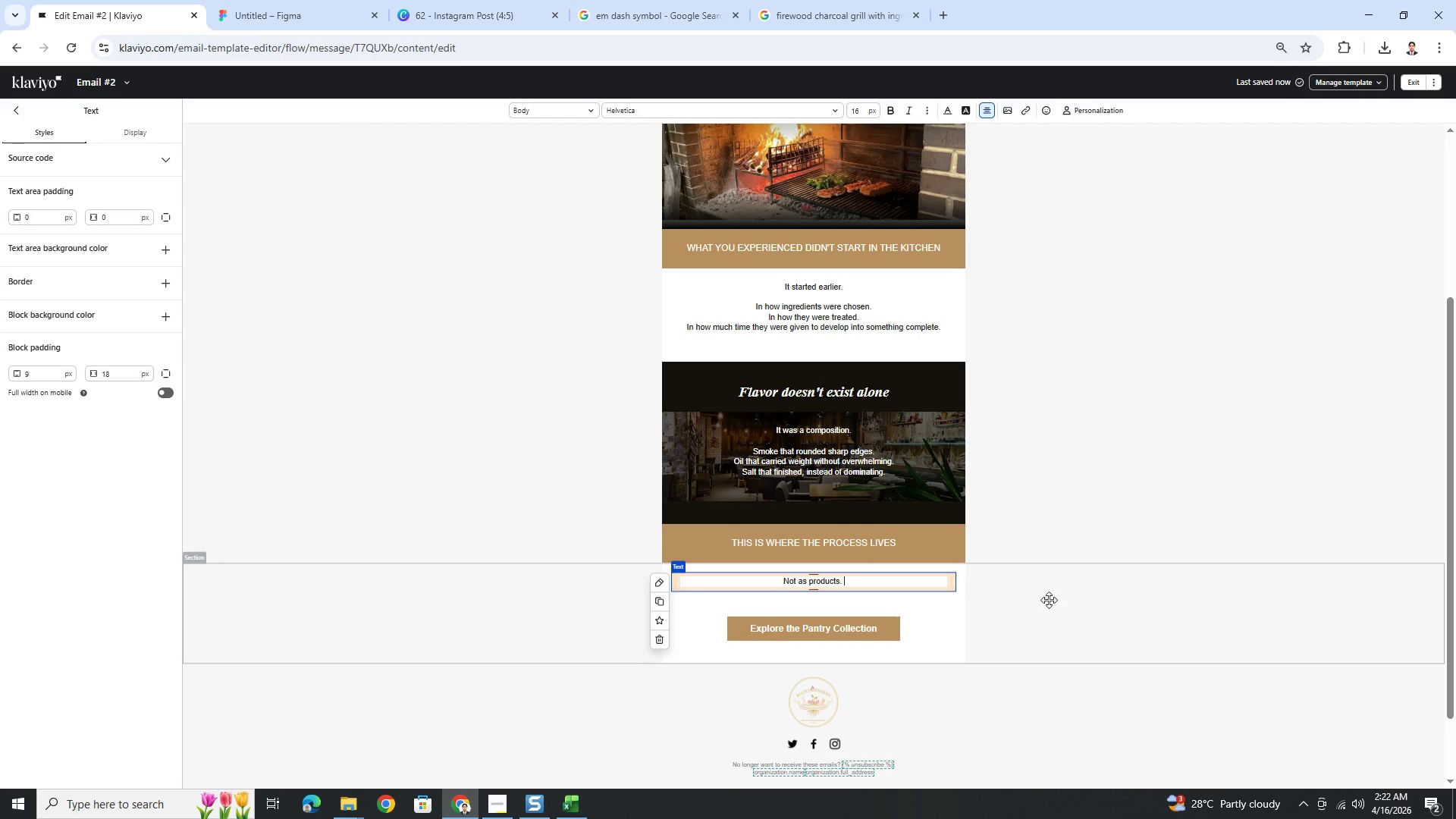 
left_click([1050, 600])
 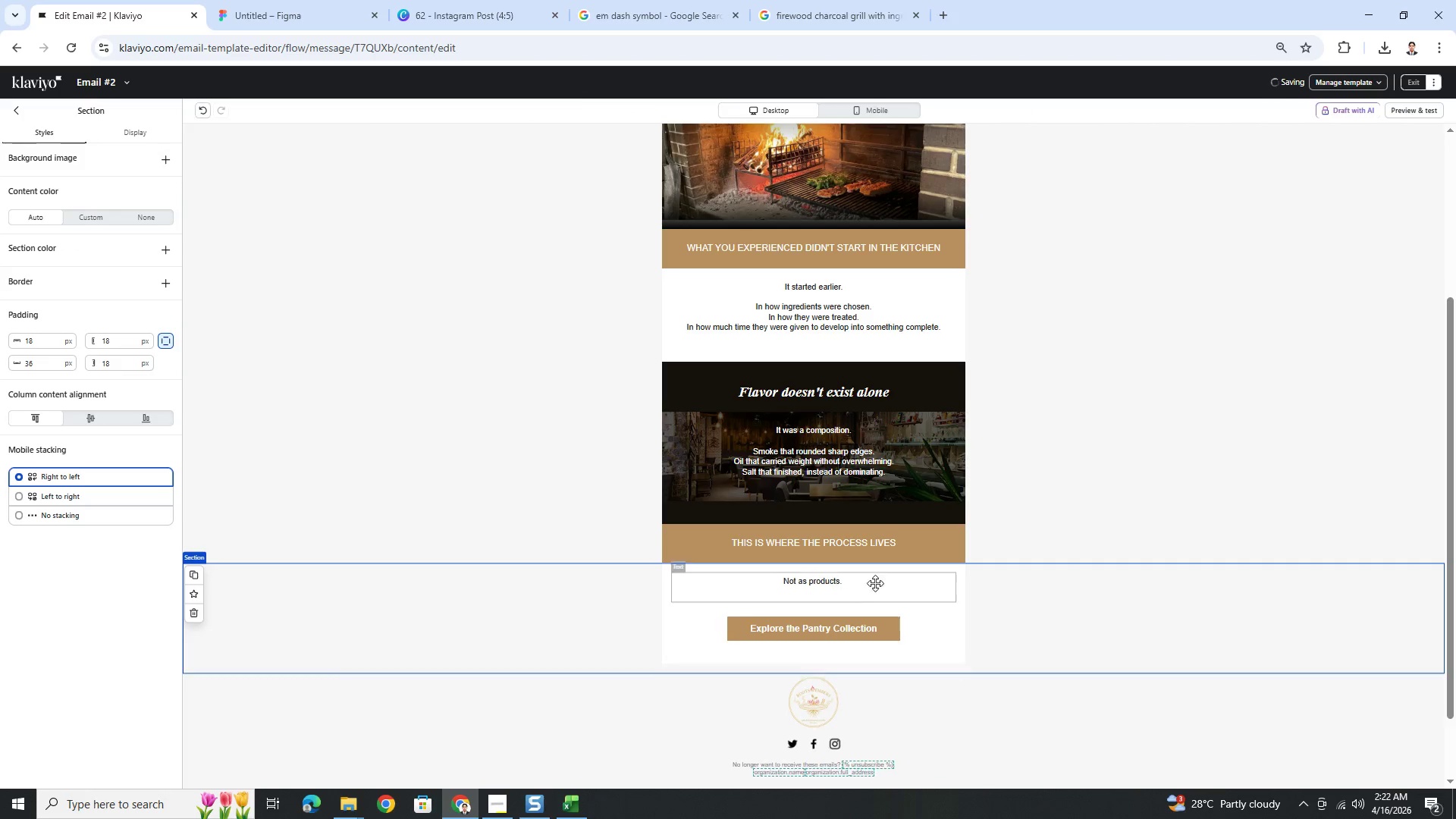 
left_click([874, 582])
 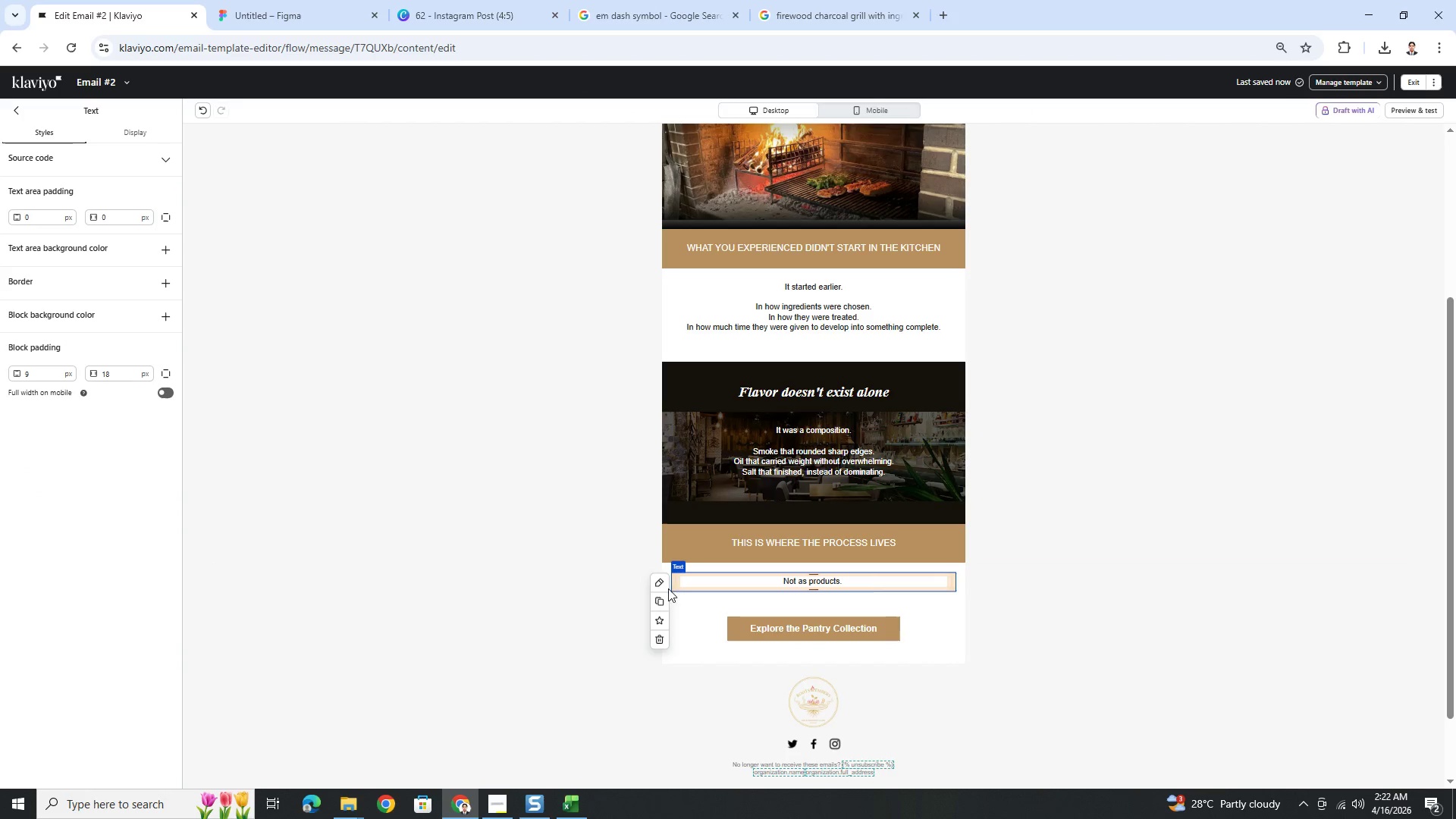 
left_click([661, 598])
 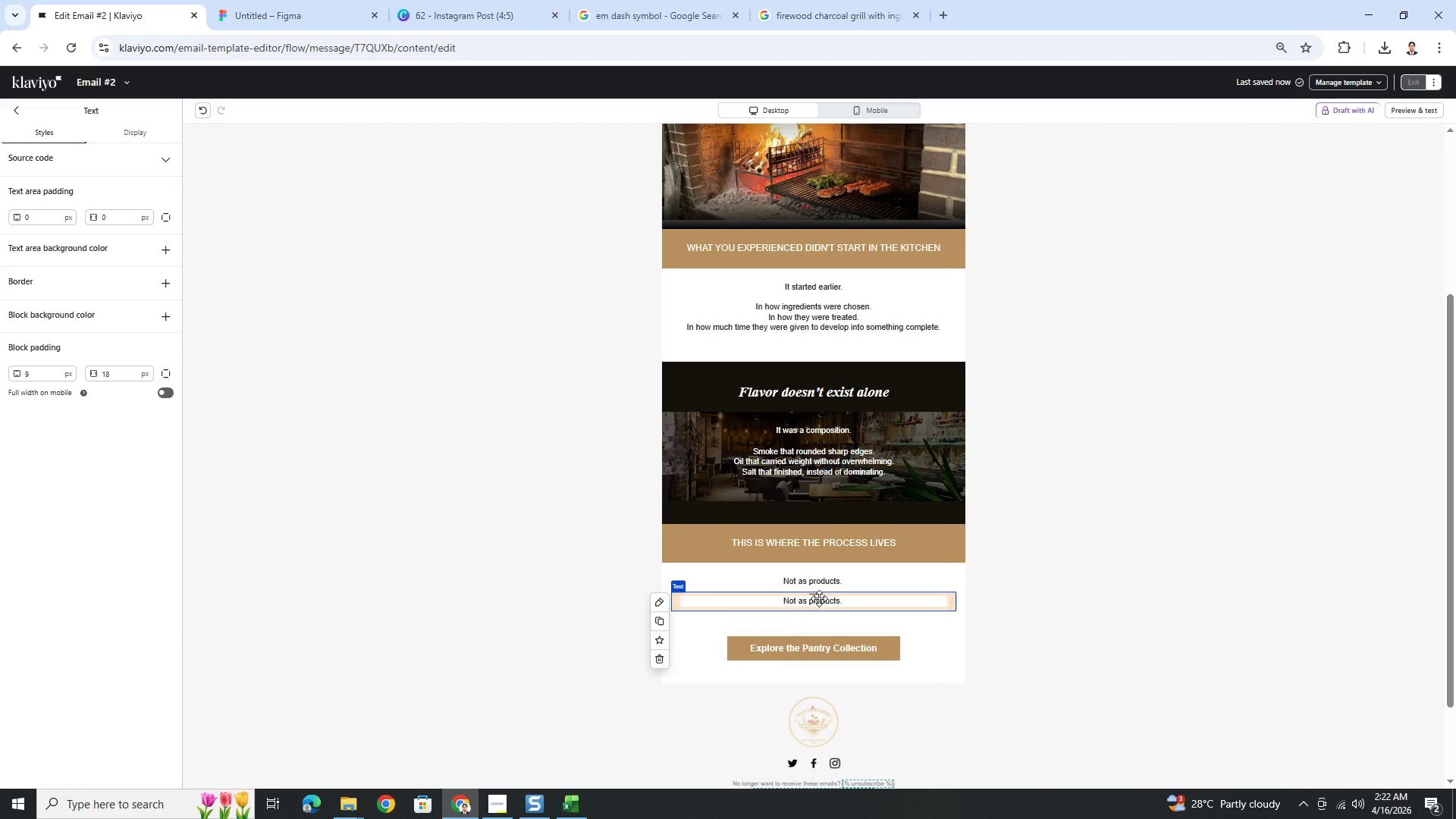 
double_click([819, 598])
 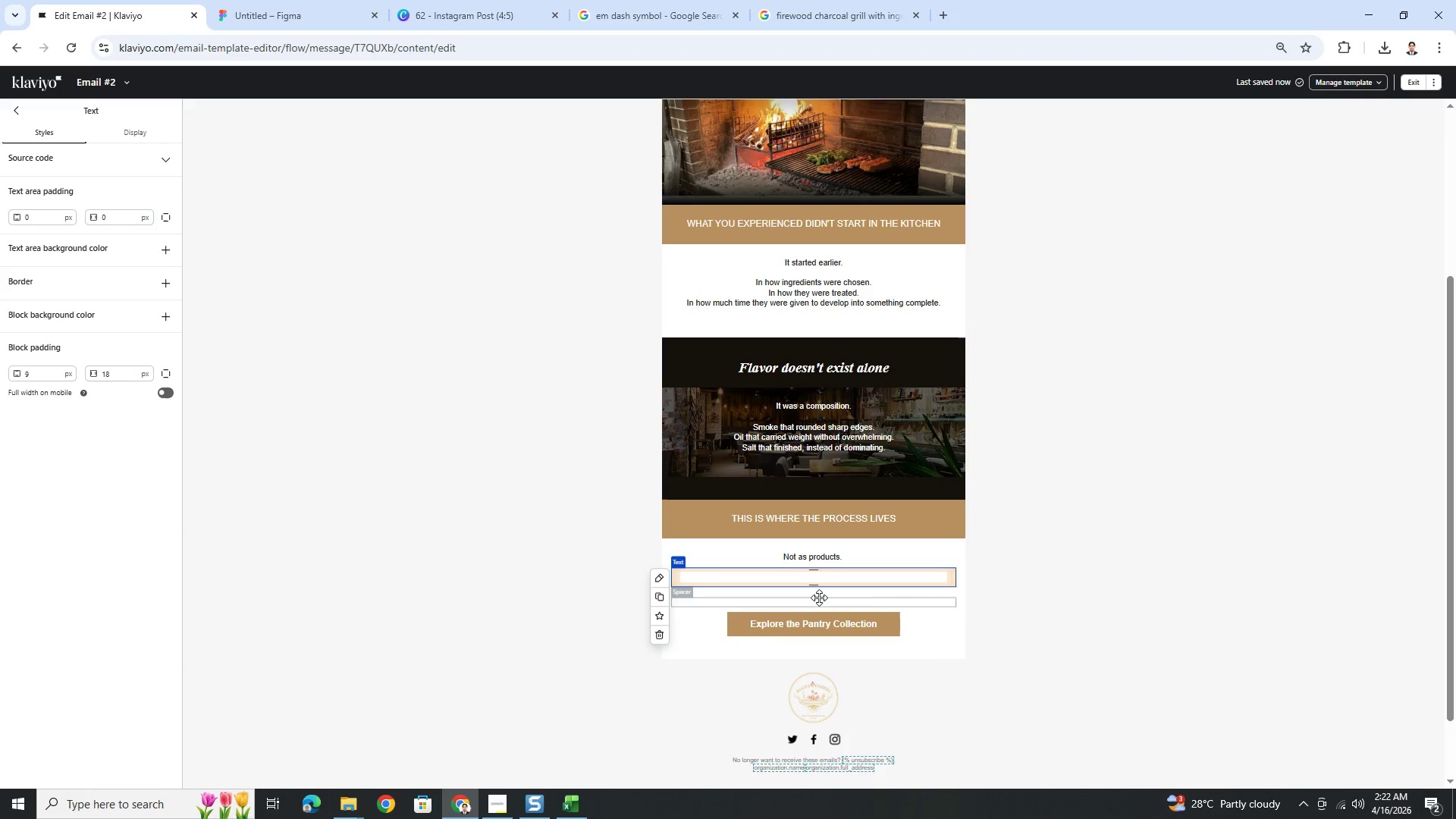 
key(Control+V)
 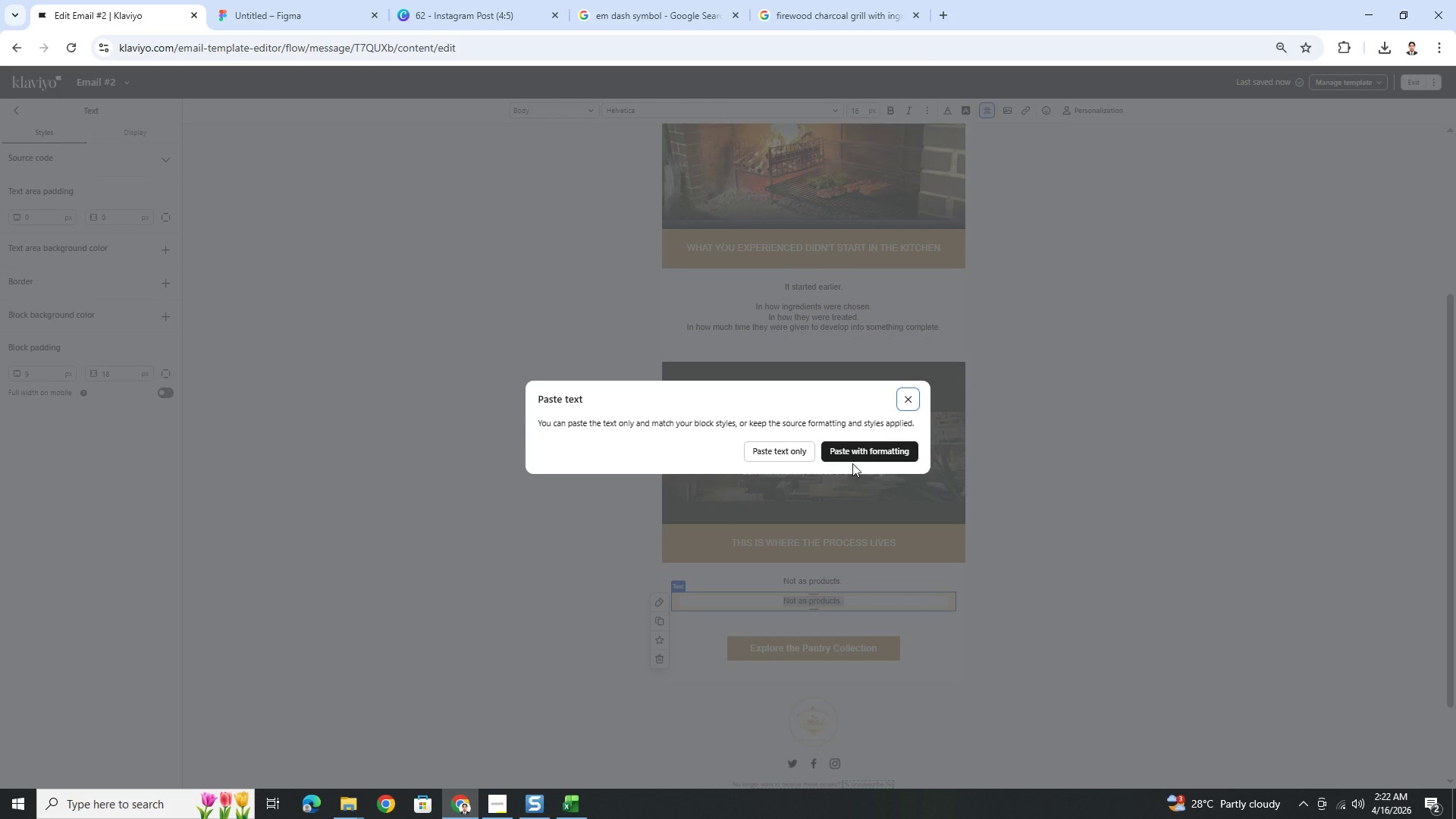 
left_click([789, 449])
 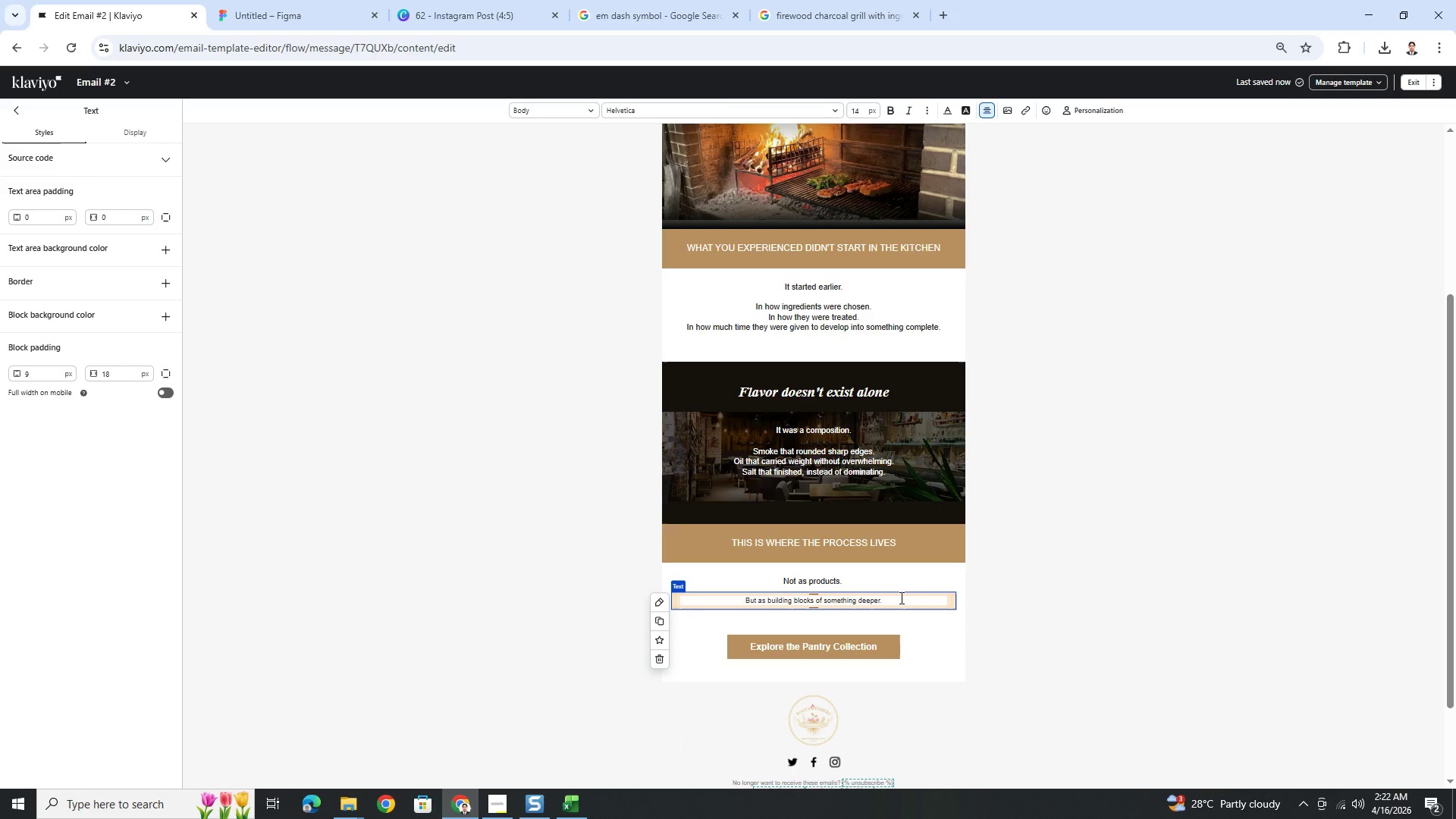 
key(Control+Z)
 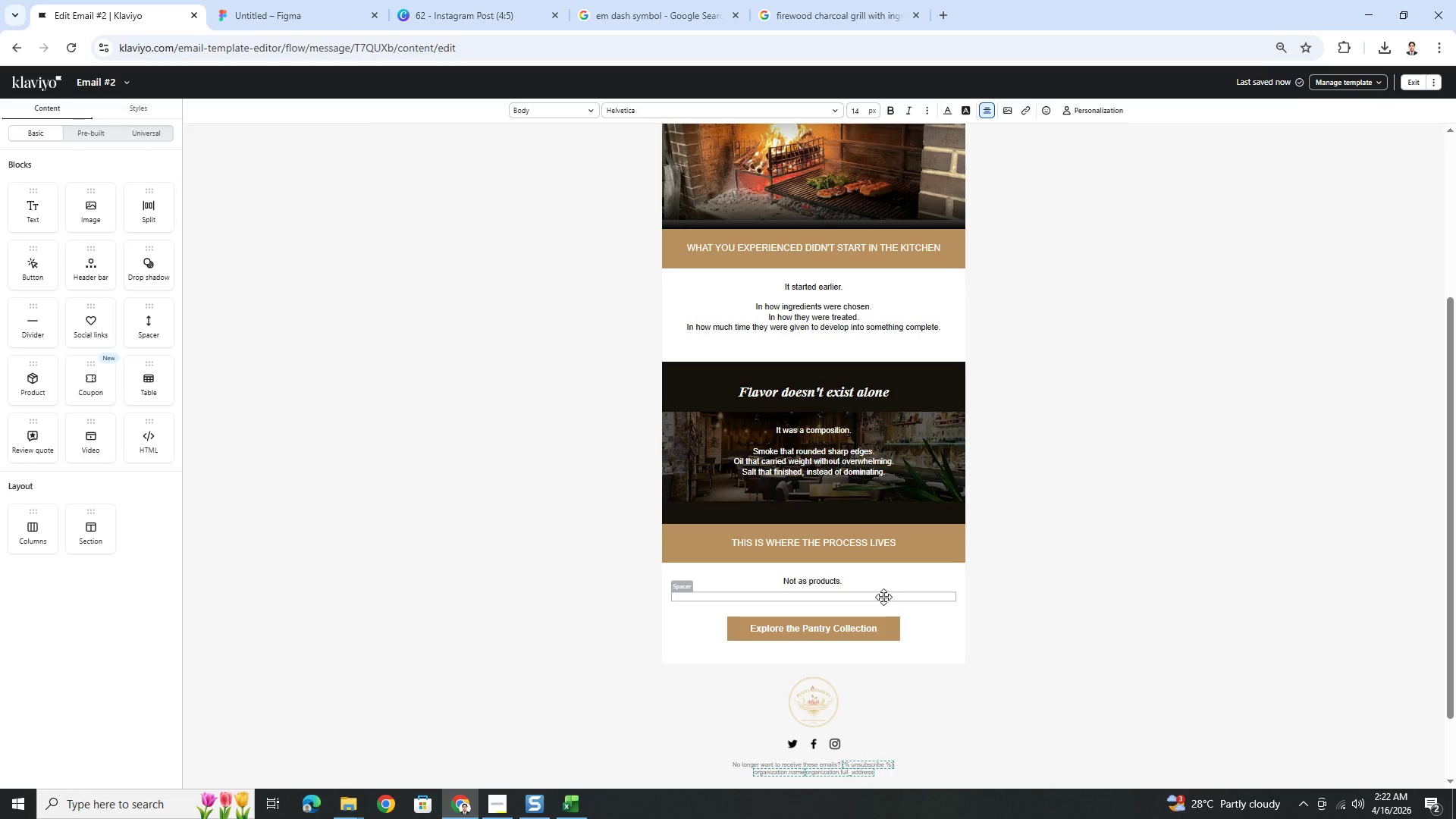 
double_click([883, 597])
 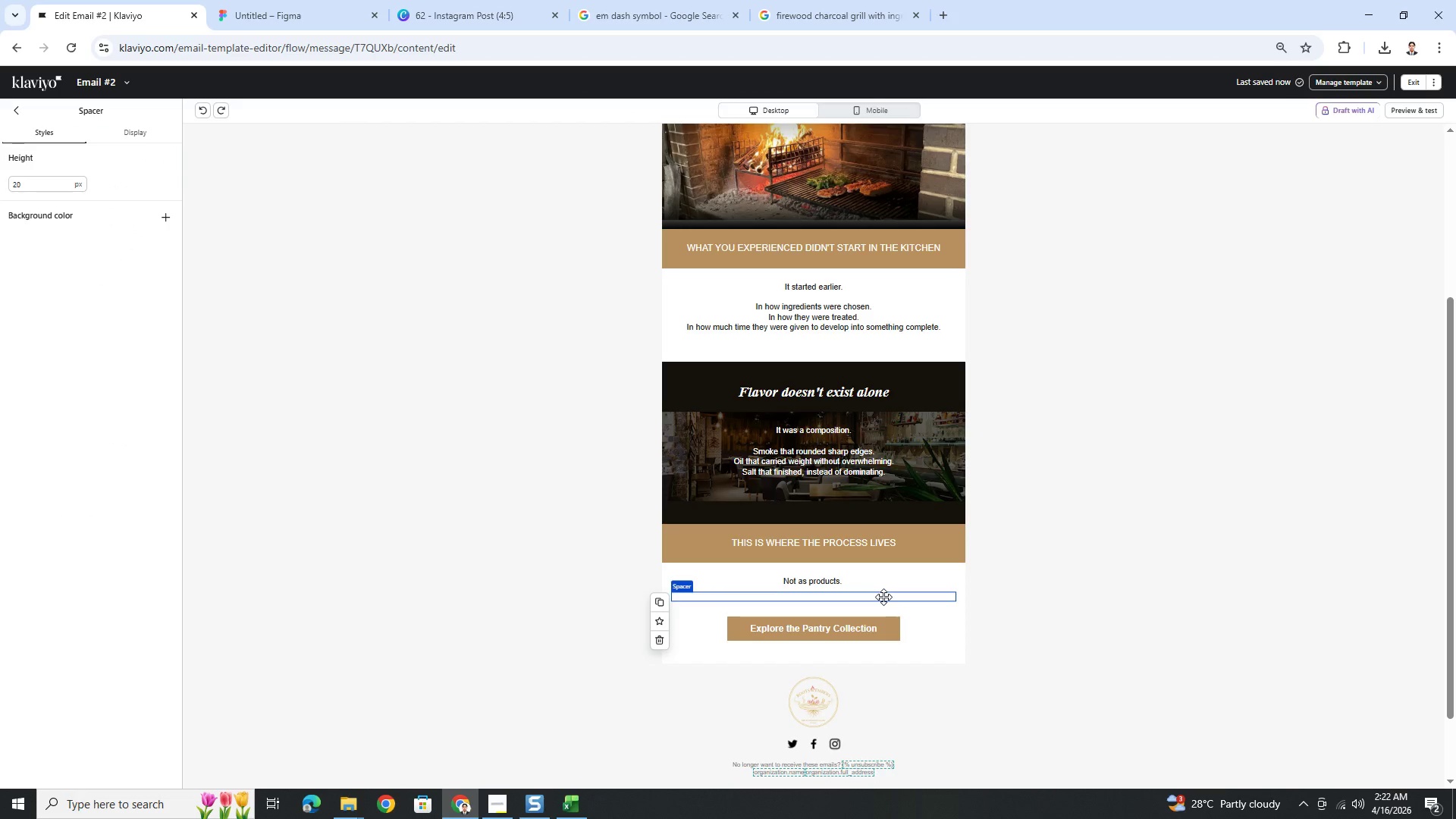 
double_click([883, 597])
 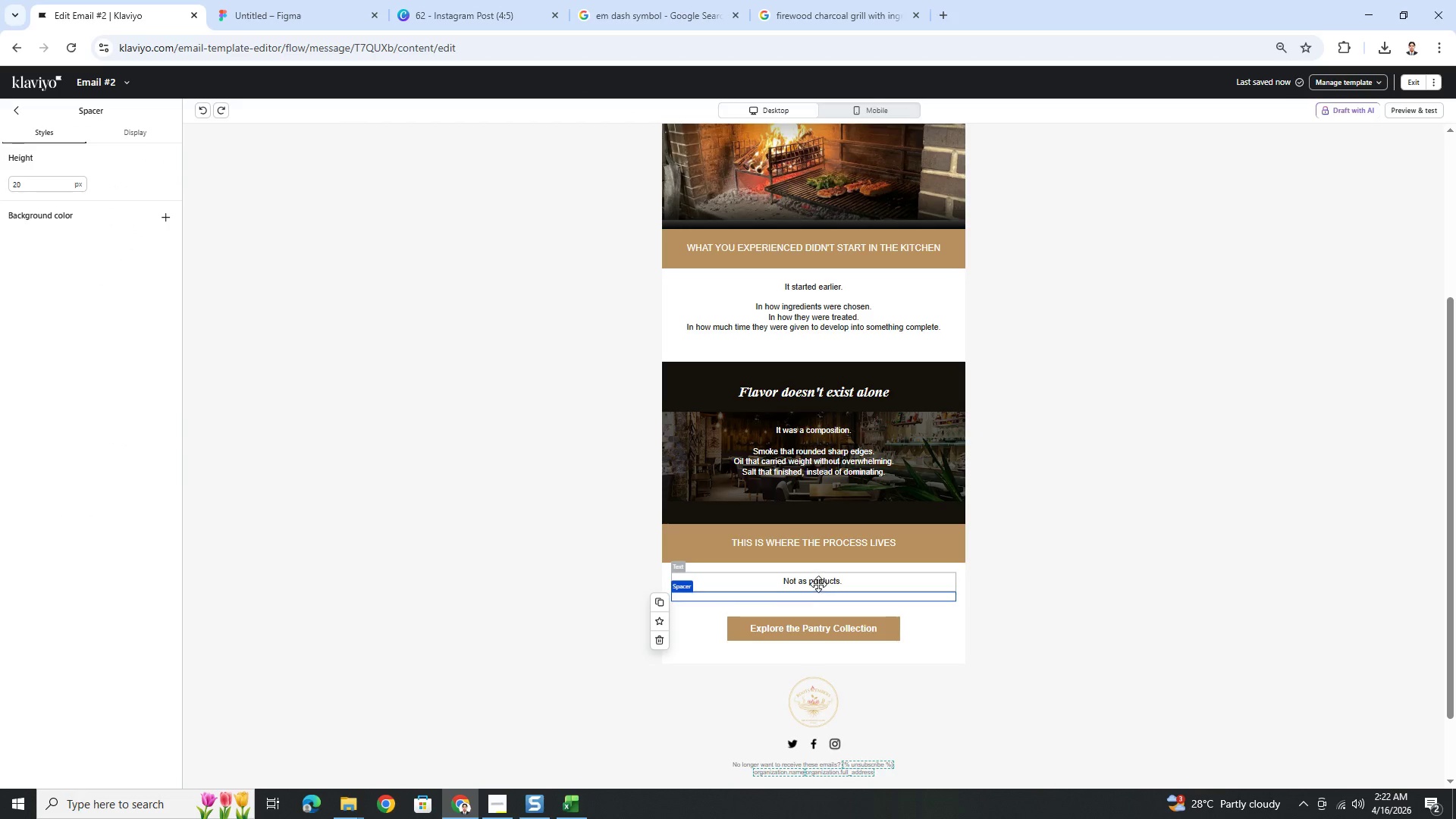 
left_click([818, 584])
 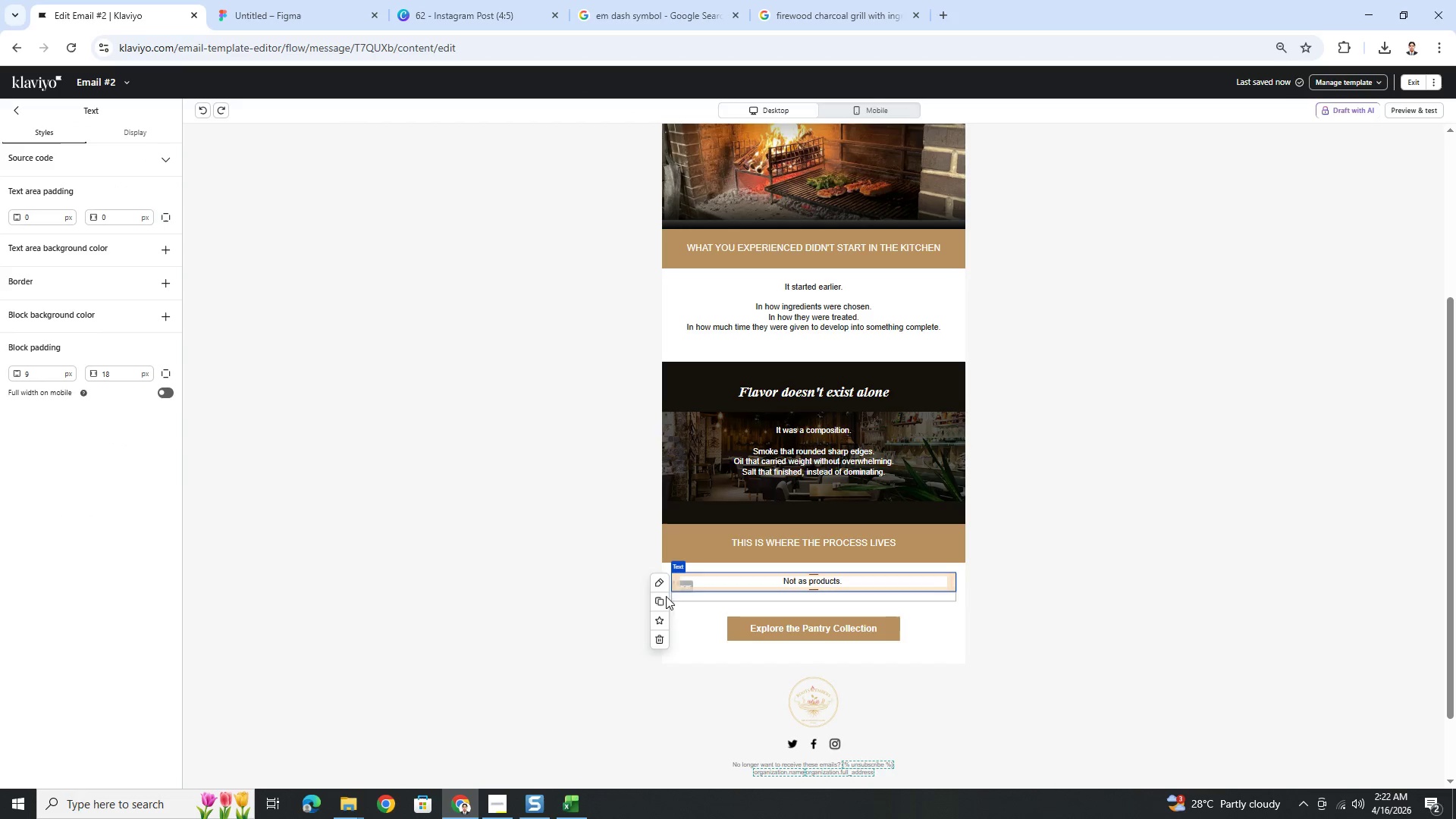 
left_click([656, 598])
 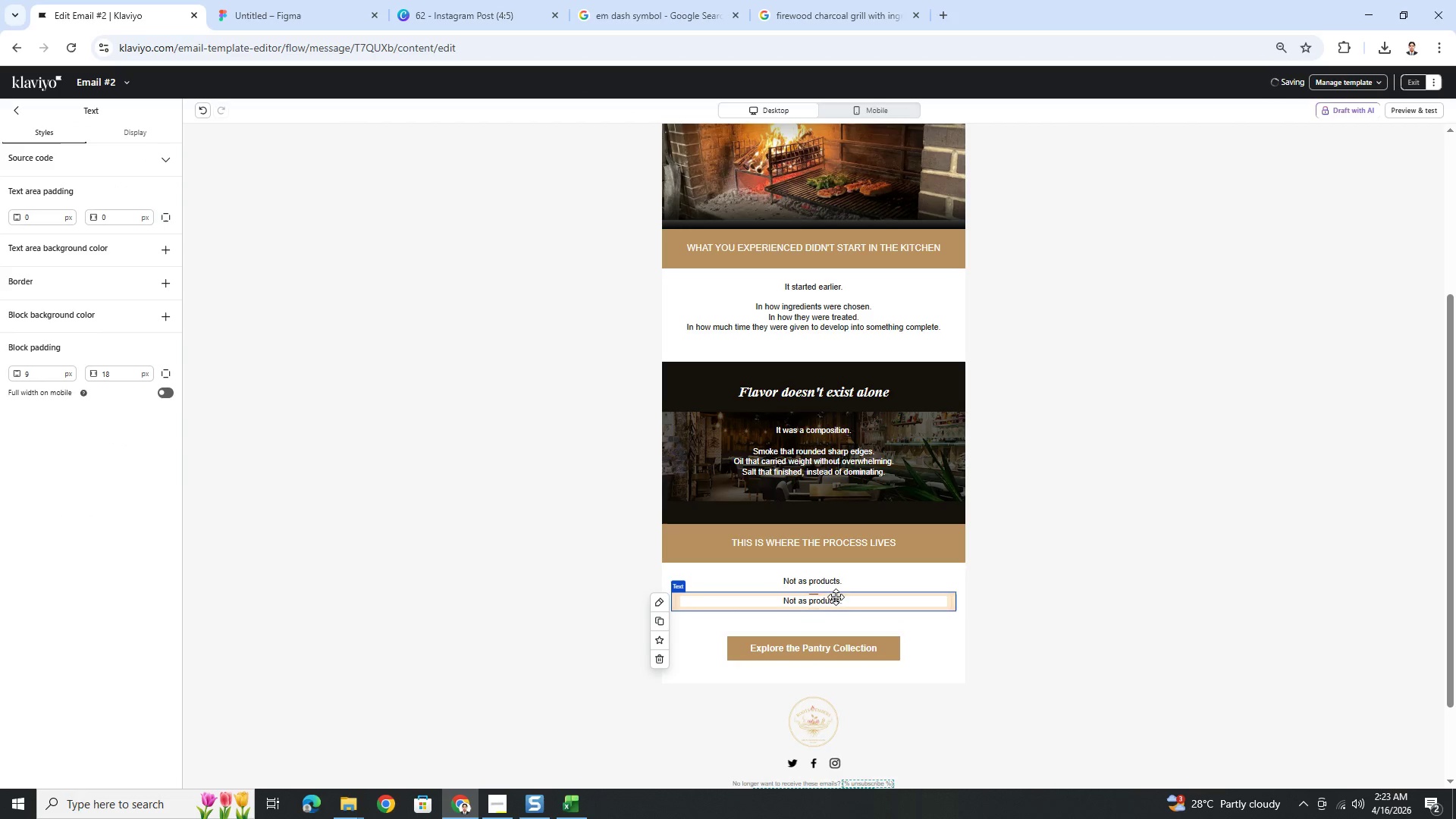 
double_click([847, 601])
 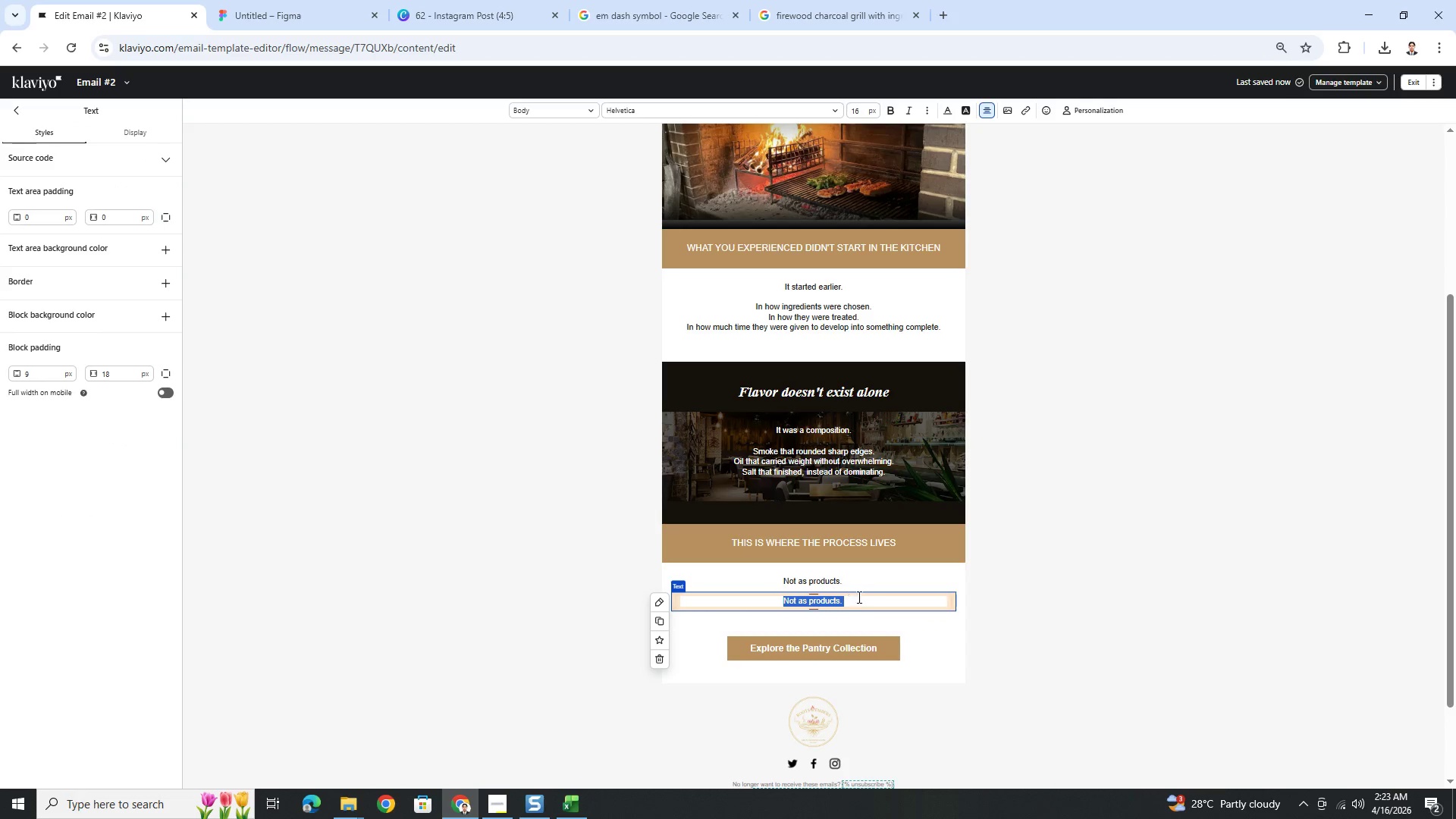 
left_click([860, 601])
 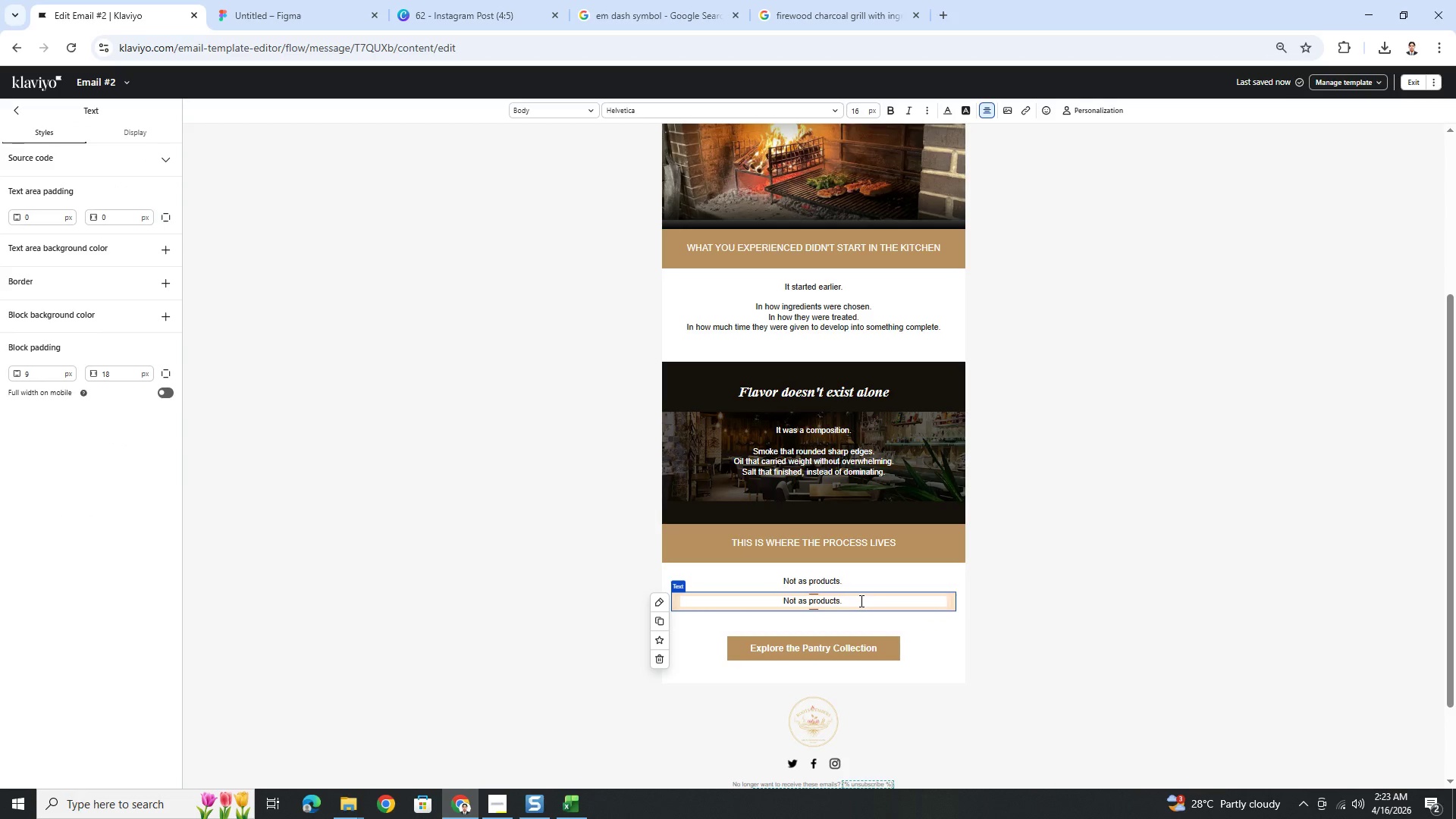 
key(Control+V)
 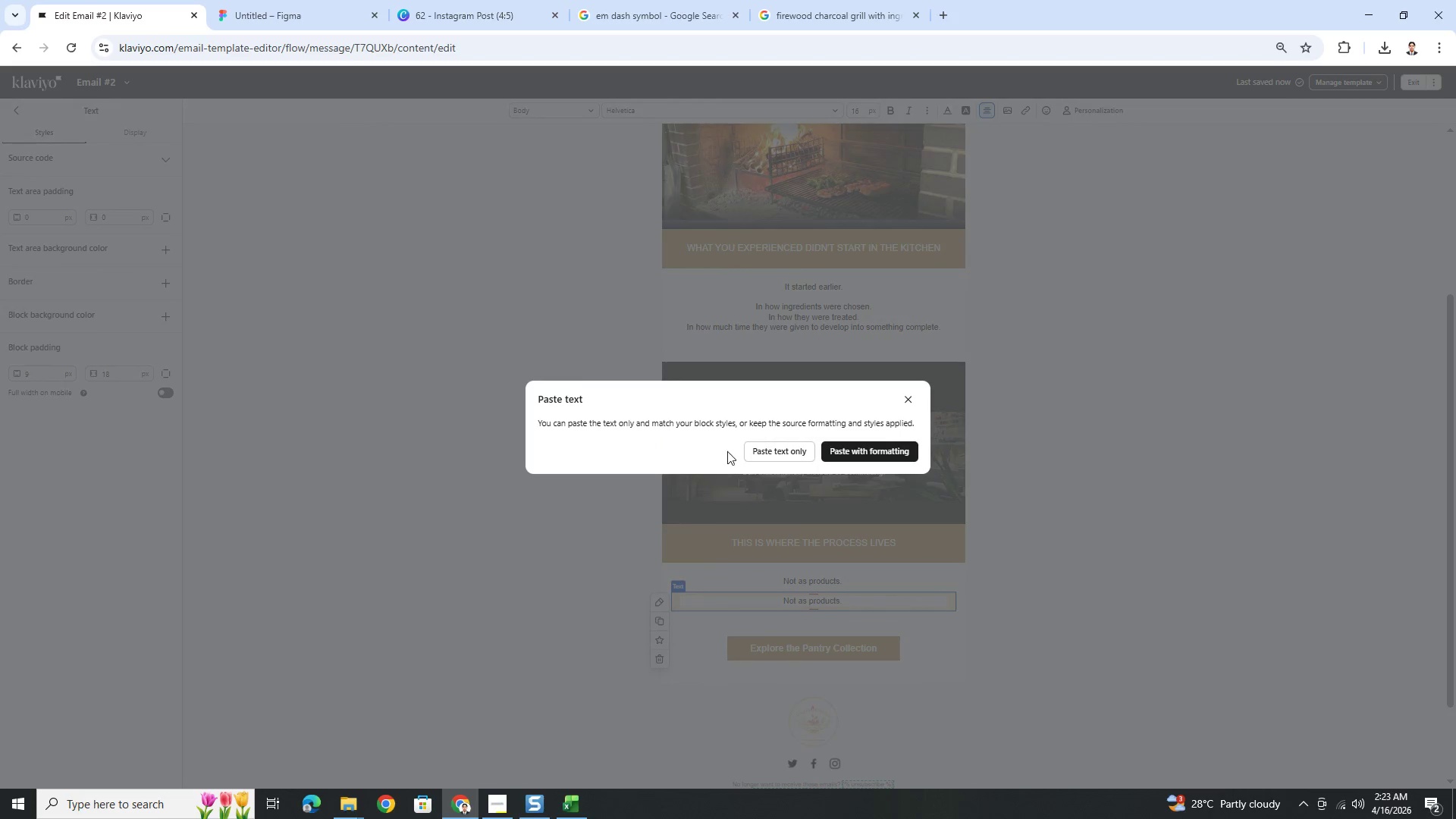 
left_click([784, 451])
 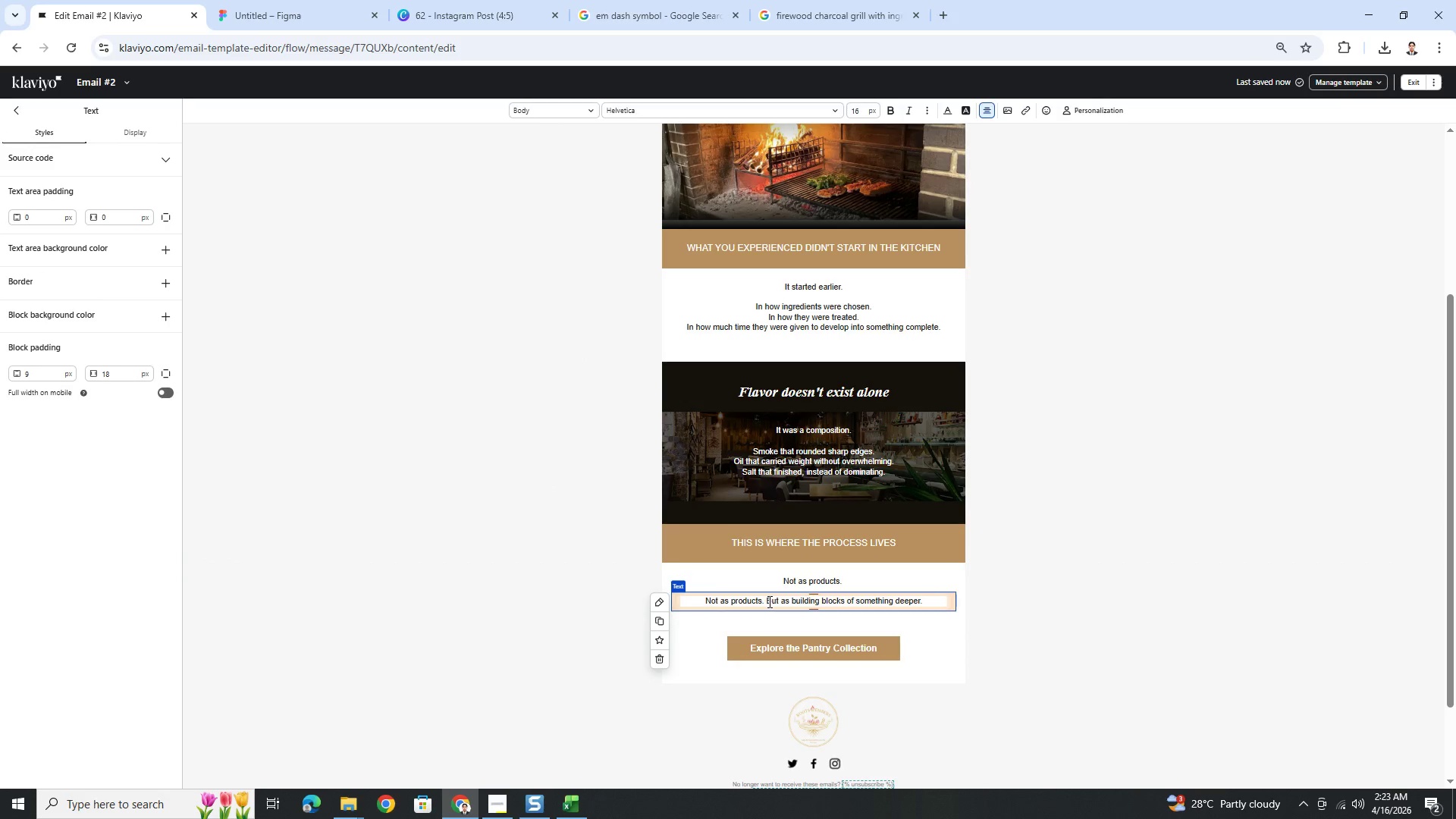 
left_click_drag(start_coordinate=[768, 601], to_coordinate=[667, 598])
 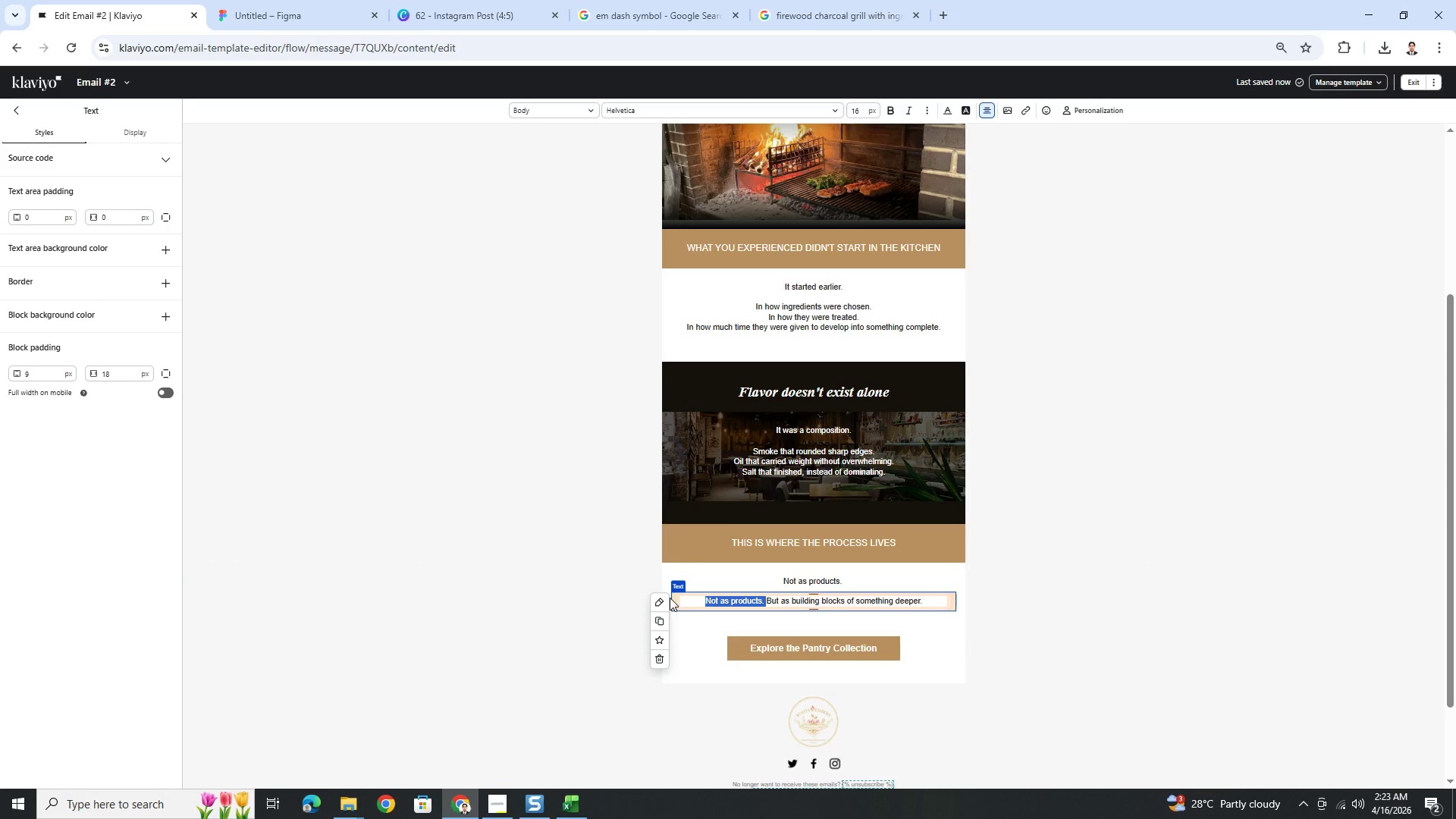 
key(Backspace)
 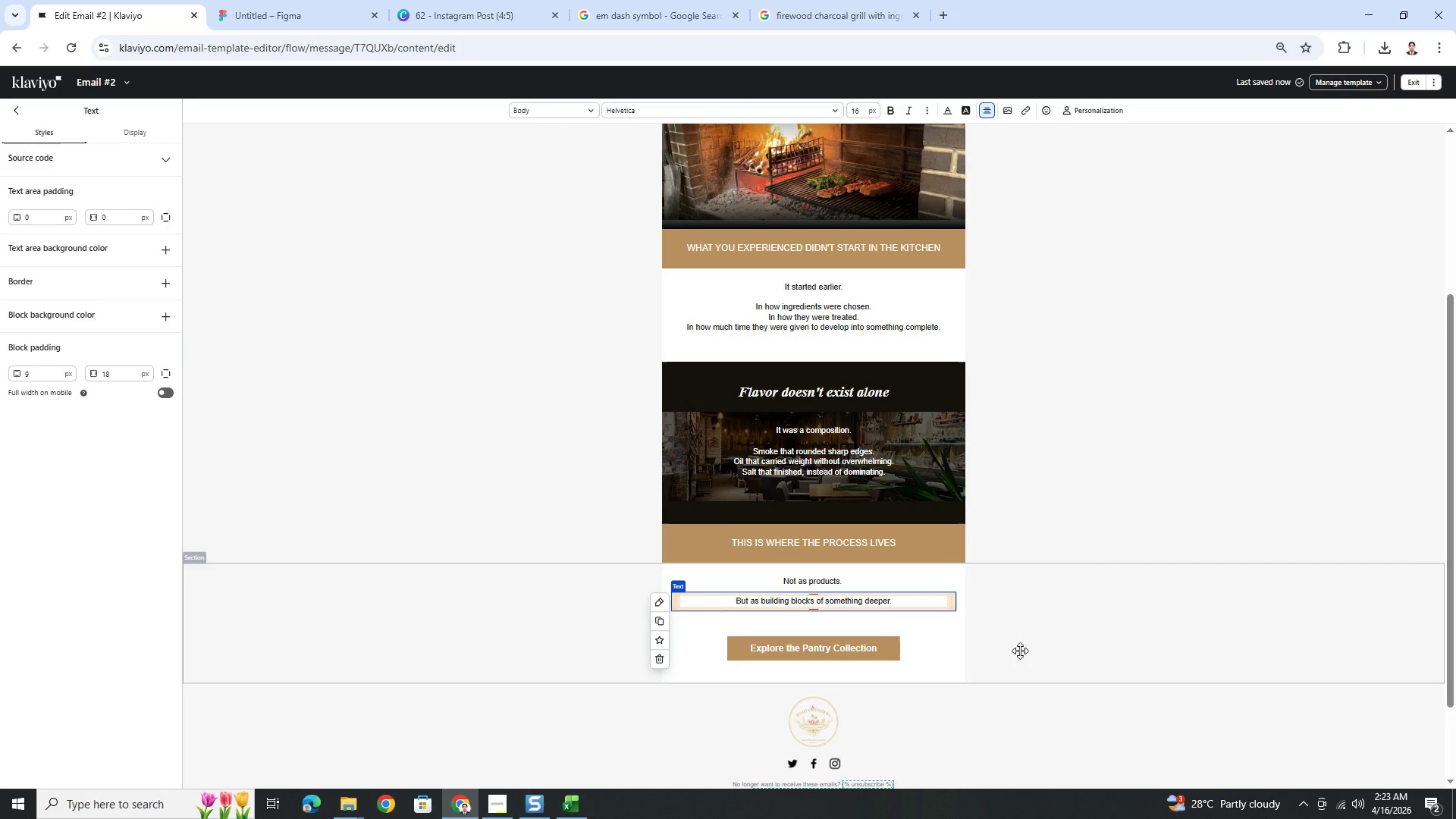 
left_click([1065, 679])
 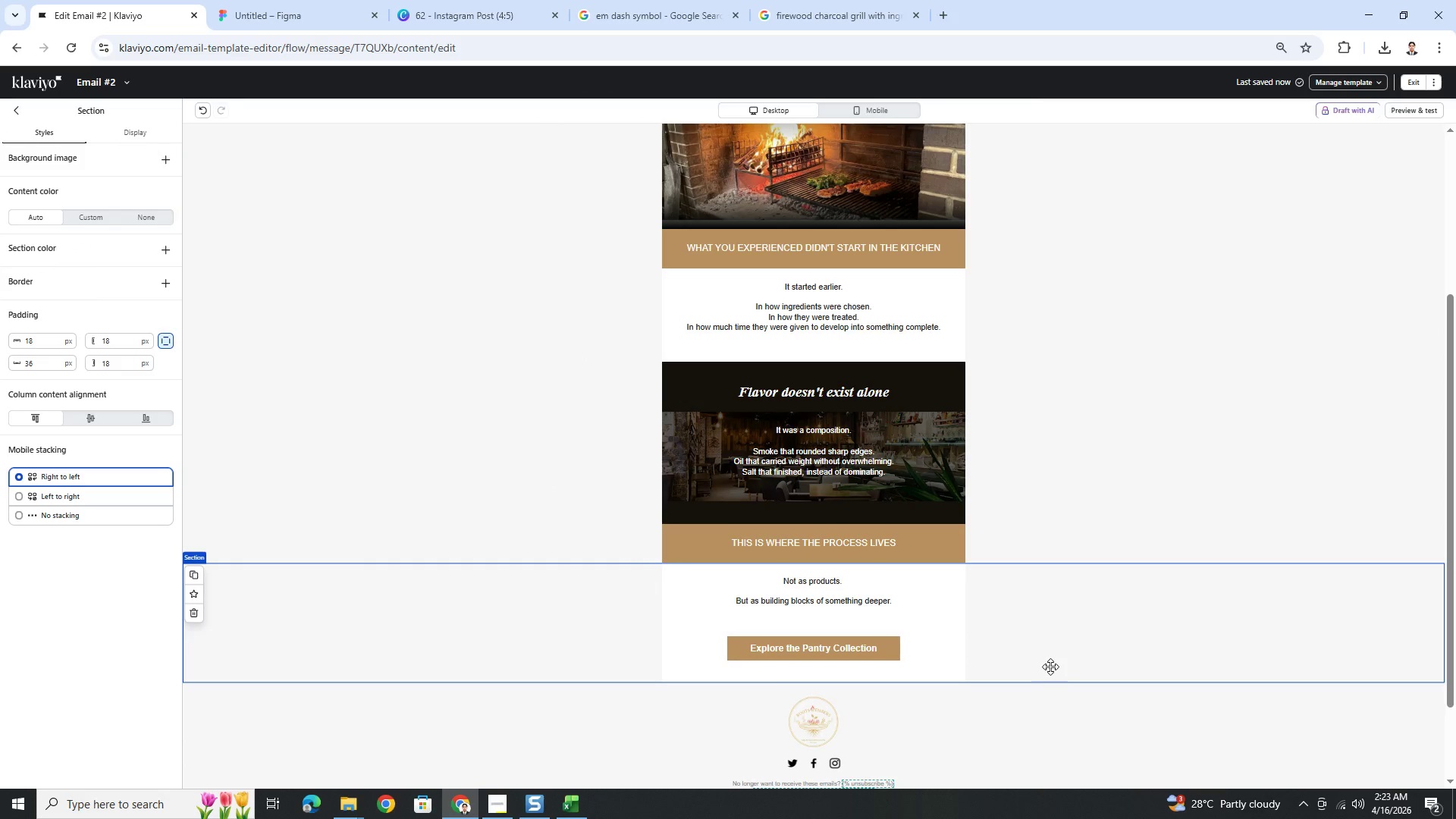 
wait(5.19)
 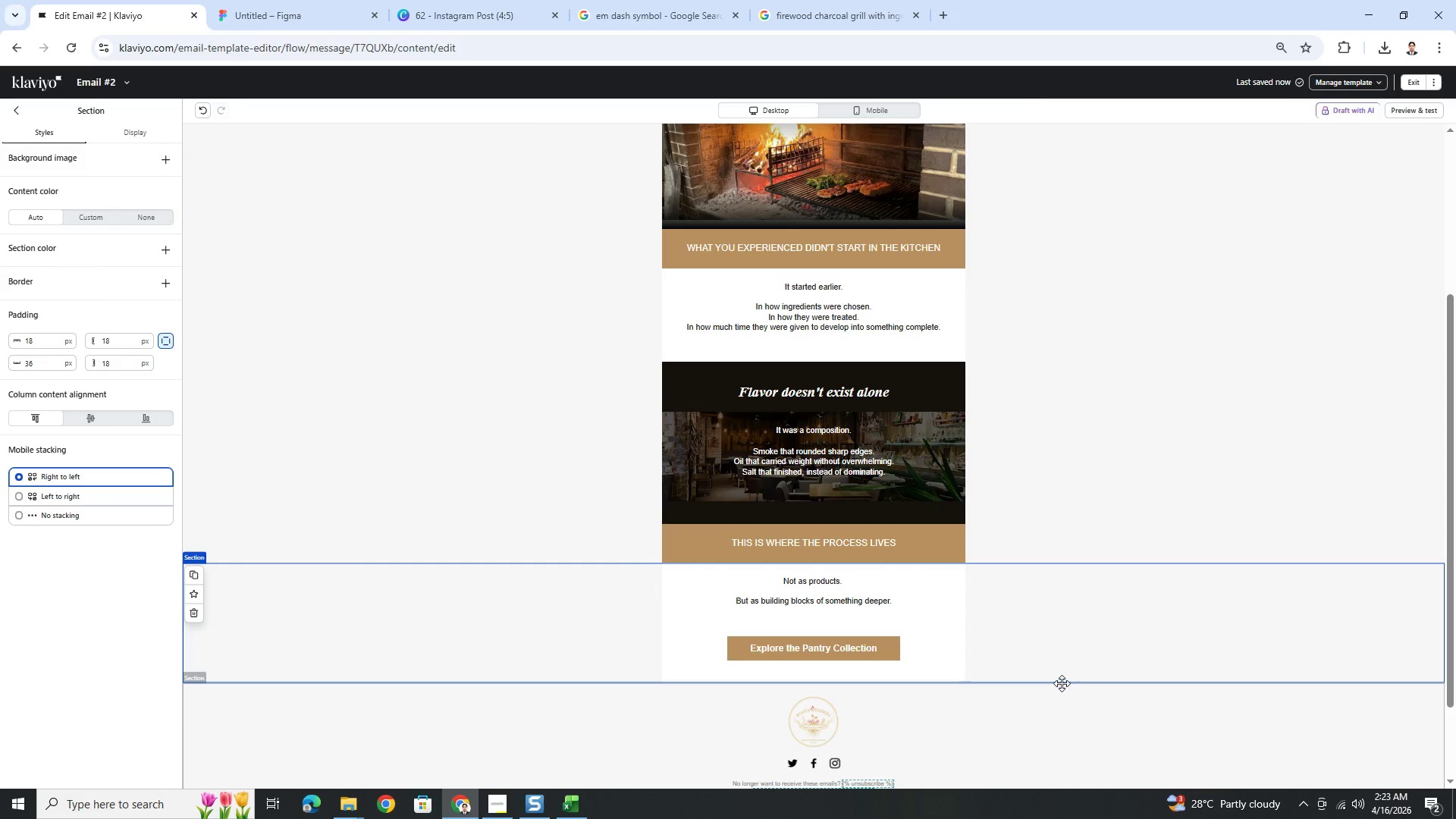 
left_click([1066, 694])
 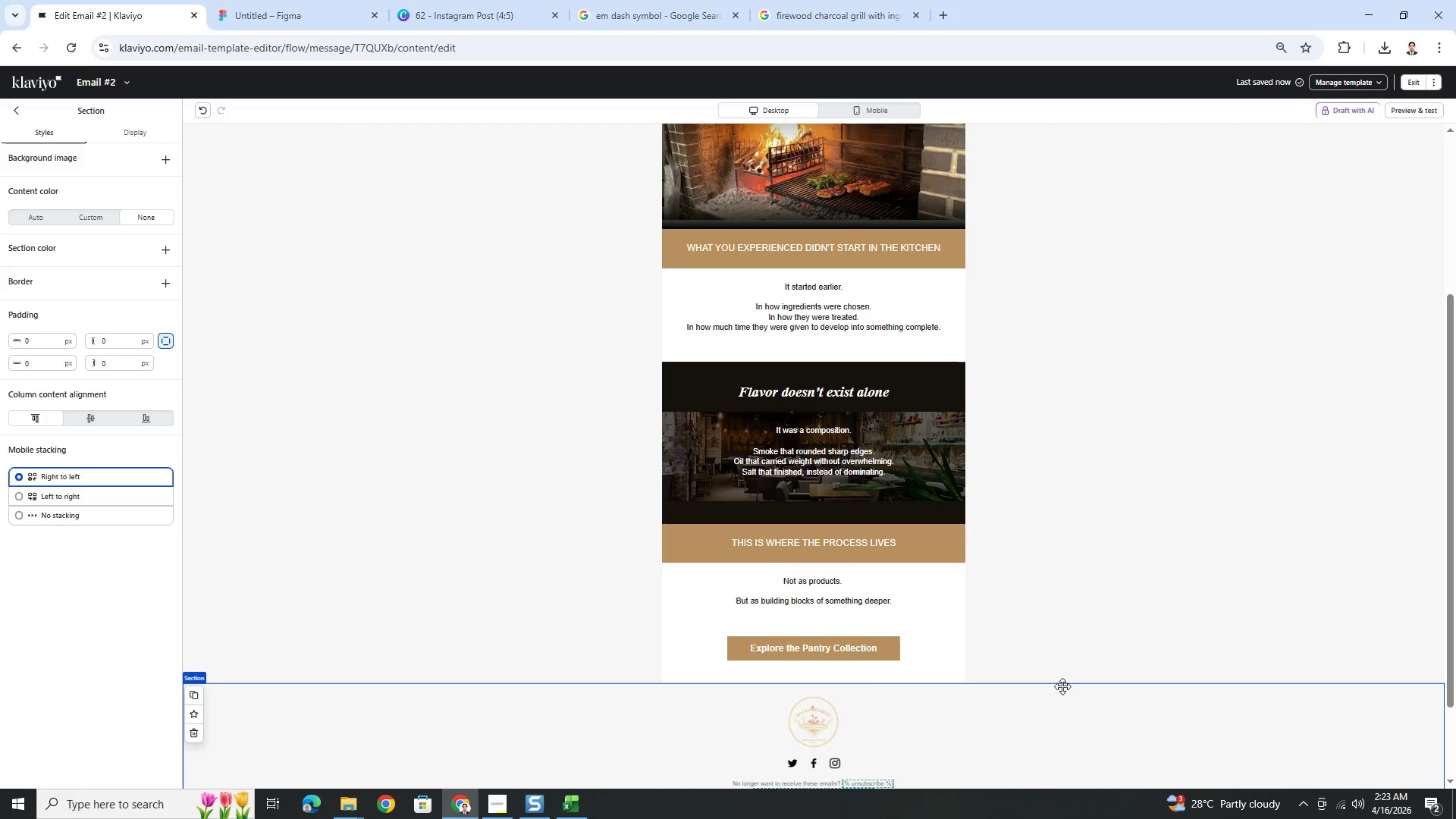 
hold_key(key=ControlLeft, duration=1.45)
scroll: coordinate [1053, 638], scroll_direction: down, amount: 3.0
 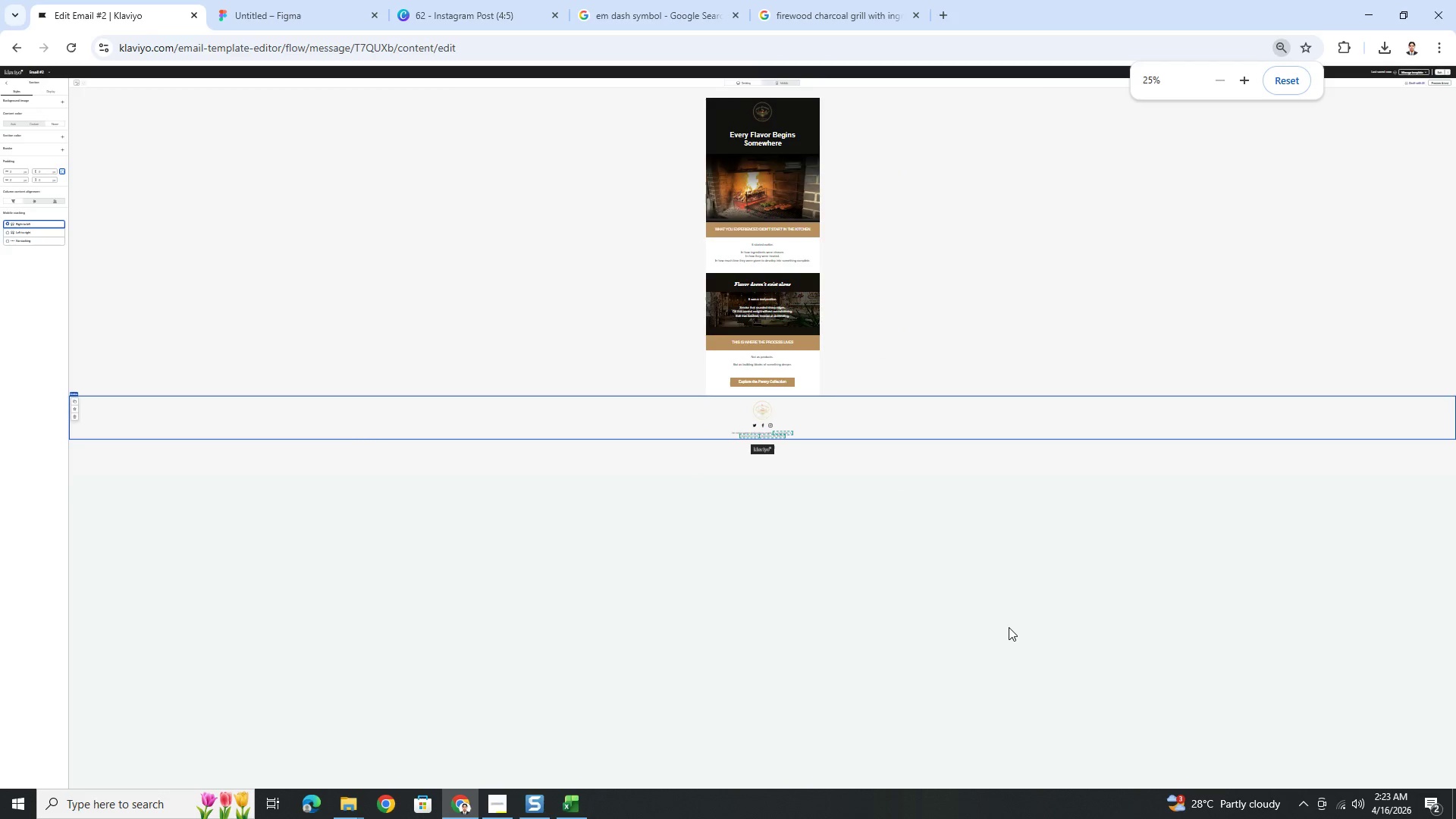 
scroll: coordinate [1009, 627], scroll_direction: up, amount: 2.0
 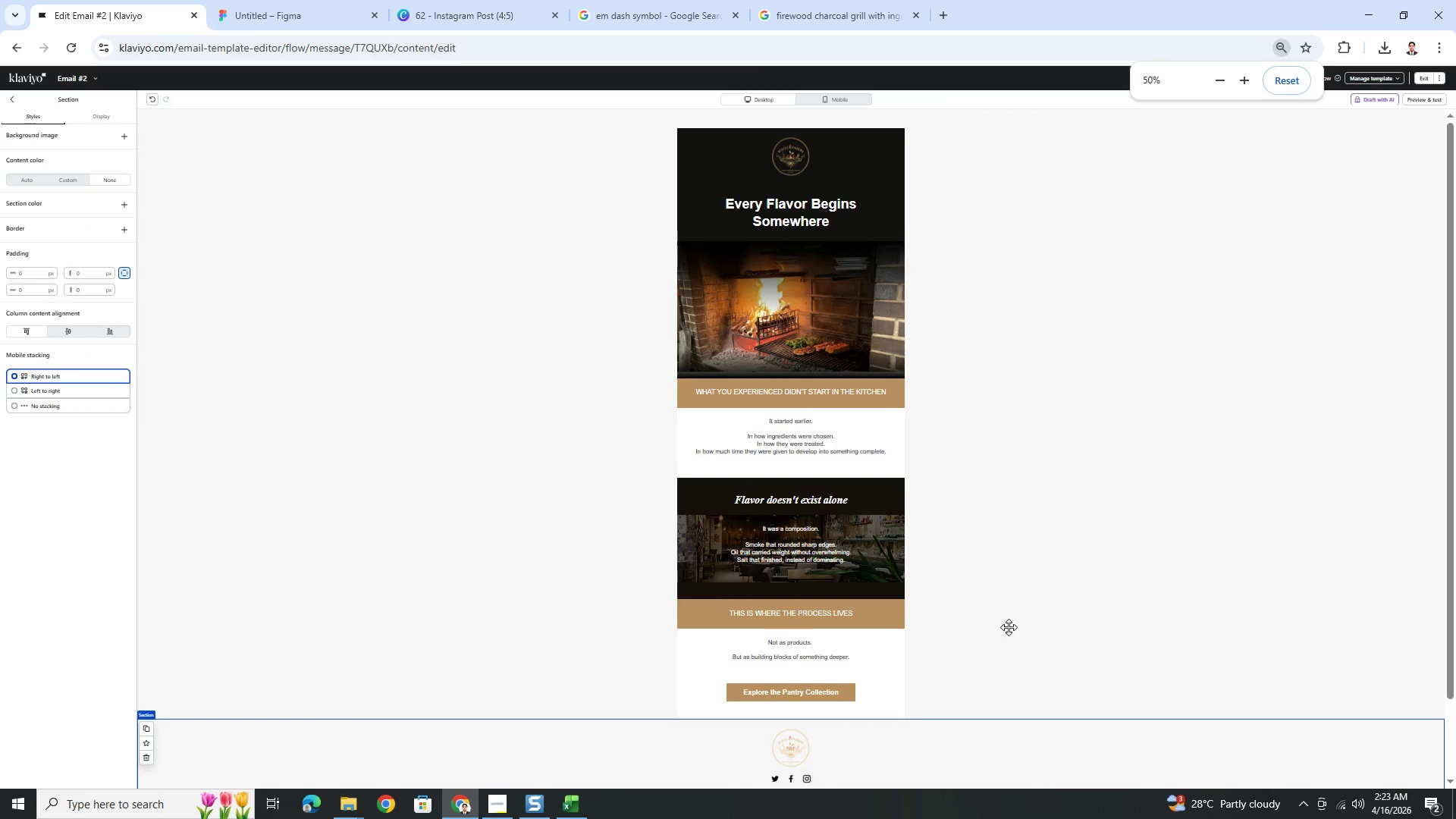 
scroll: coordinate [1009, 627], scroll_direction: down, amount: 2.0
 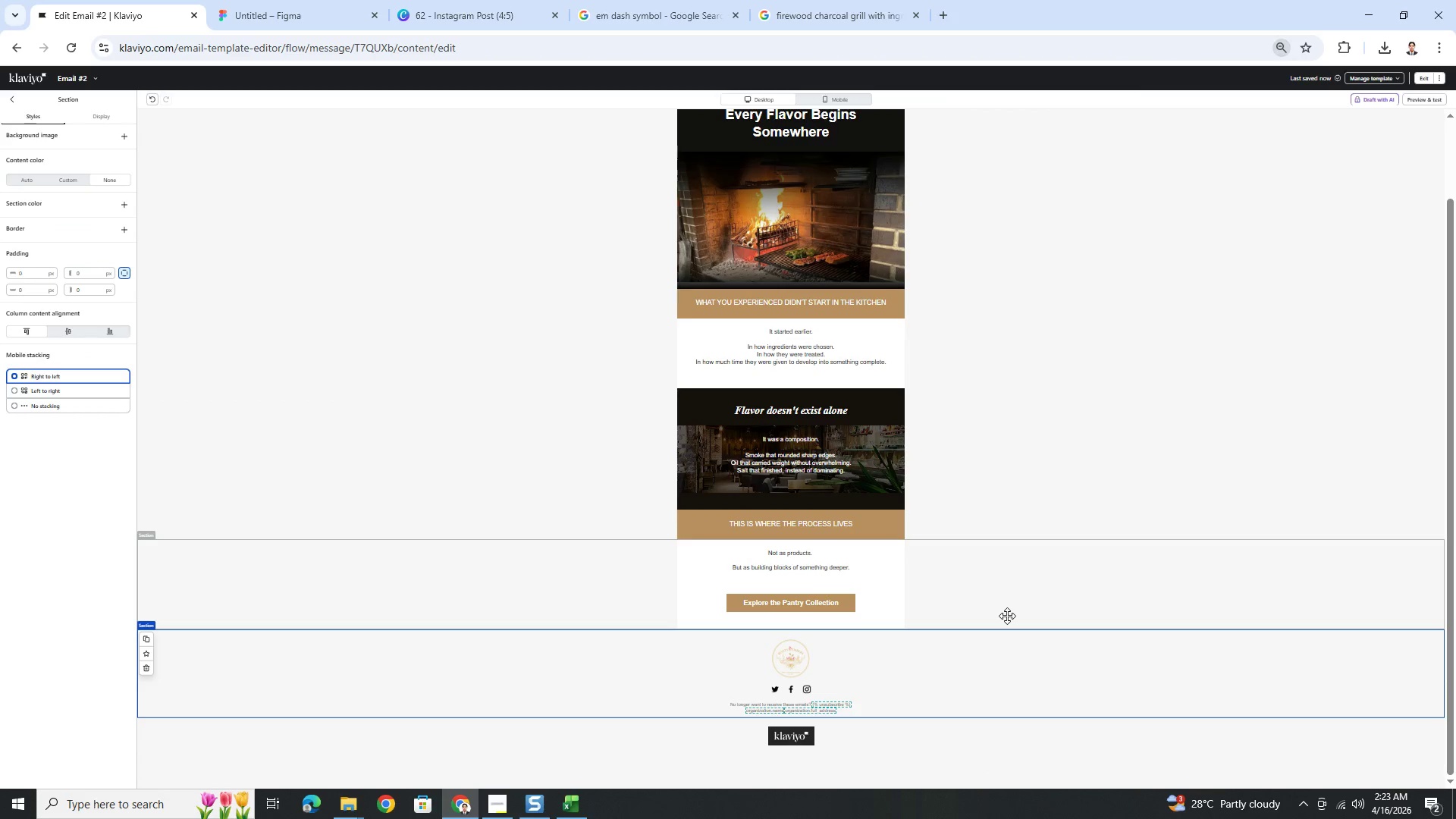 
scroll: coordinate [1007, 616], scroll_direction: up, amount: 2.0
 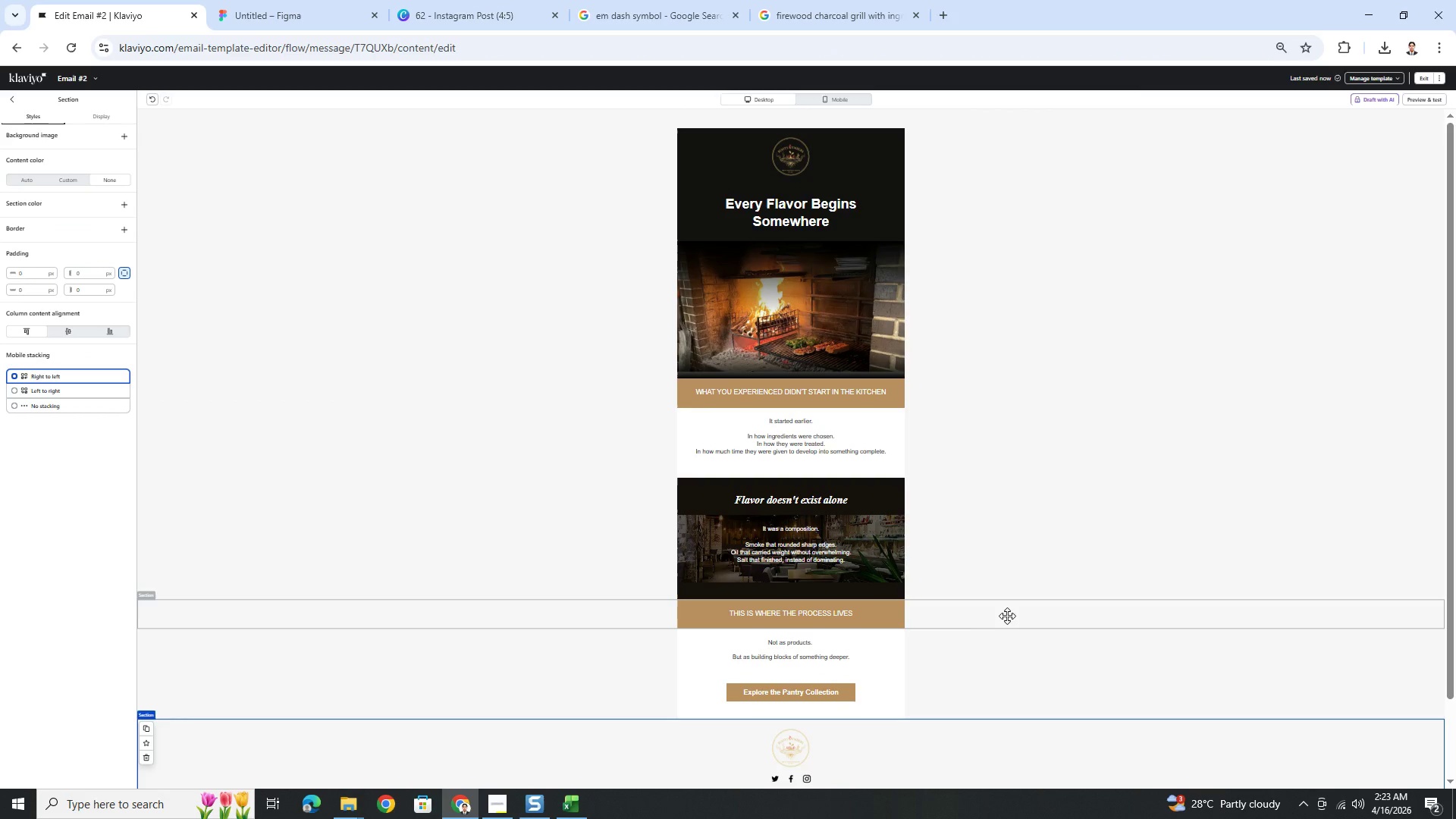 
scroll: coordinate [1007, 616], scroll_direction: down, amount: 2.0
 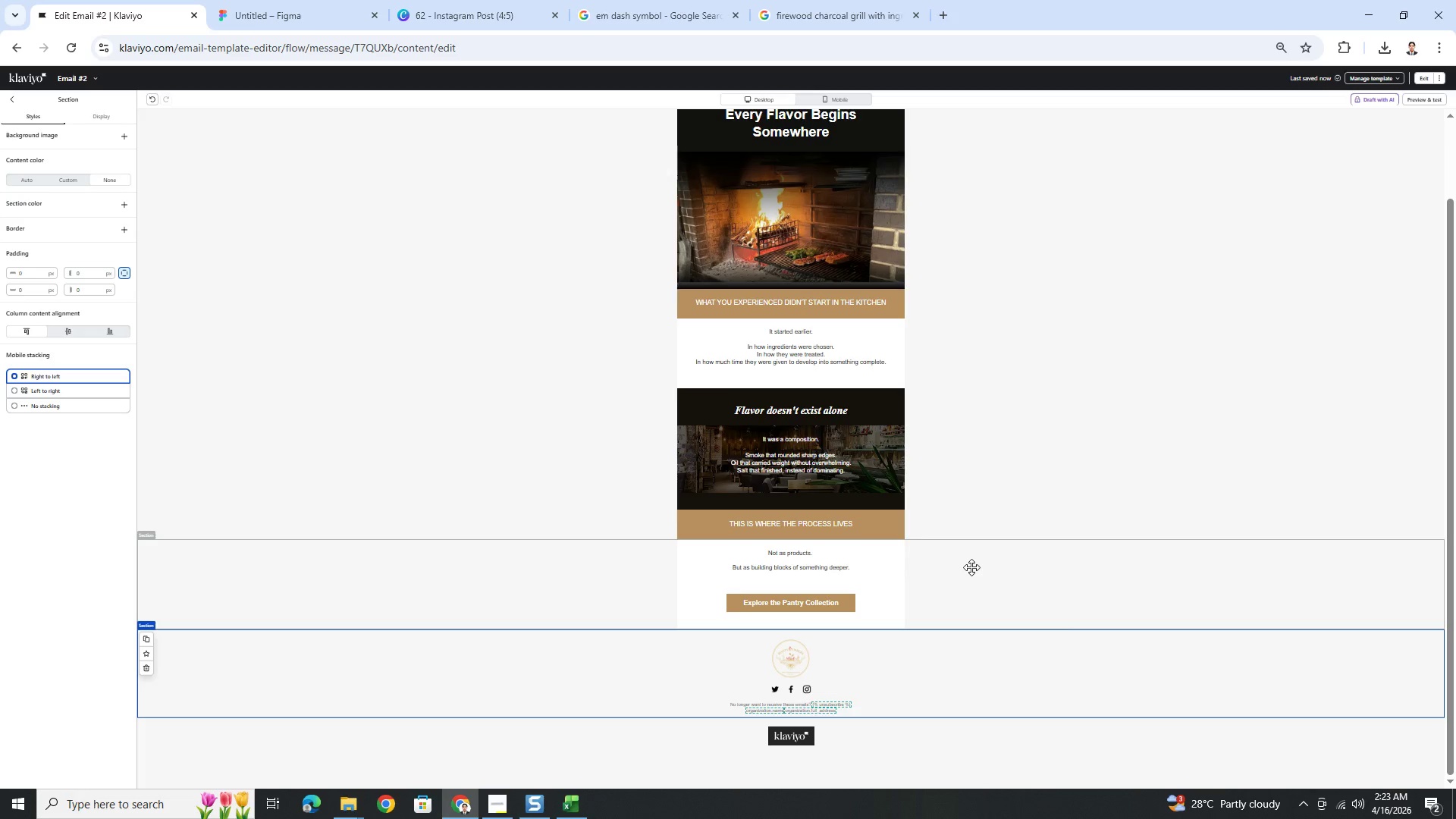 
wait(22.72)
 